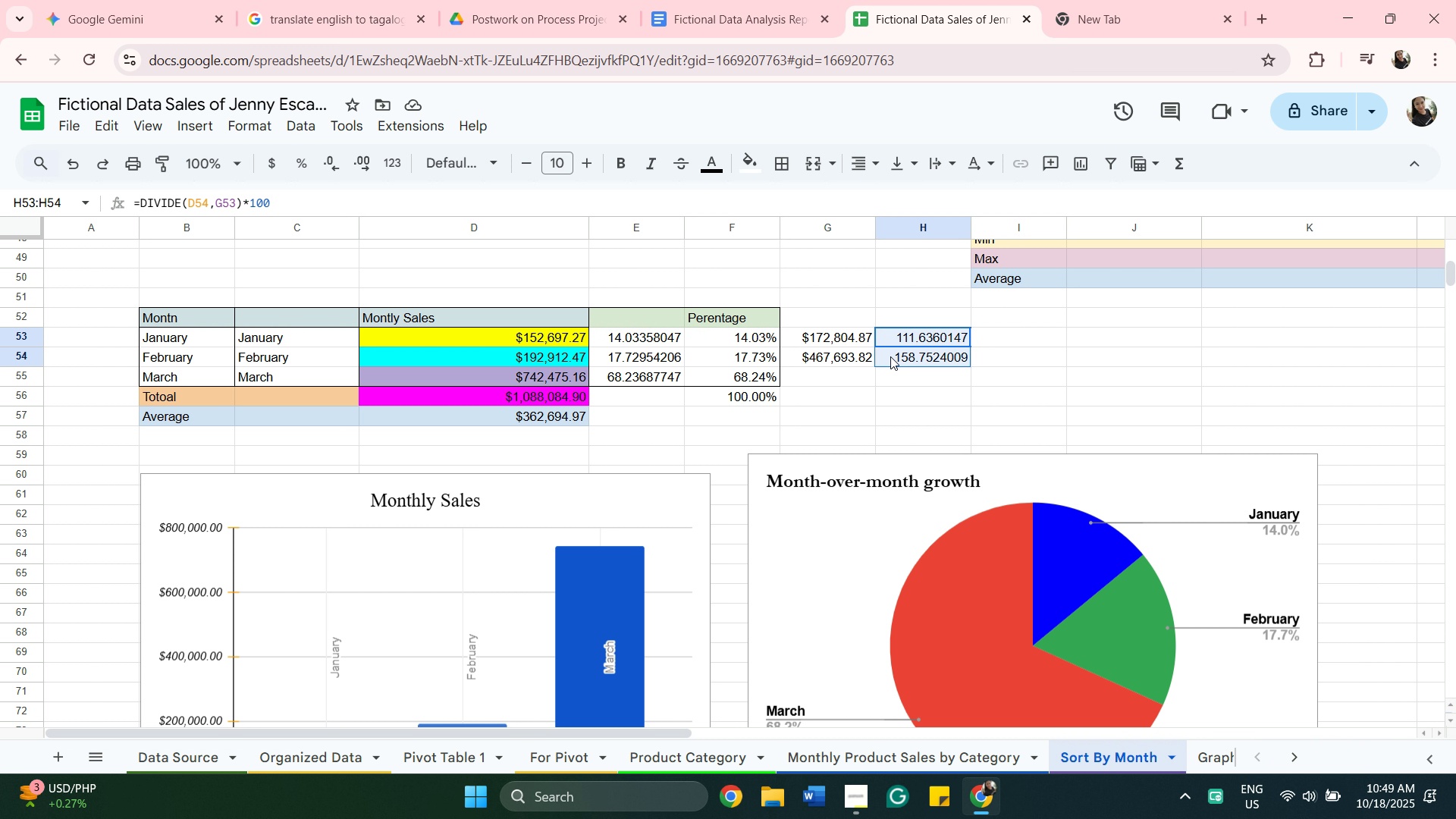 
hold_key(key=ShiftLeft, duration=0.52)
left_click([890, 356])
 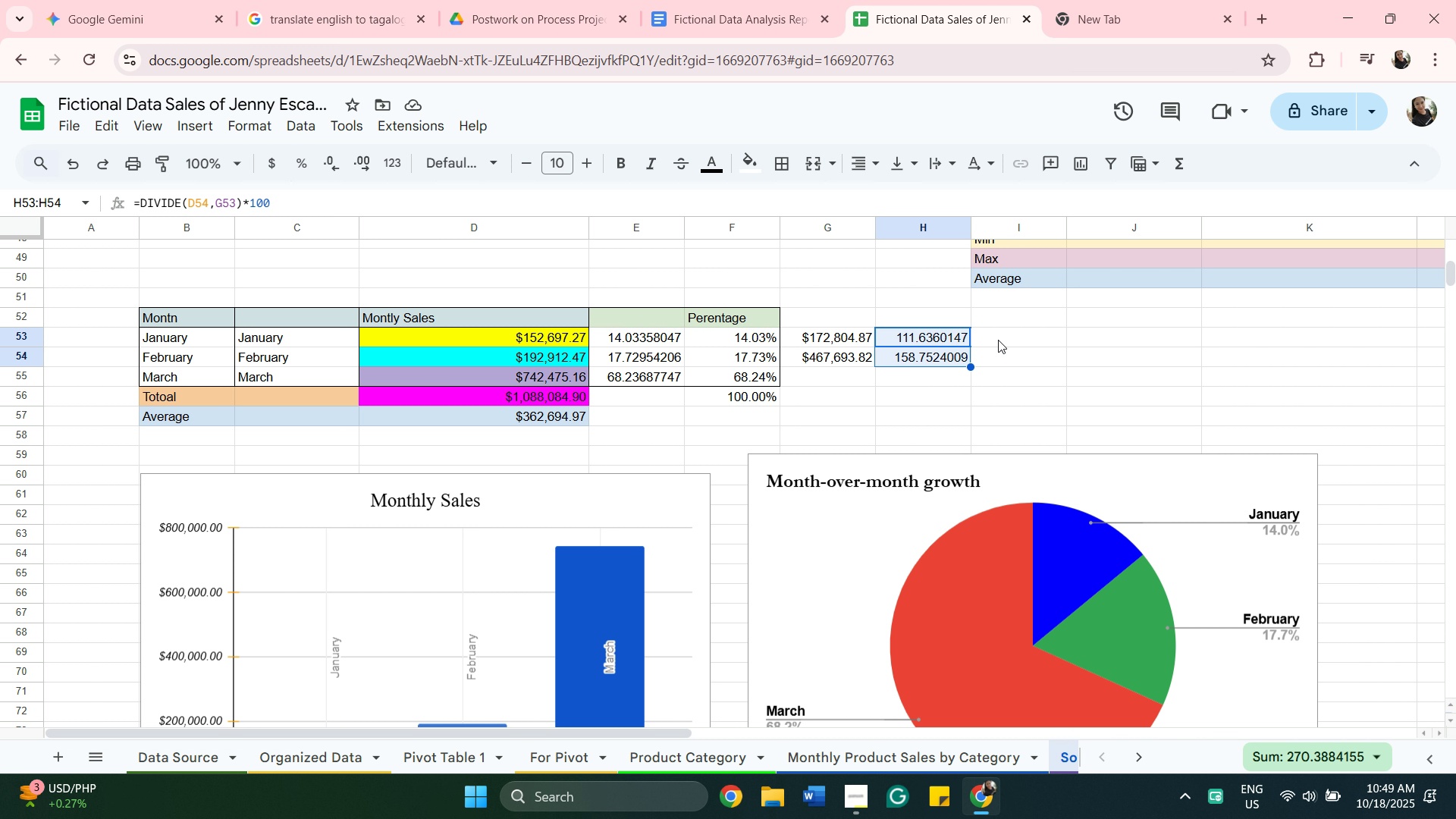 
left_click([1000, 339])
 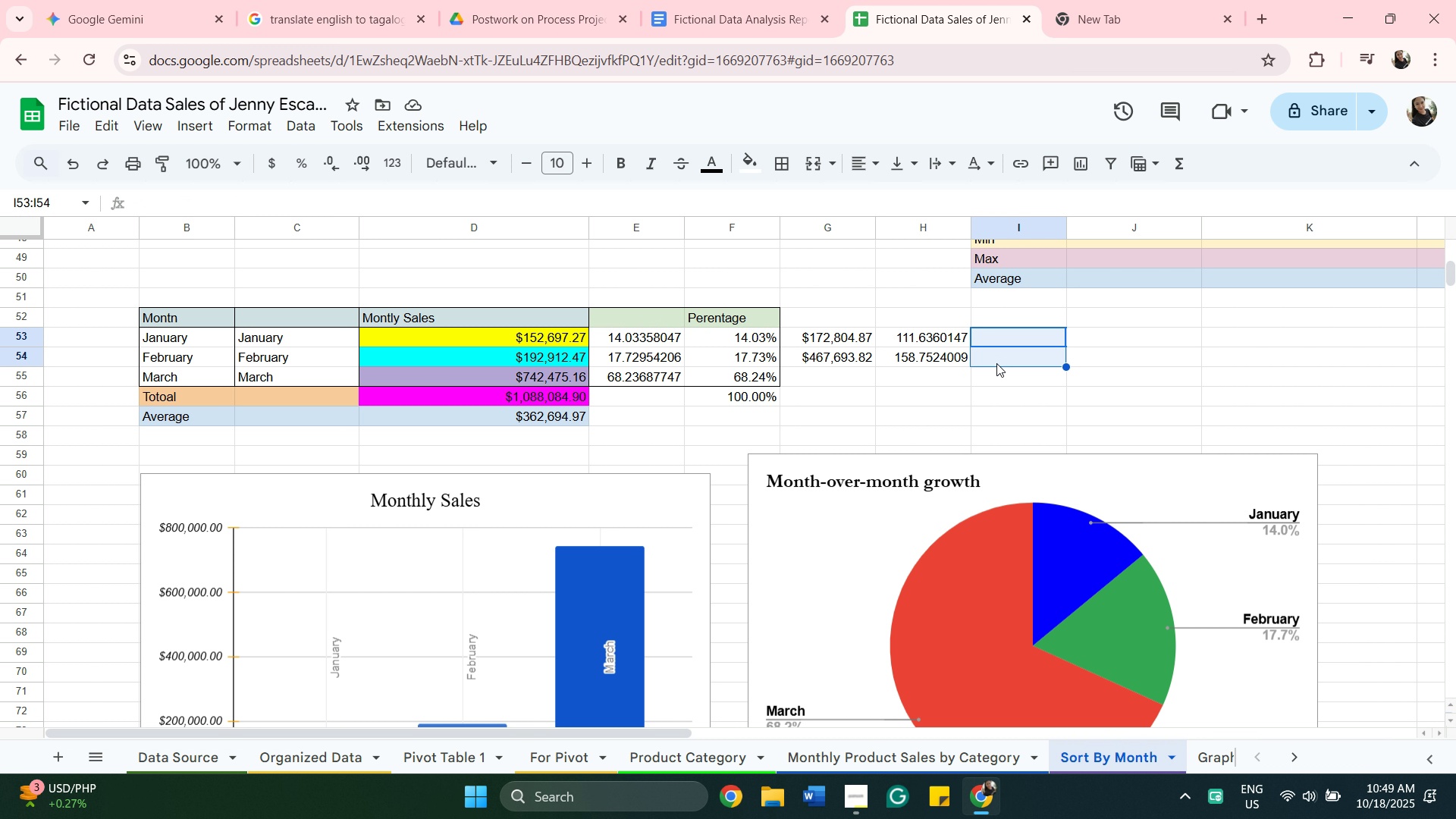 
hold_key(key=ShiftLeft, duration=0.52)
left_click([996, 363])
 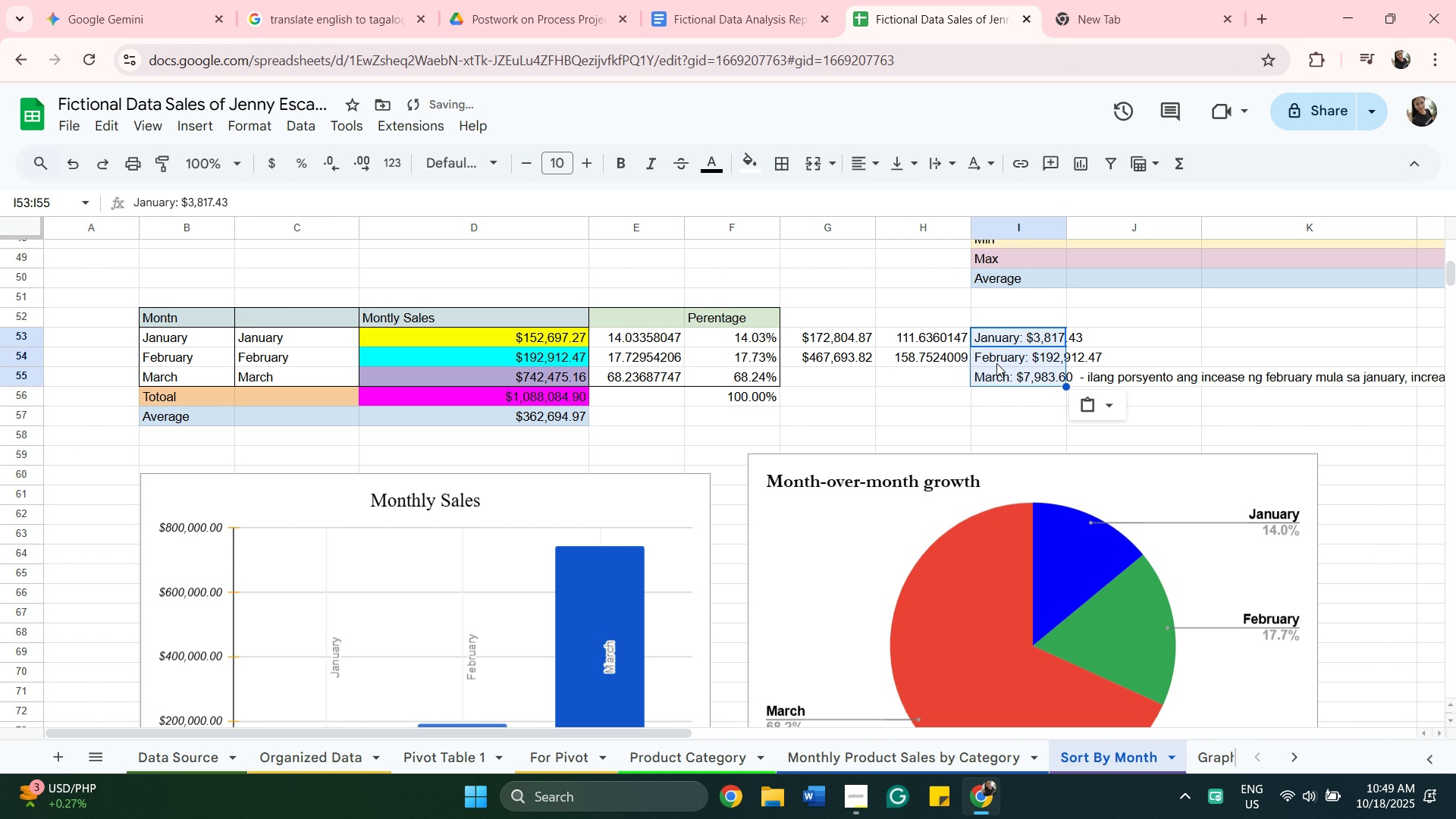 
key(Control+V)
 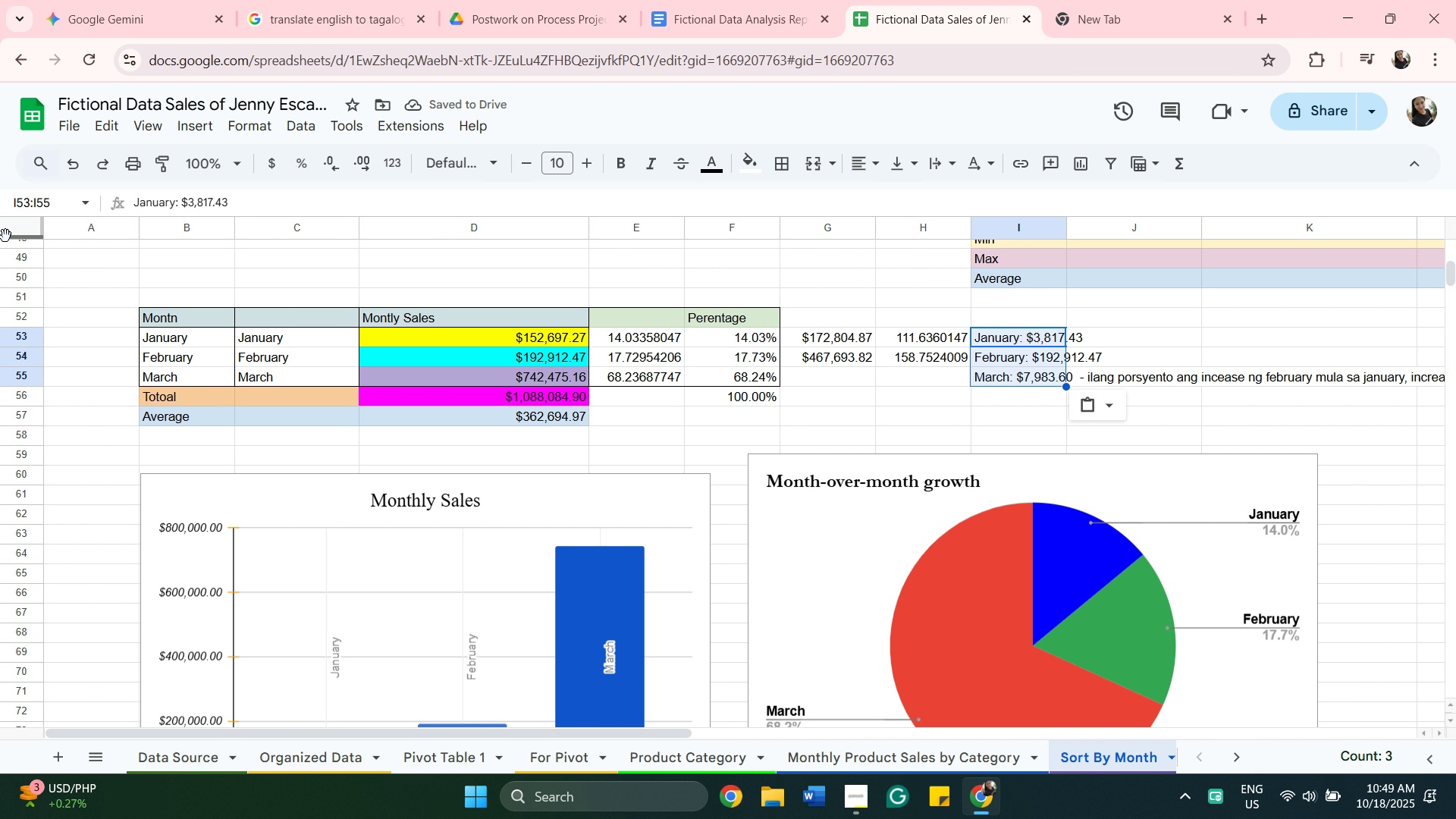 
wait(5.83)
 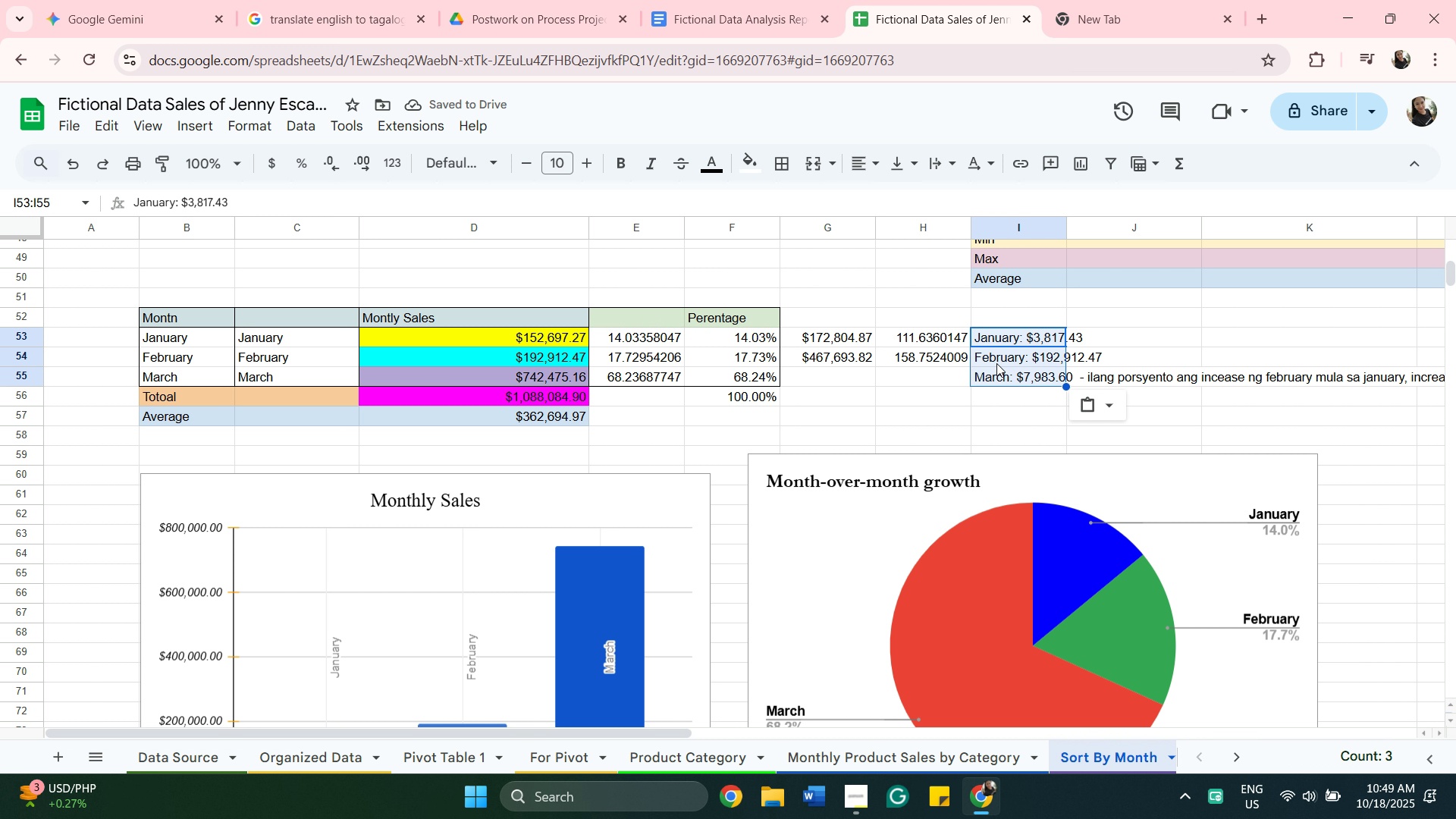 
left_click([70, 174])
 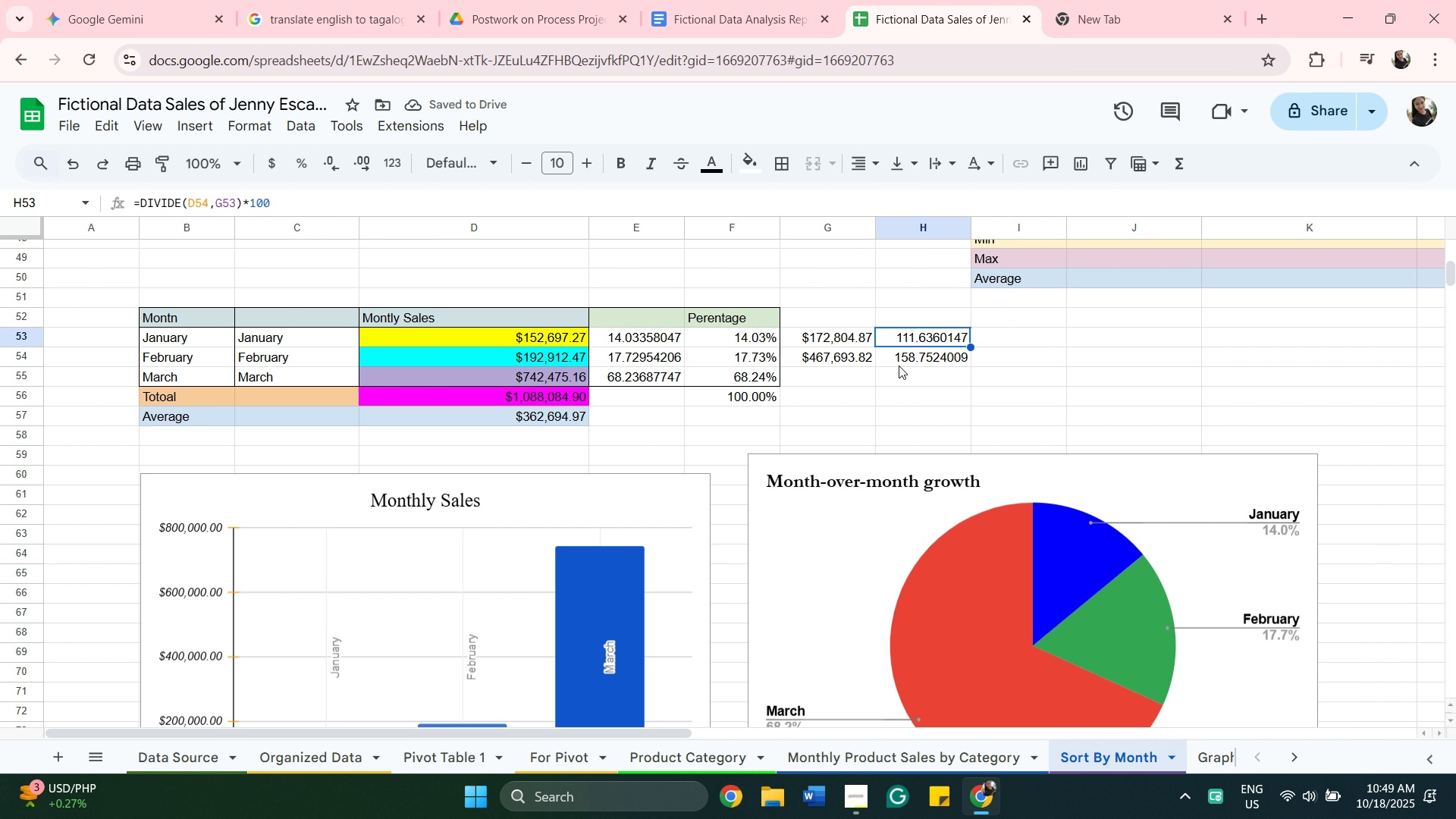 
hold_key(key=ShiftLeft, duration=0.43)
left_click([899, 366])
 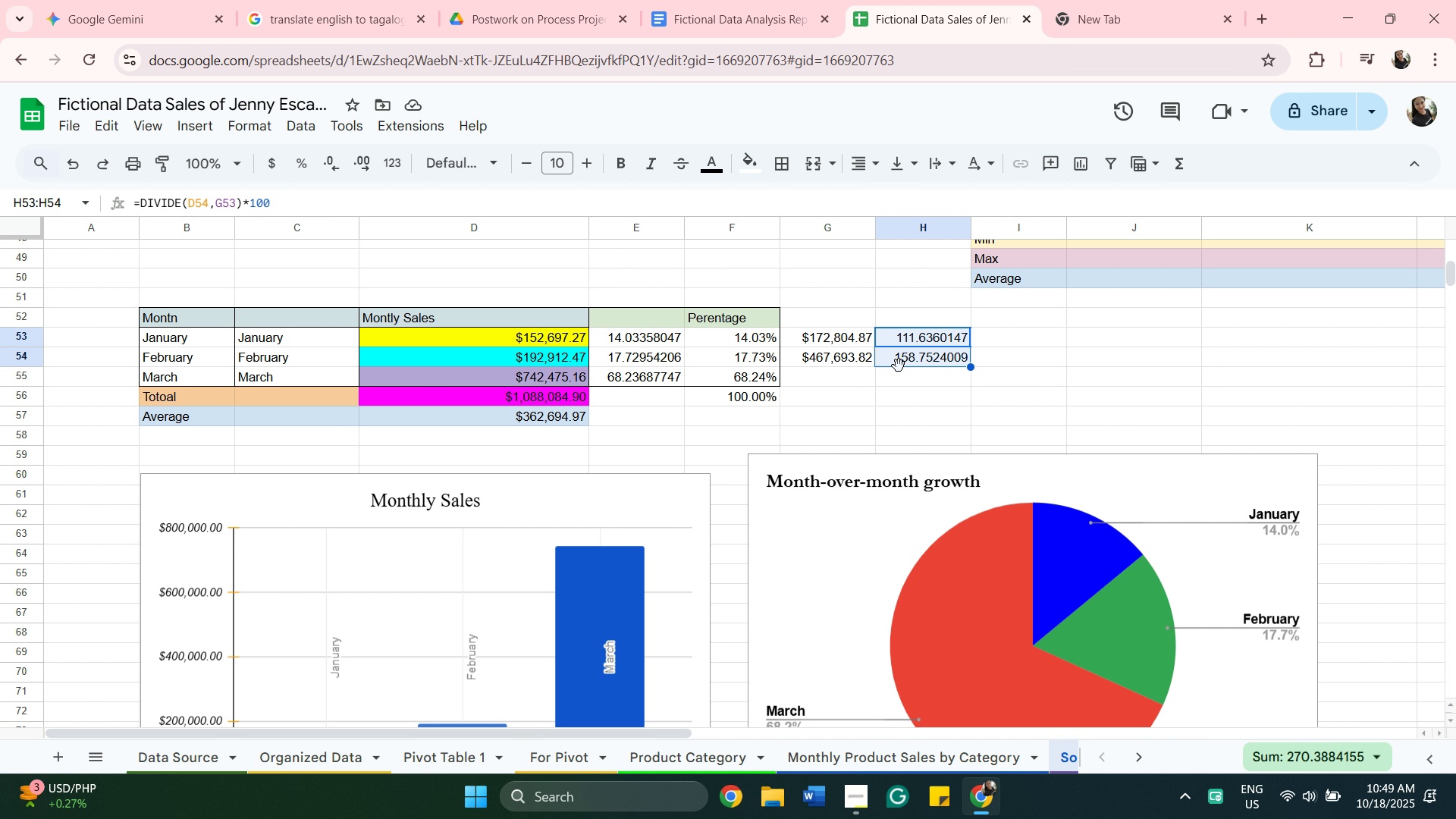 
right_click([899, 366])
 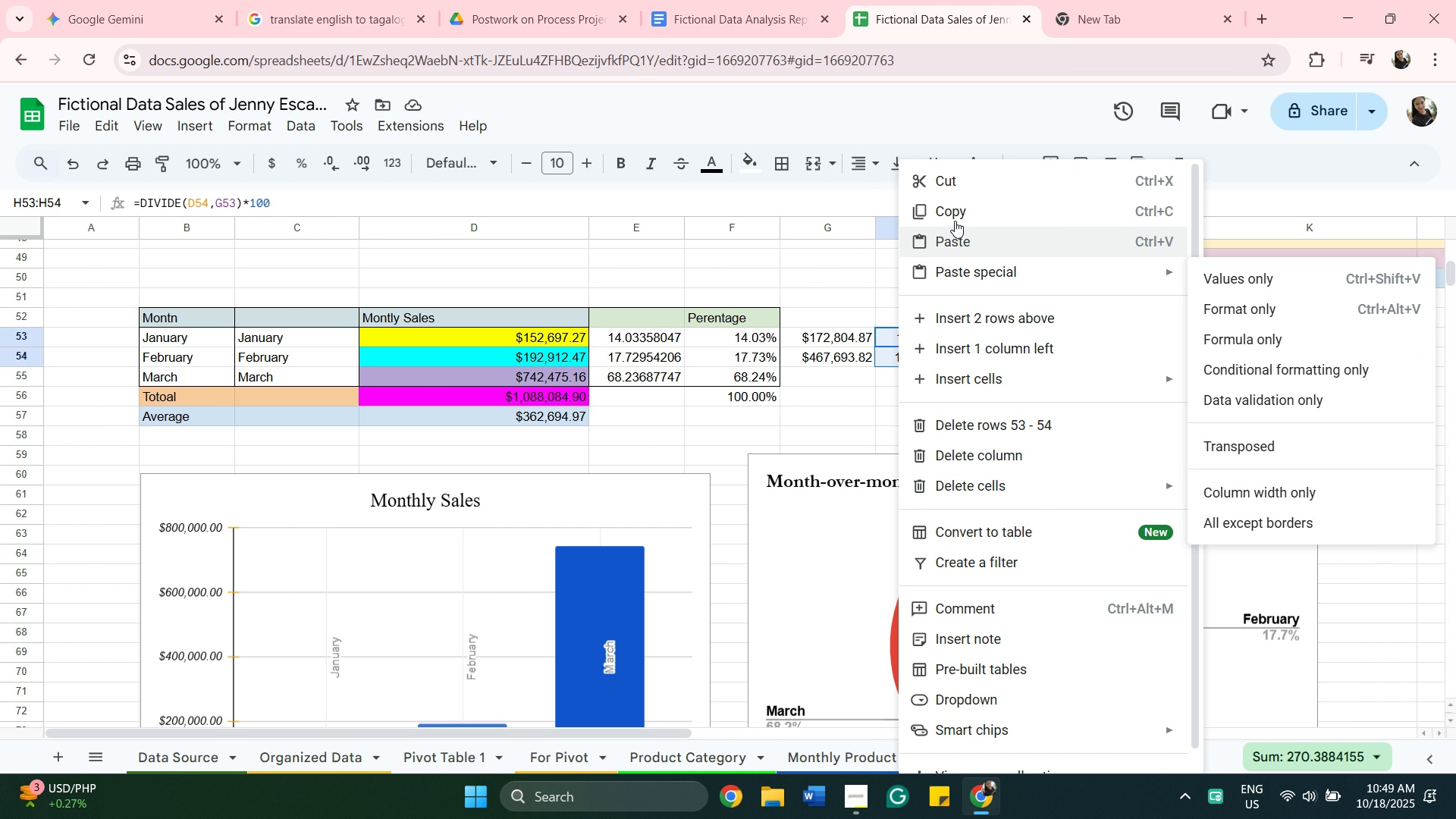 
left_click([959, 207])
 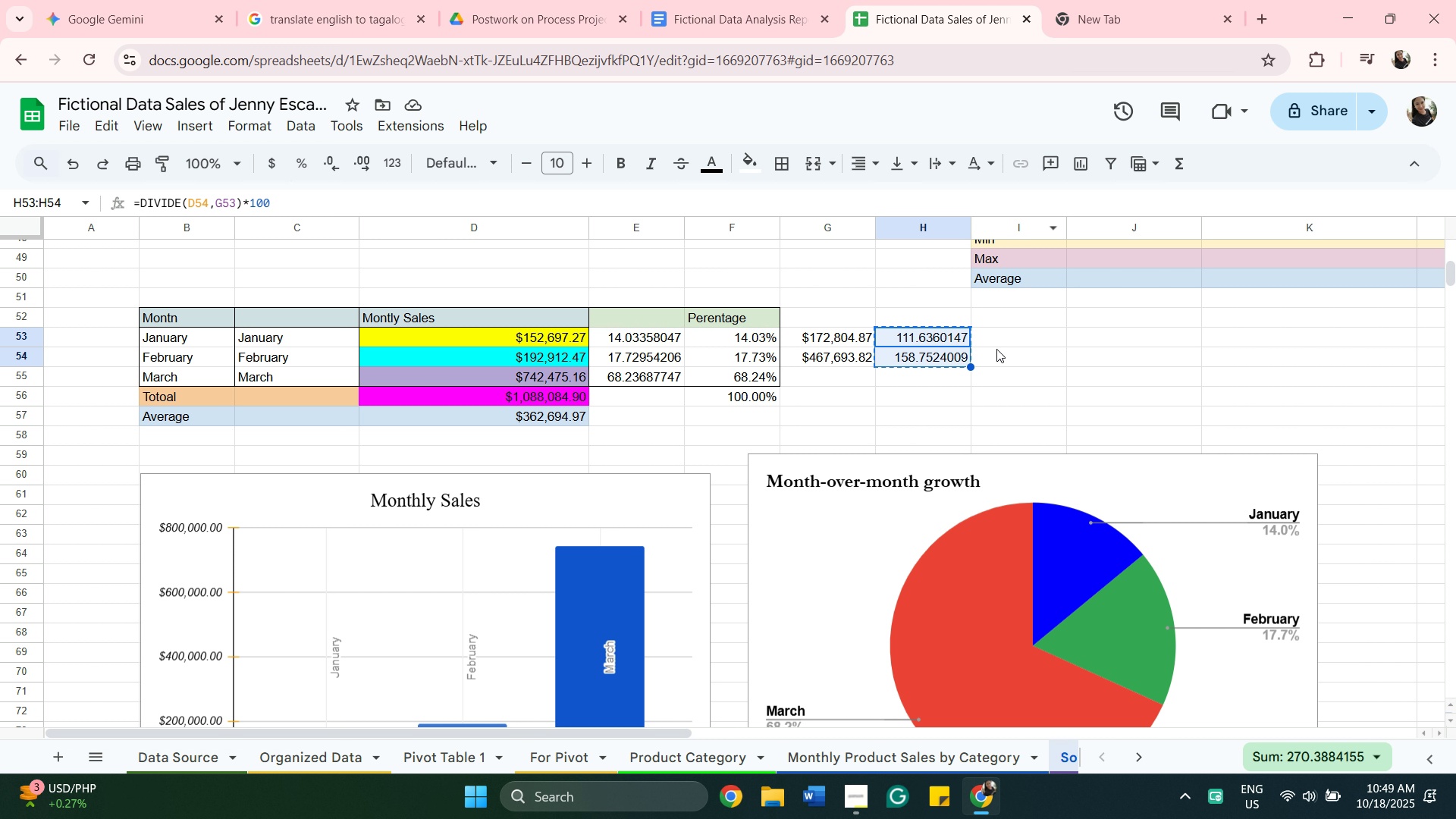 
mouse_move([1005, 354])
 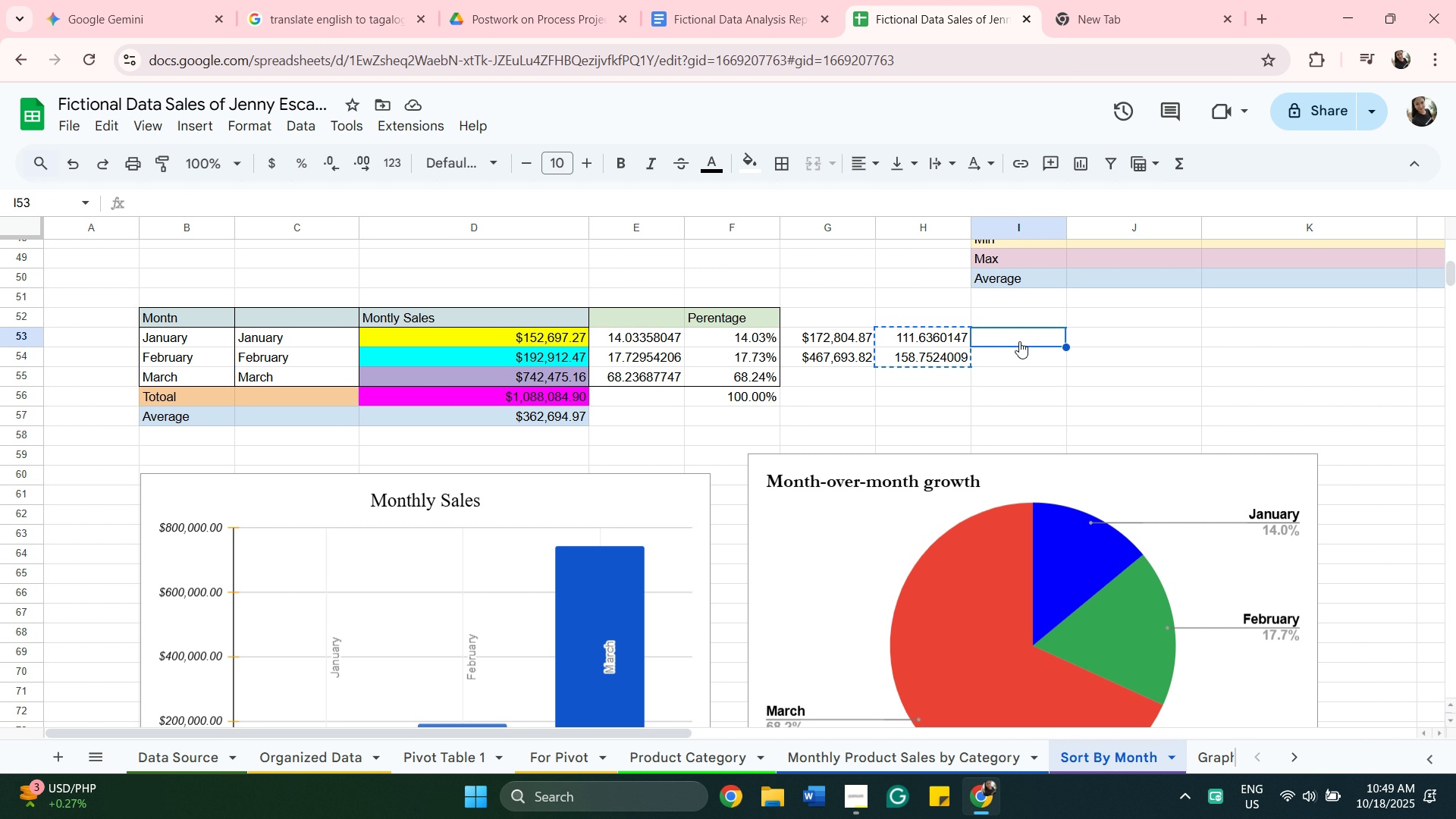 
right_click([1019, 341])
 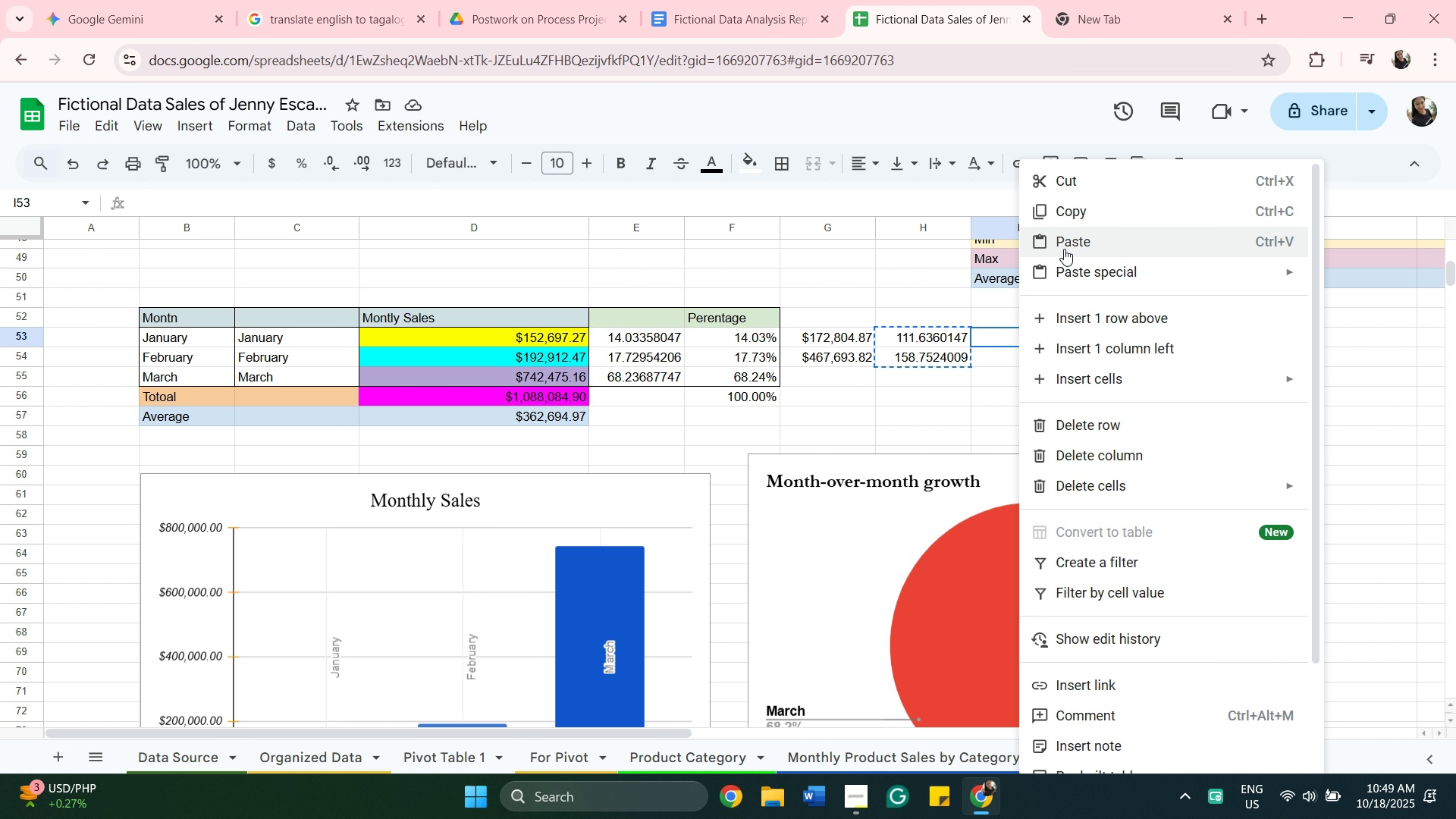 
left_click([1064, 249])
 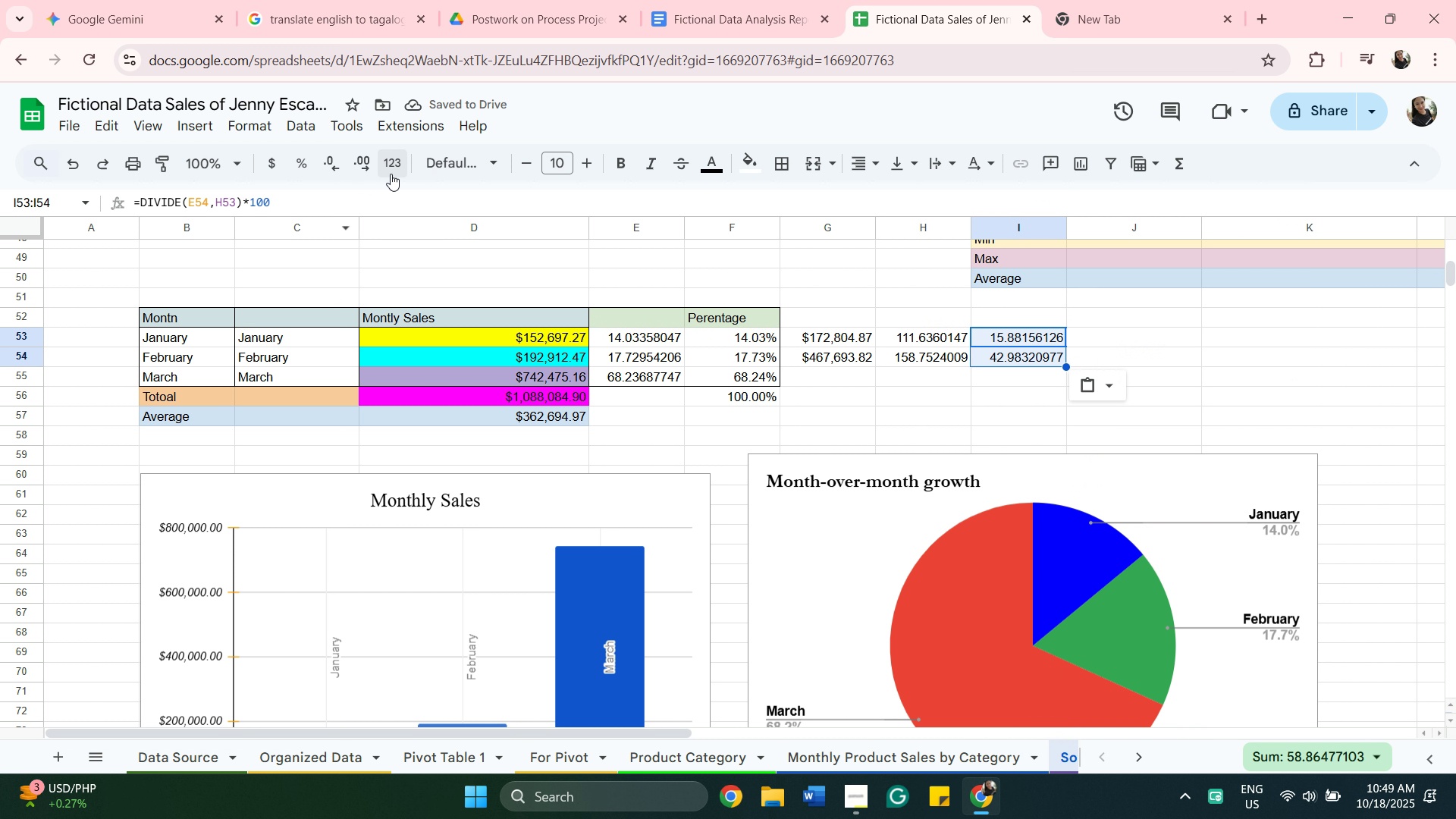 
left_click([391, 174])
 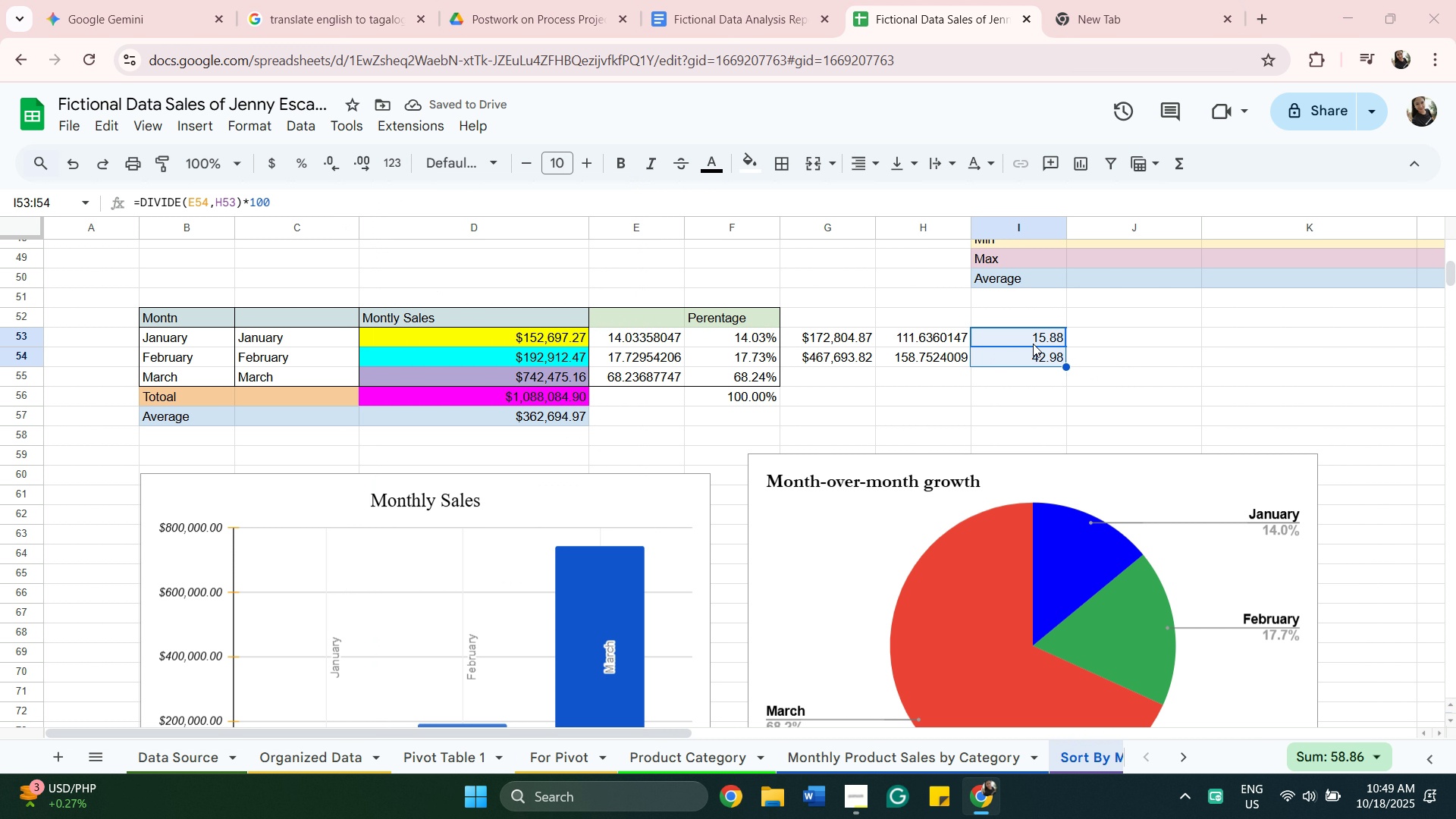 
wait(13.05)
 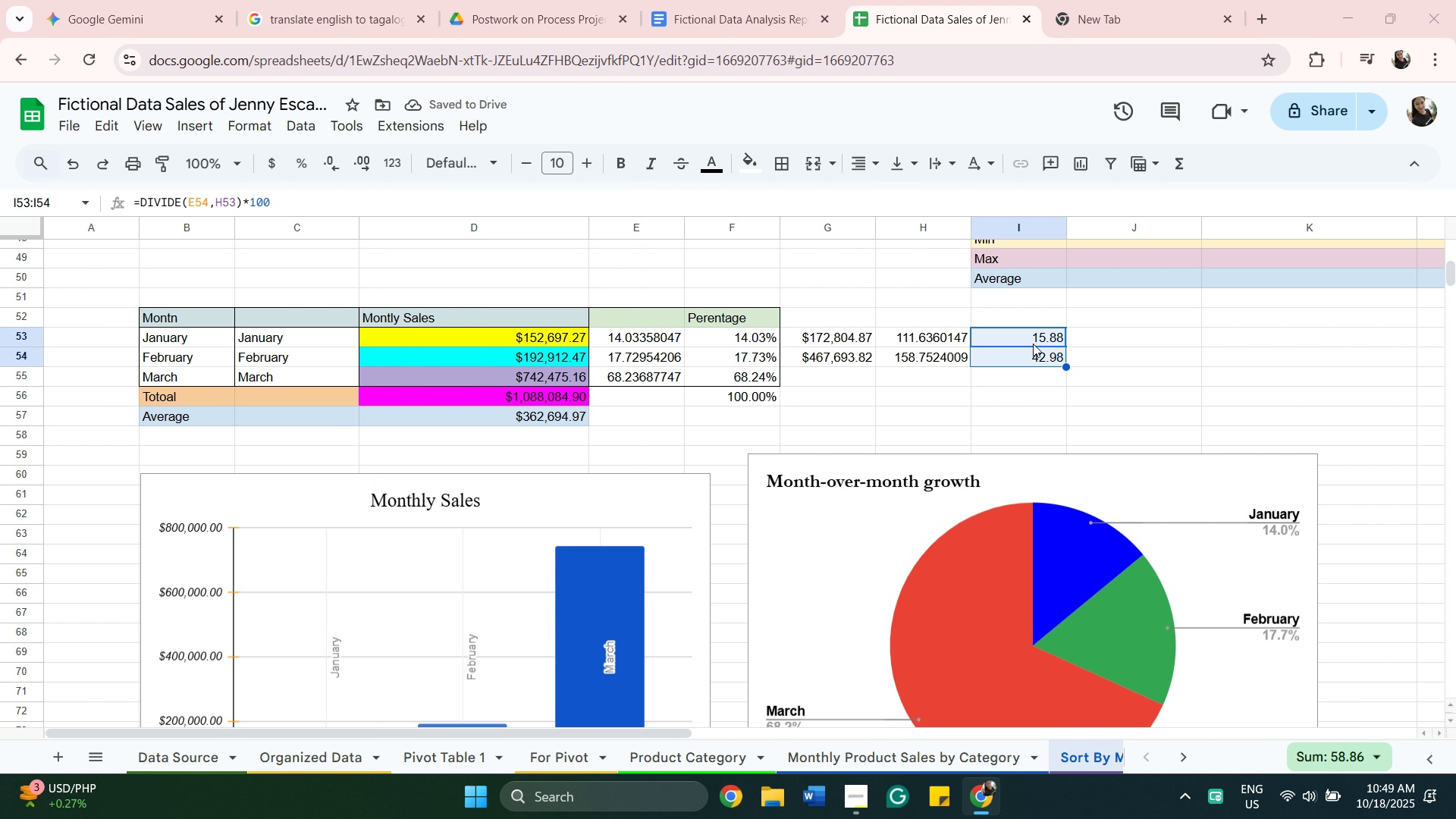 
left_click([402, 165])
 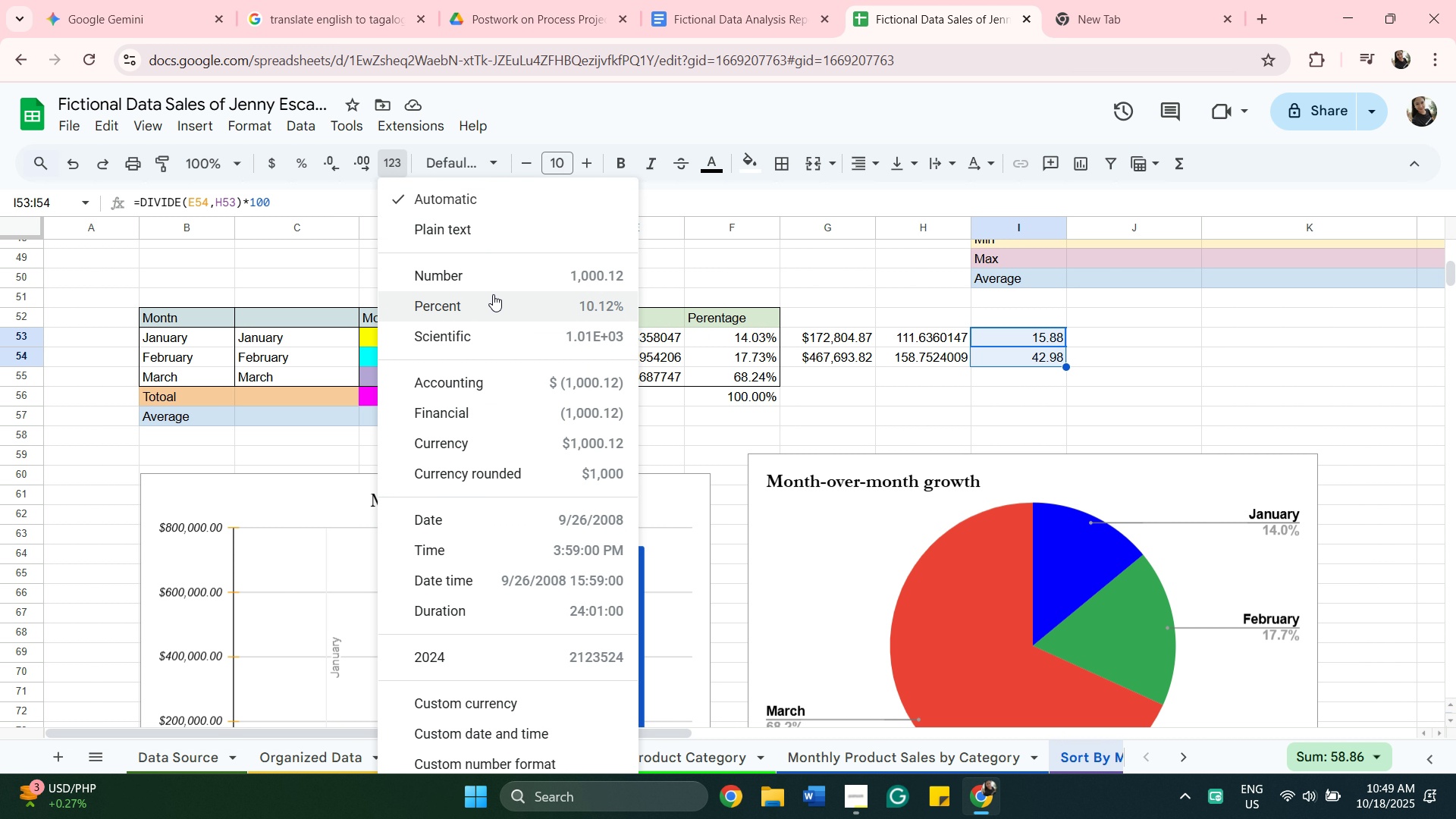 
left_click([491, 280])
 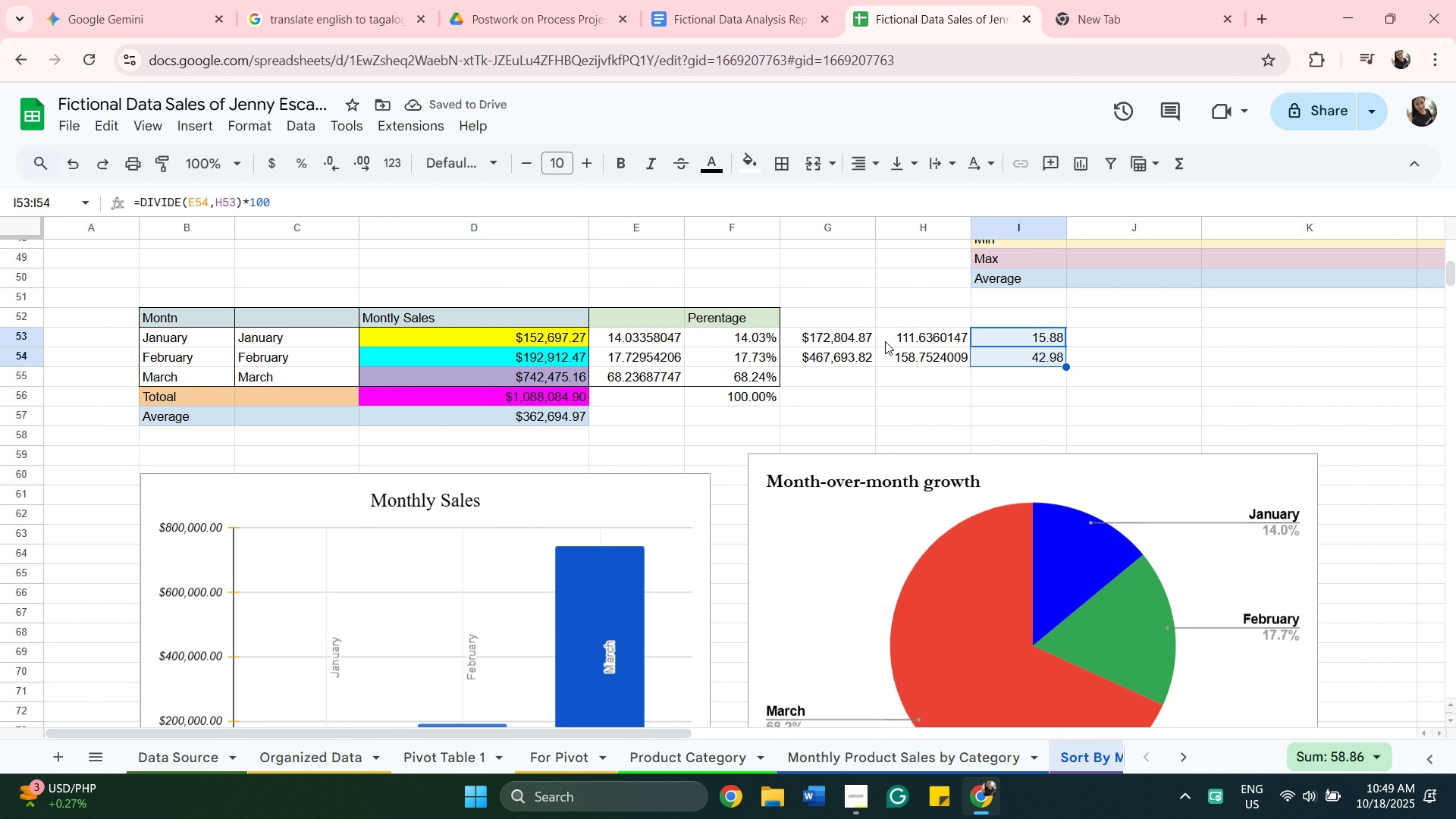 
right_click([995, 347])
 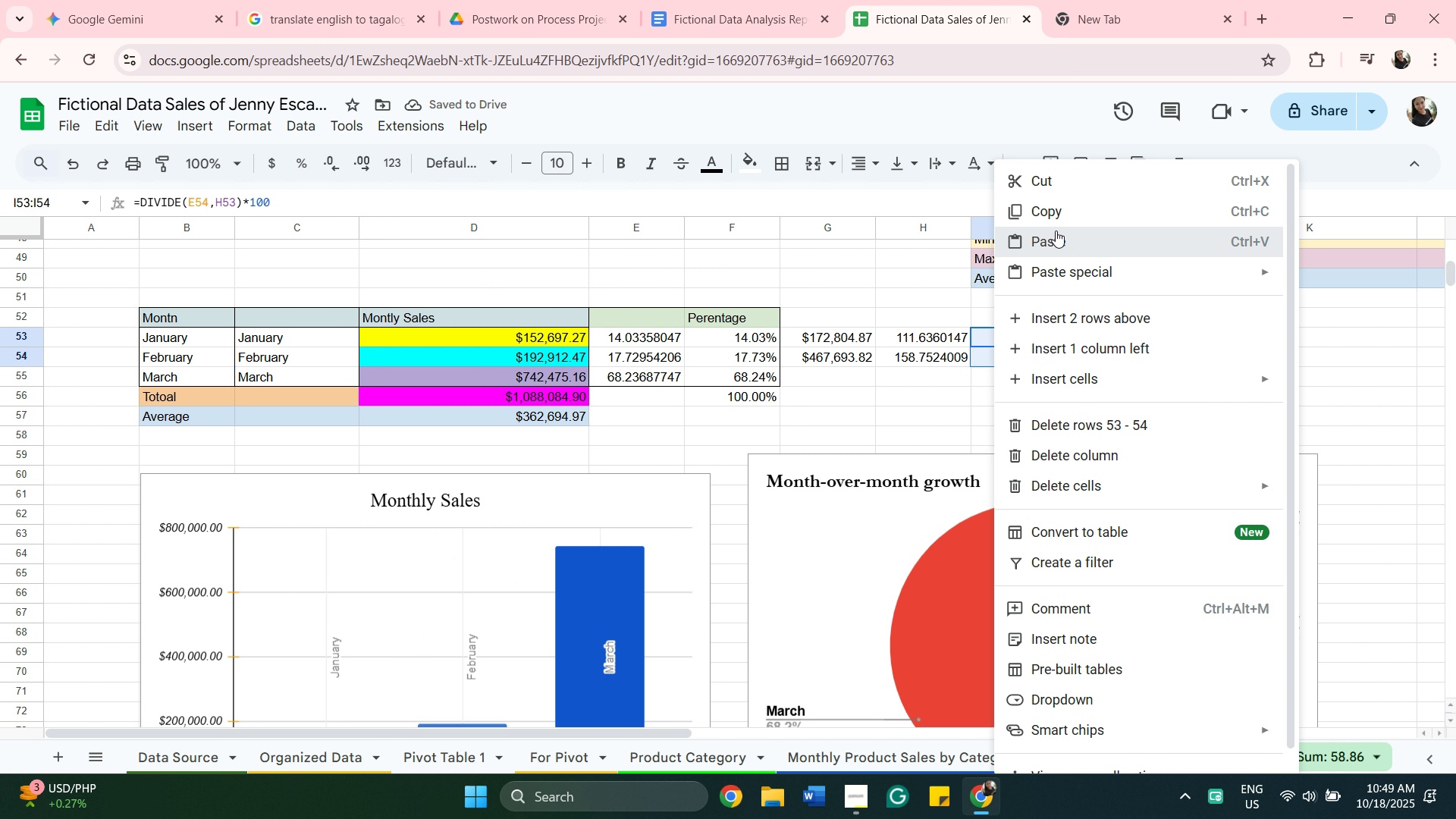 
left_click([1056, 231])
 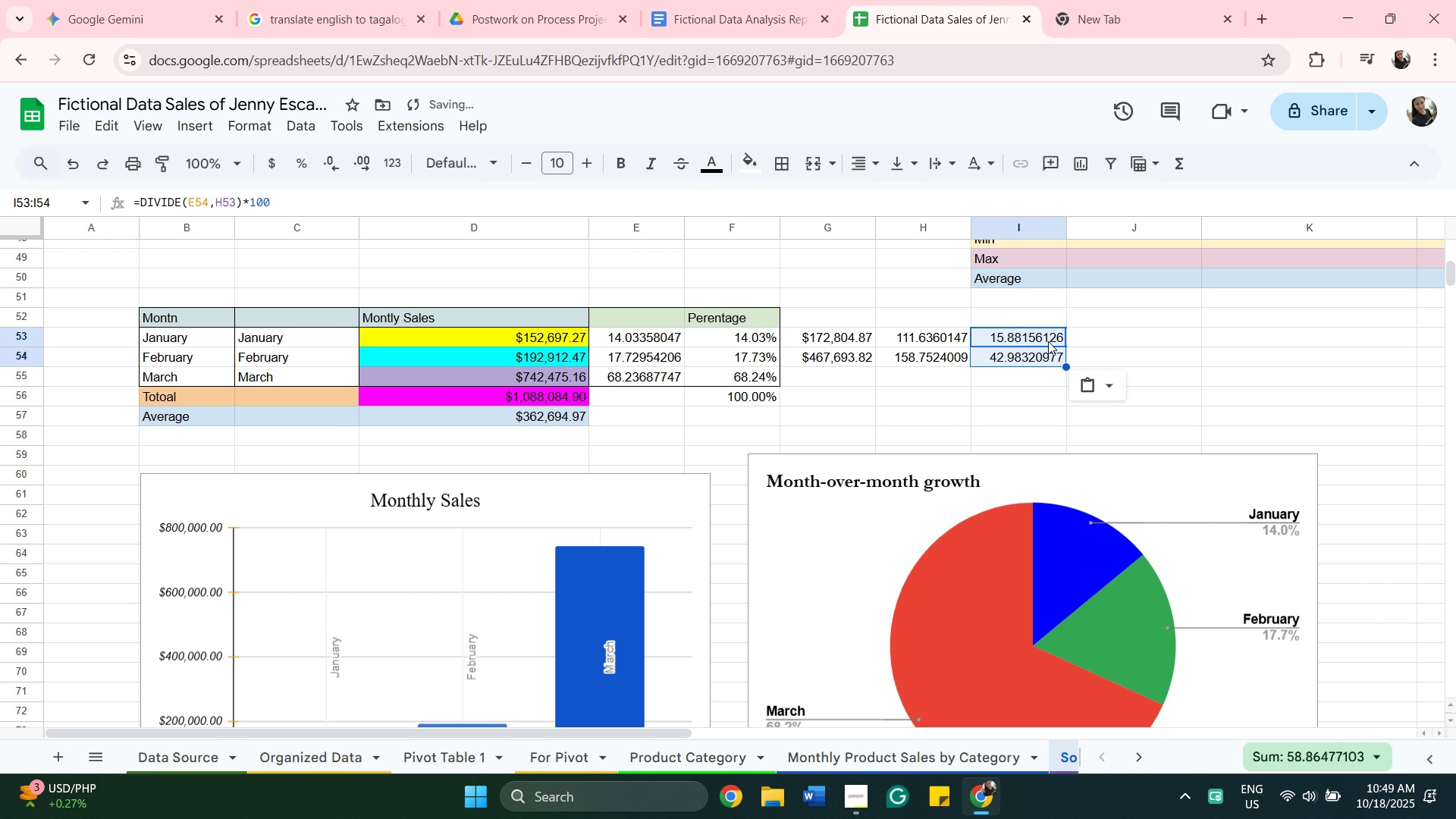 
left_click_drag(start_coordinate=[1134, 319], to_coordinate=[1135, 312])
 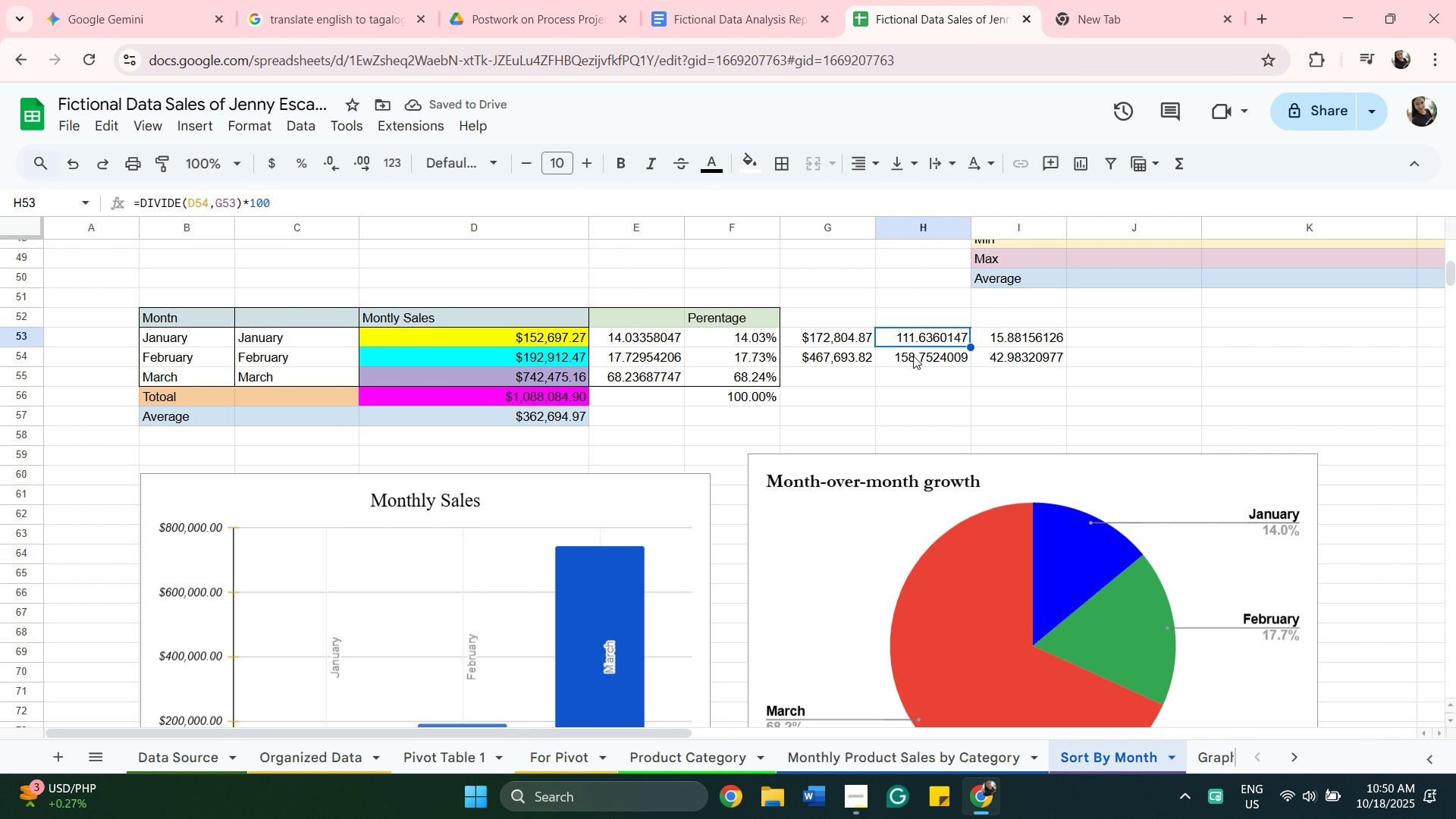 
hold_key(key=ShiftLeft, duration=0.48)
left_click([913, 356])
 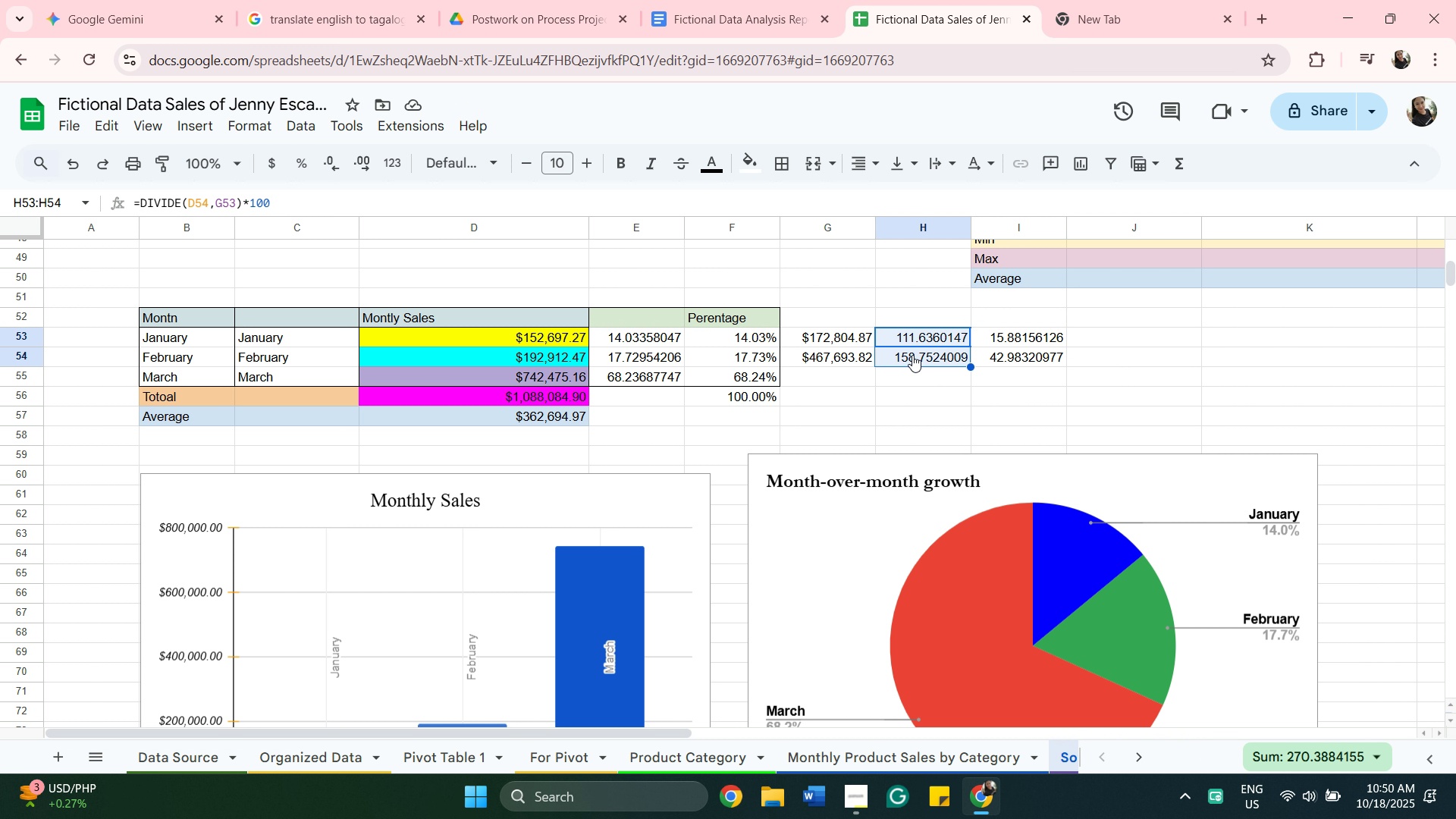 
right_click([912, 355])
 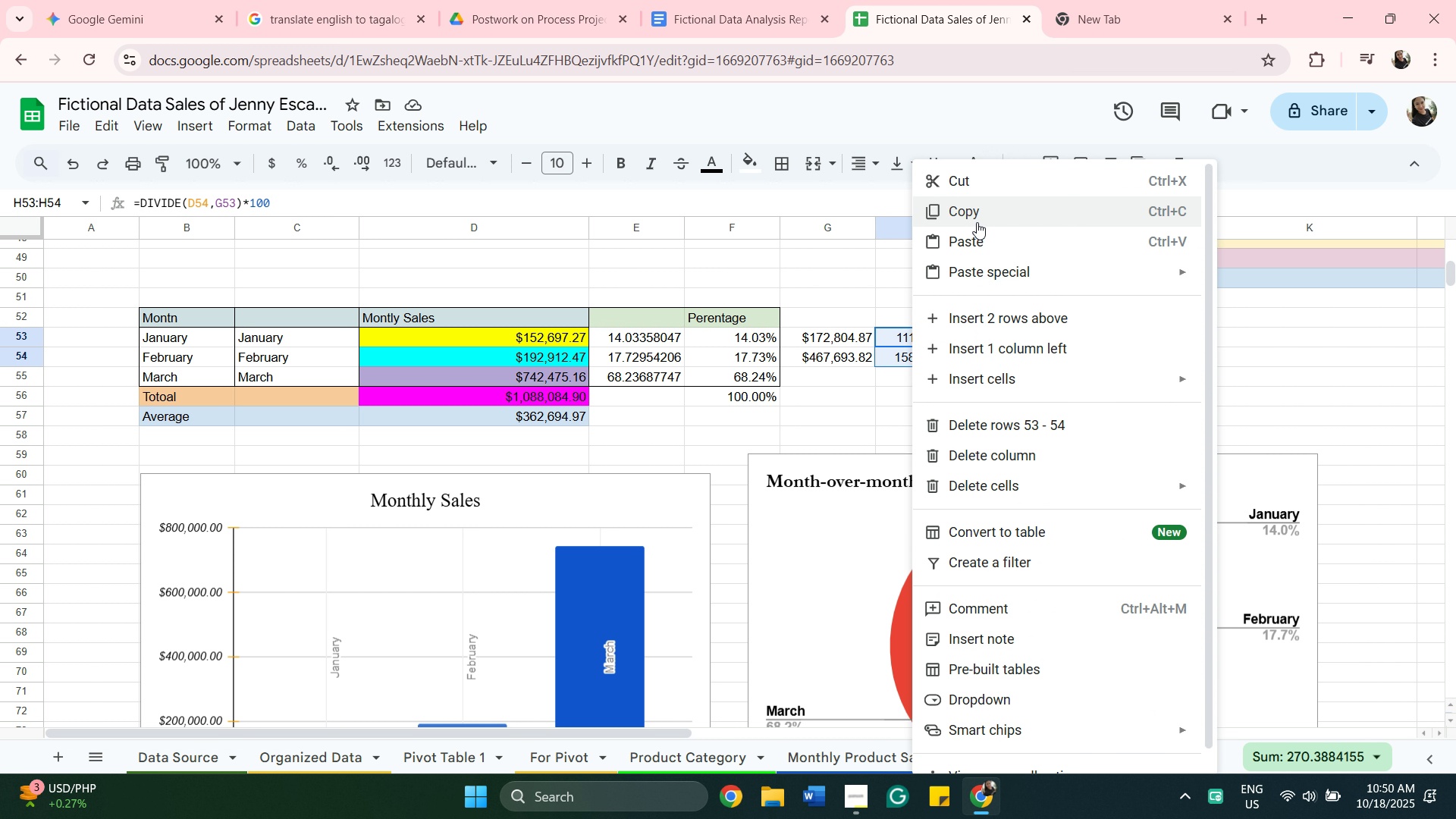 
left_click([977, 222])
 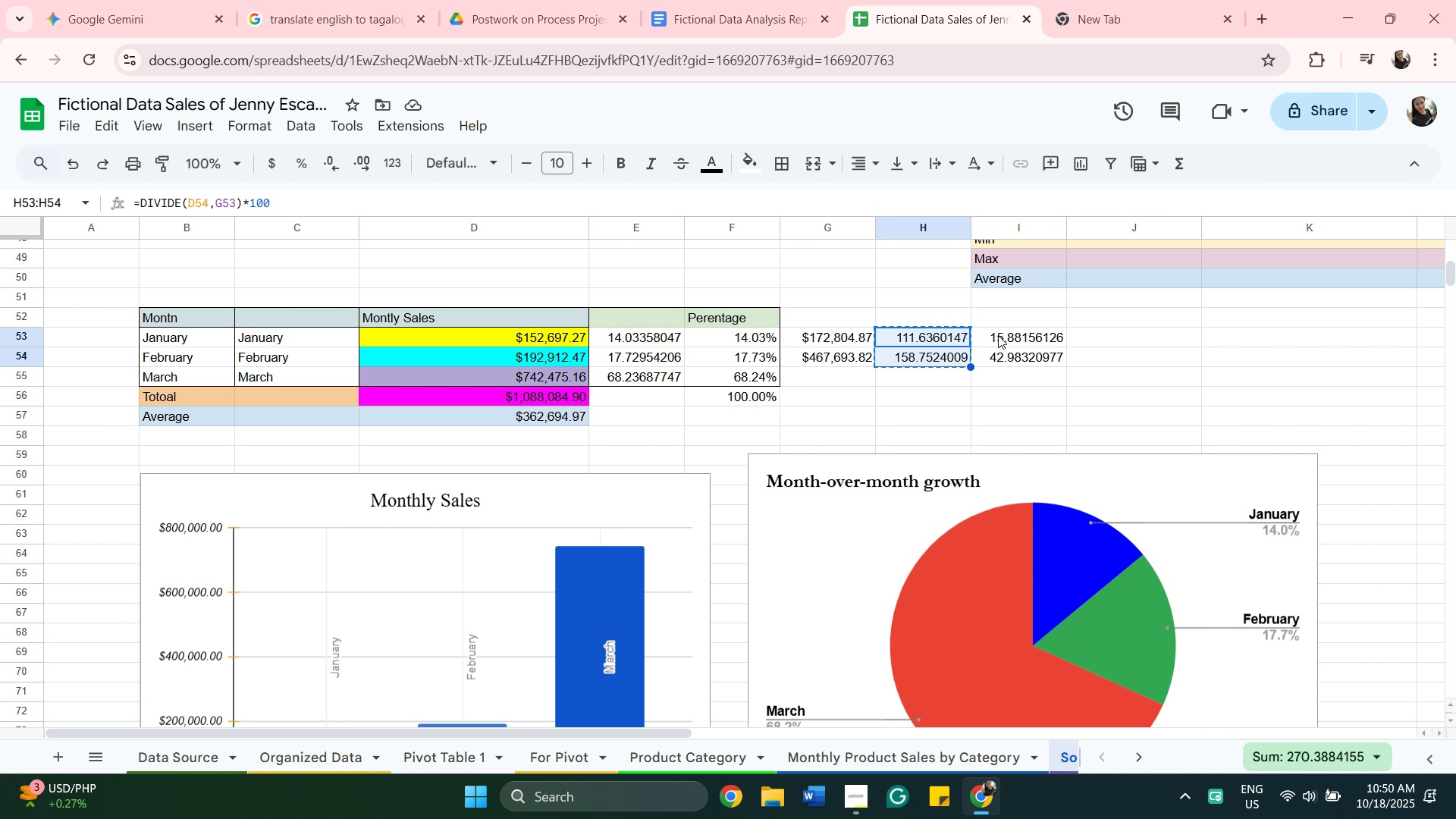 
left_click([998, 335])
 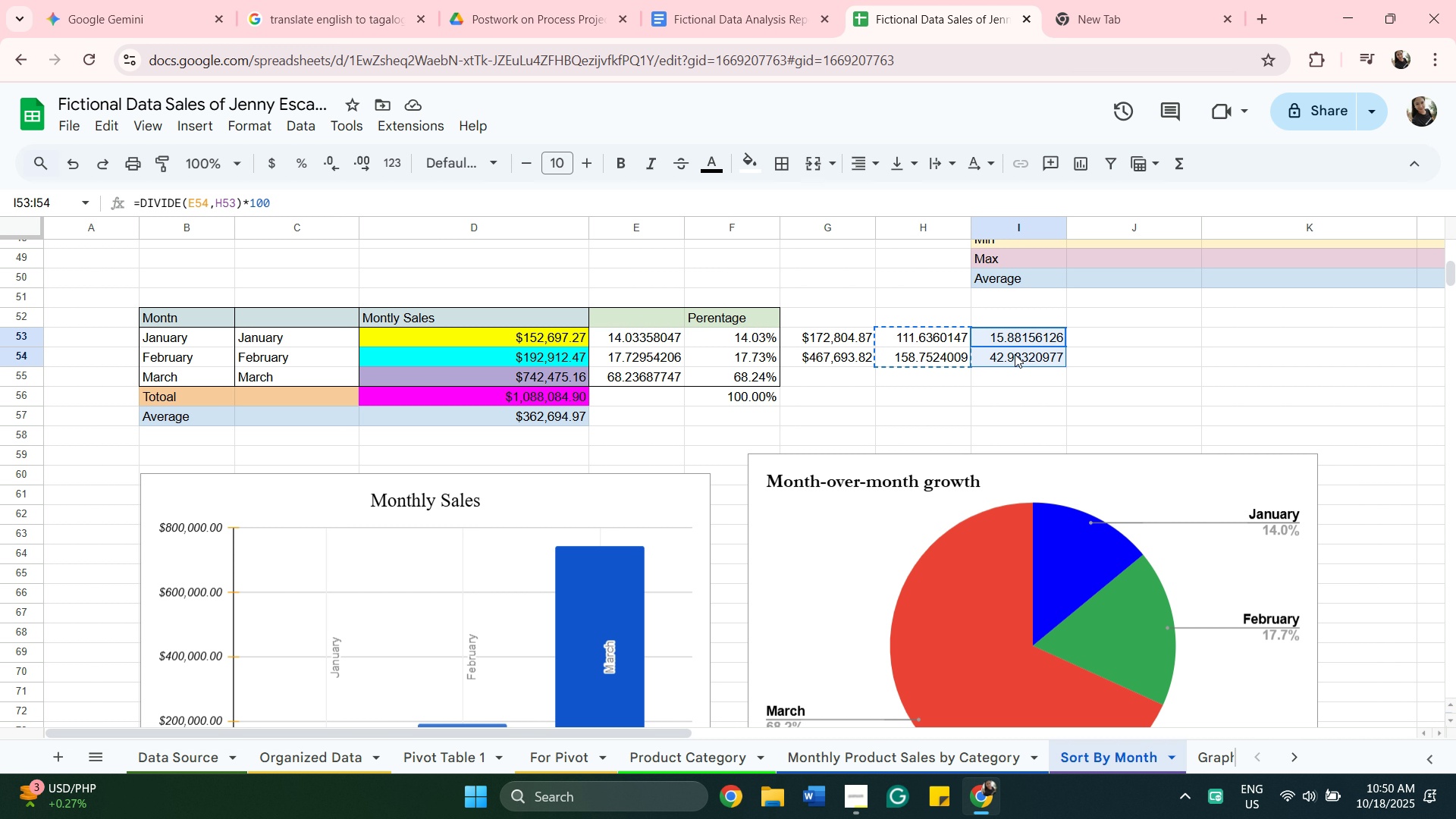 
hold_key(key=ShiftLeft, duration=0.46)
left_click([1015, 354])
 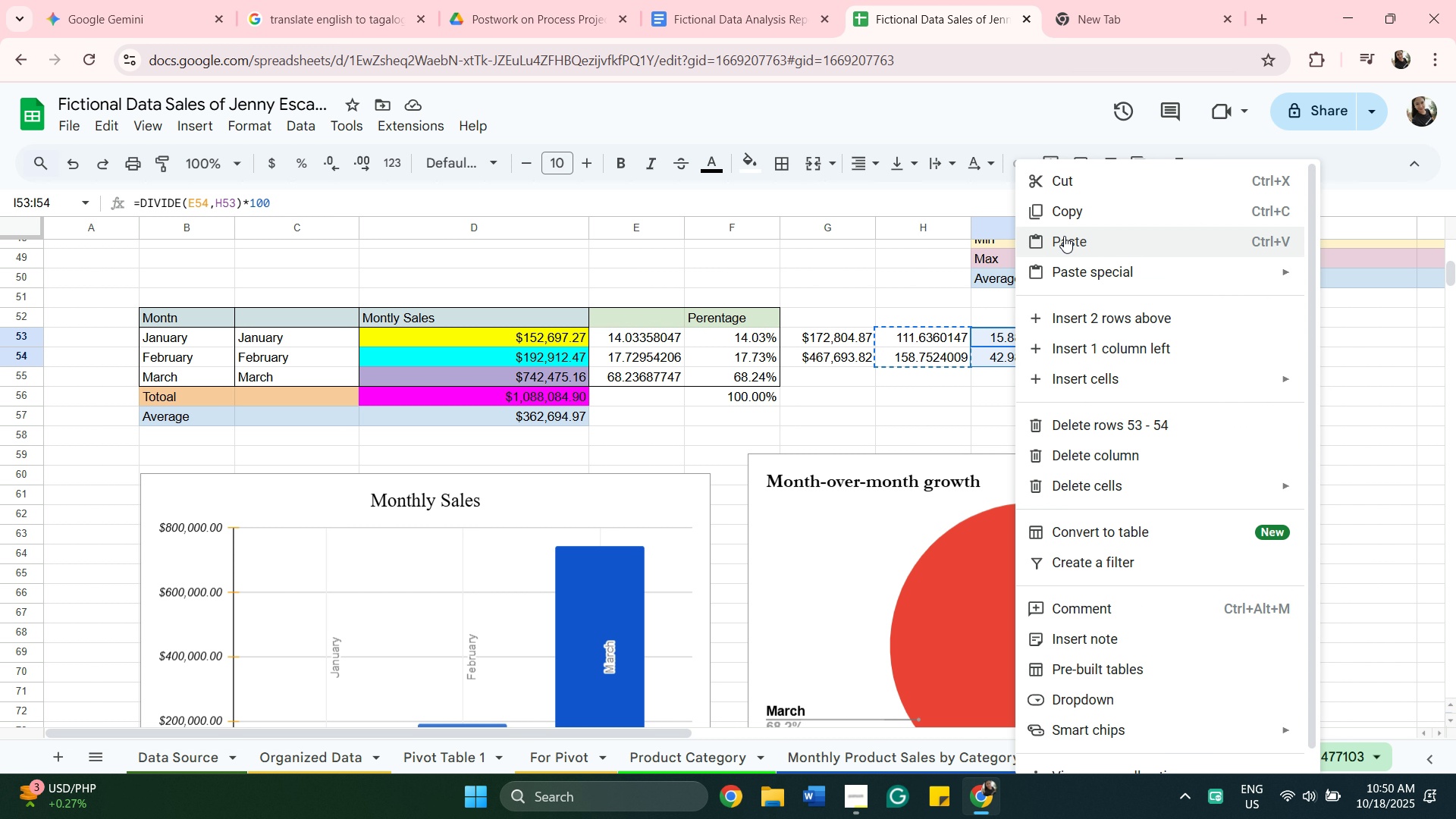 
left_click([1068, 238])
 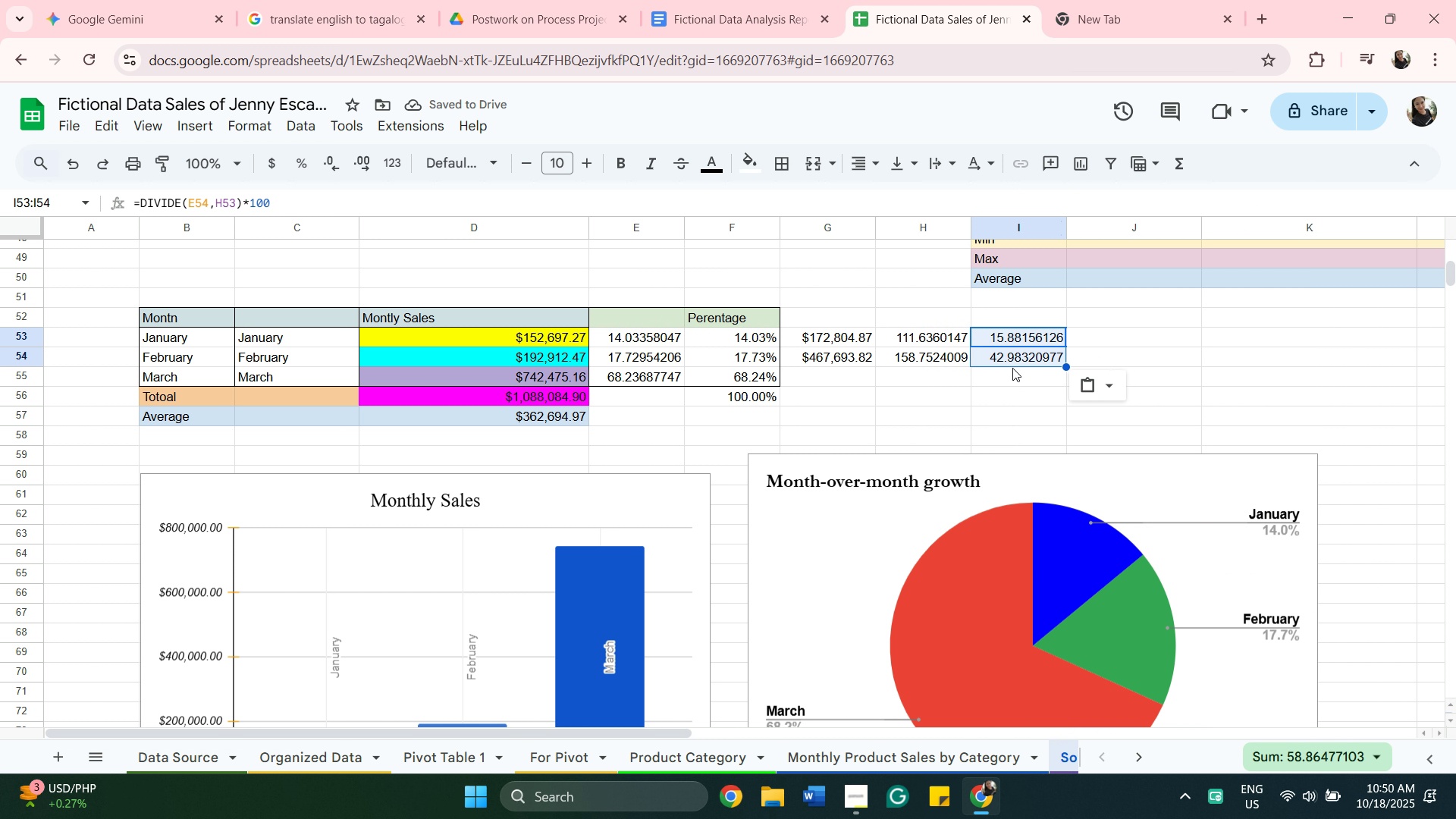 
key(Backspace)
 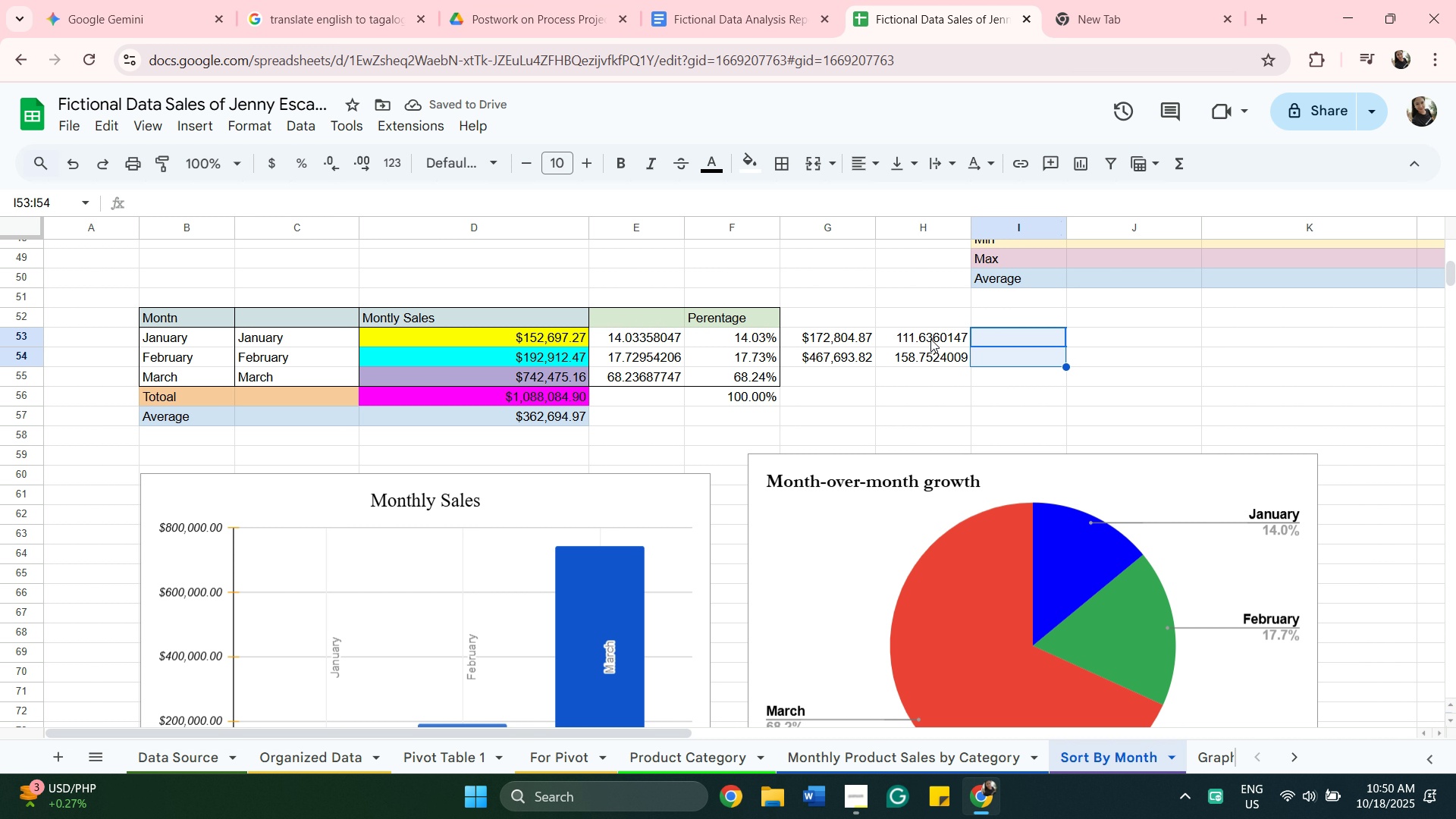 
left_click([927, 337])
 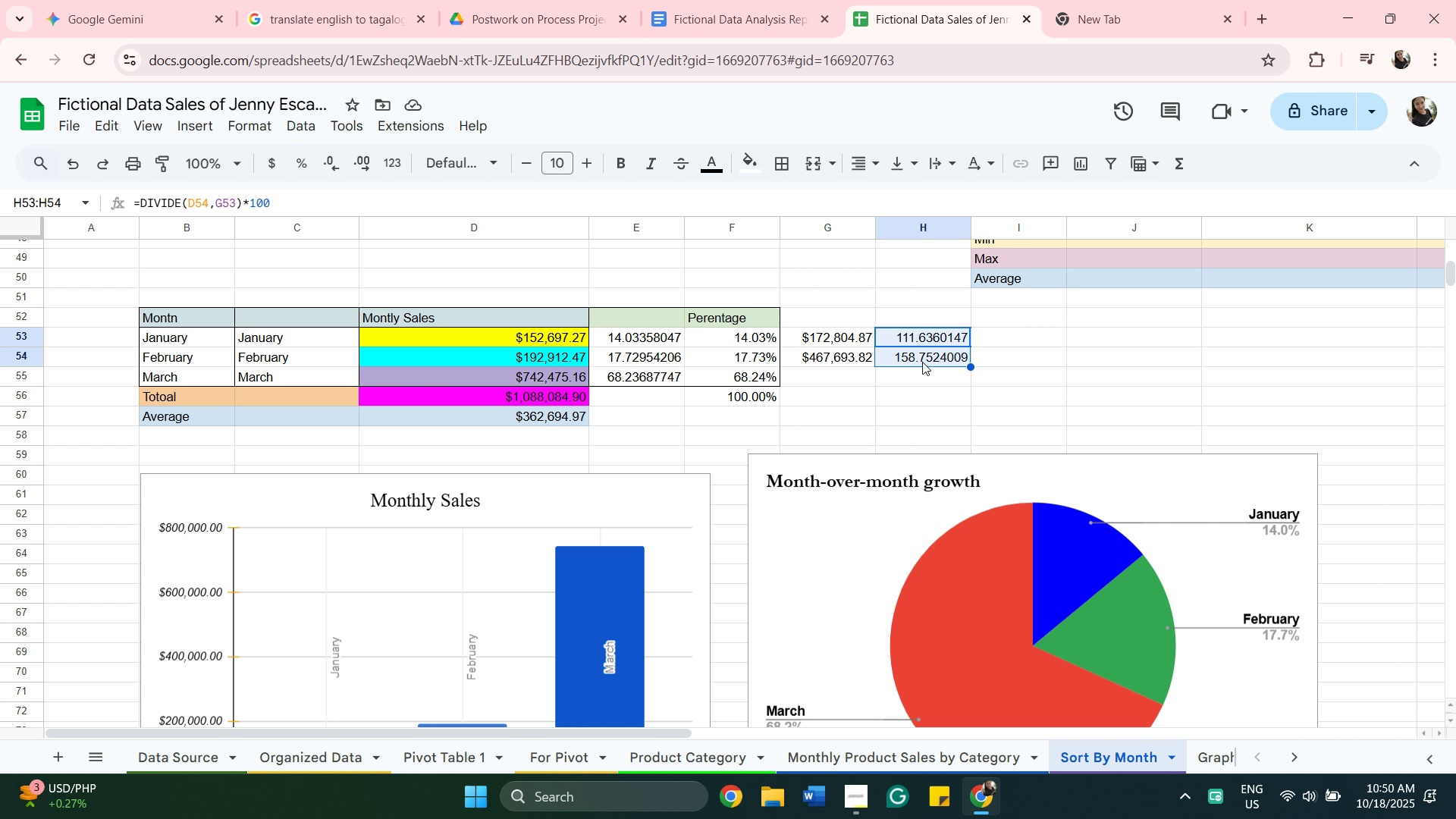 
hold_key(key=ShiftLeft, duration=0.35)
left_click([922, 362])
 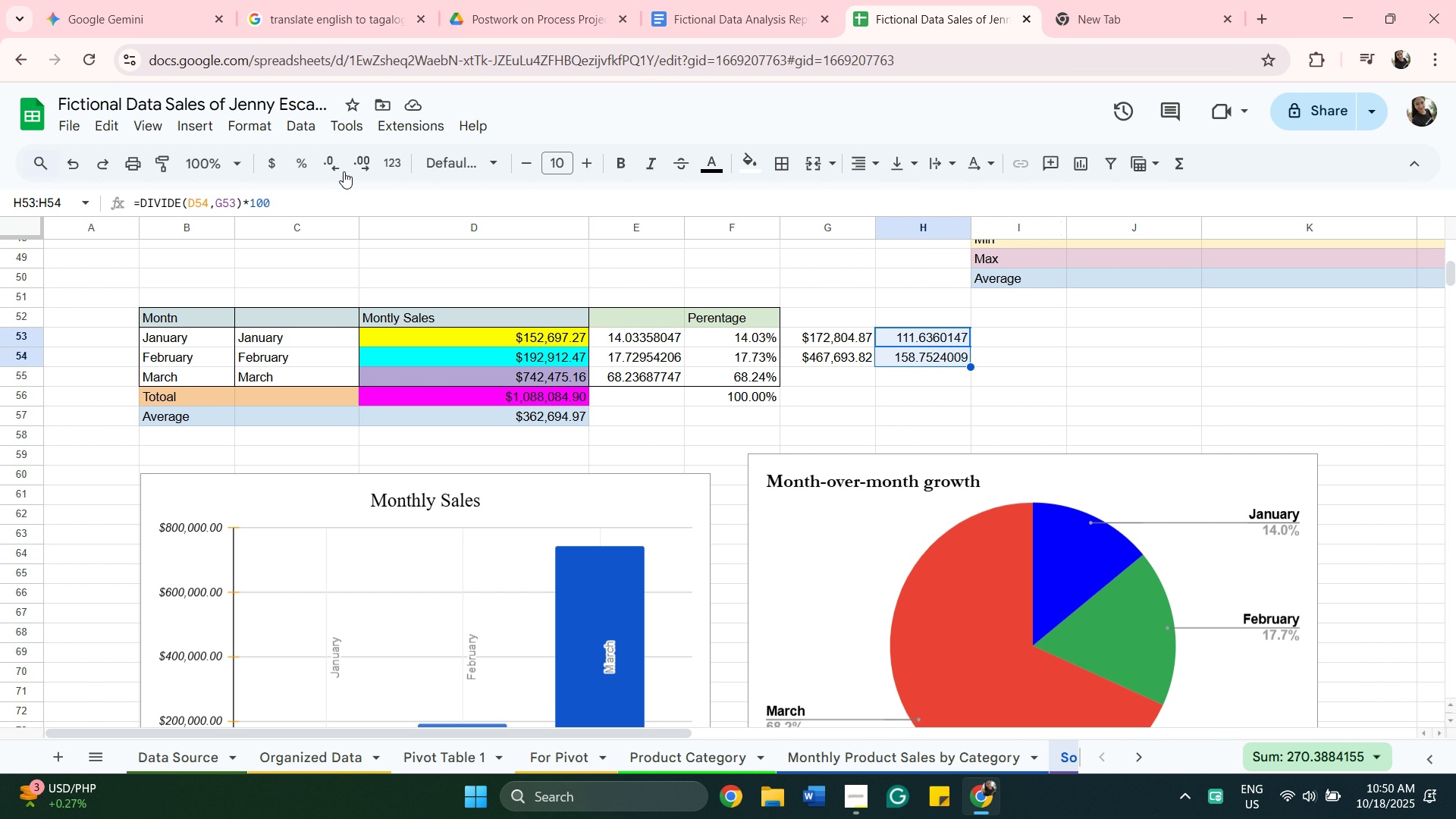 
left_click([388, 163])
 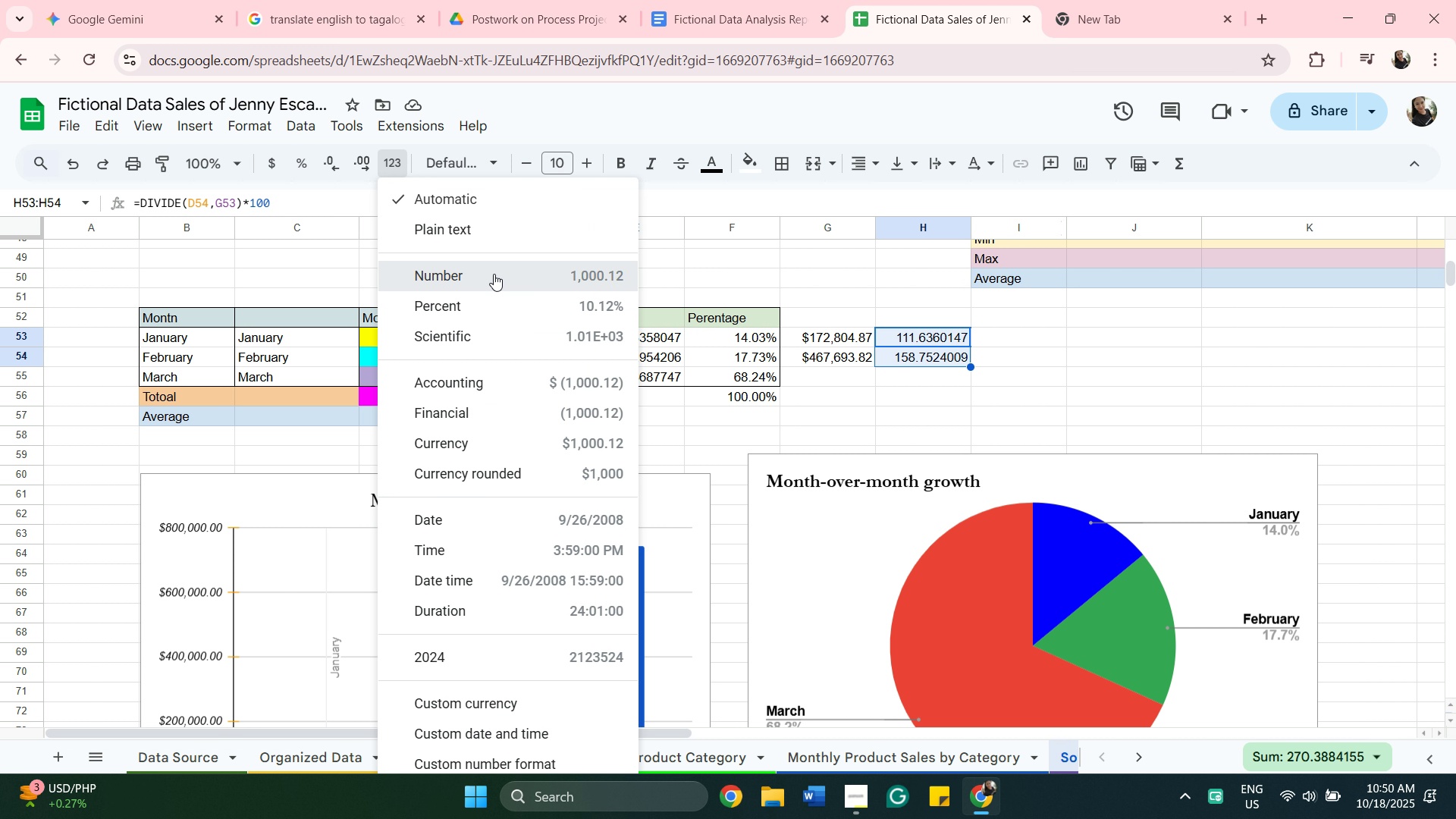 
left_click([494, 274])
 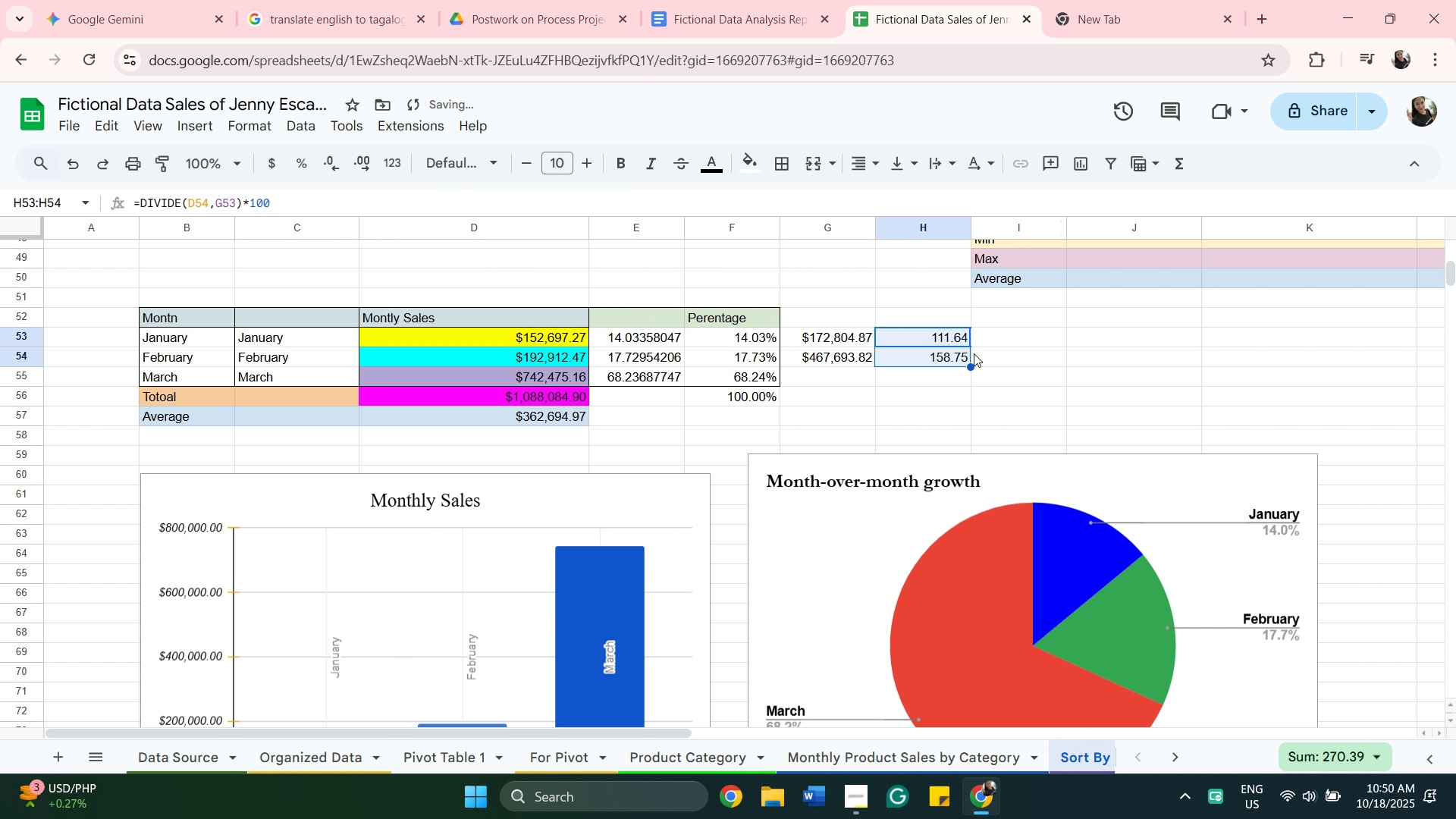 
right_click([964, 358])
 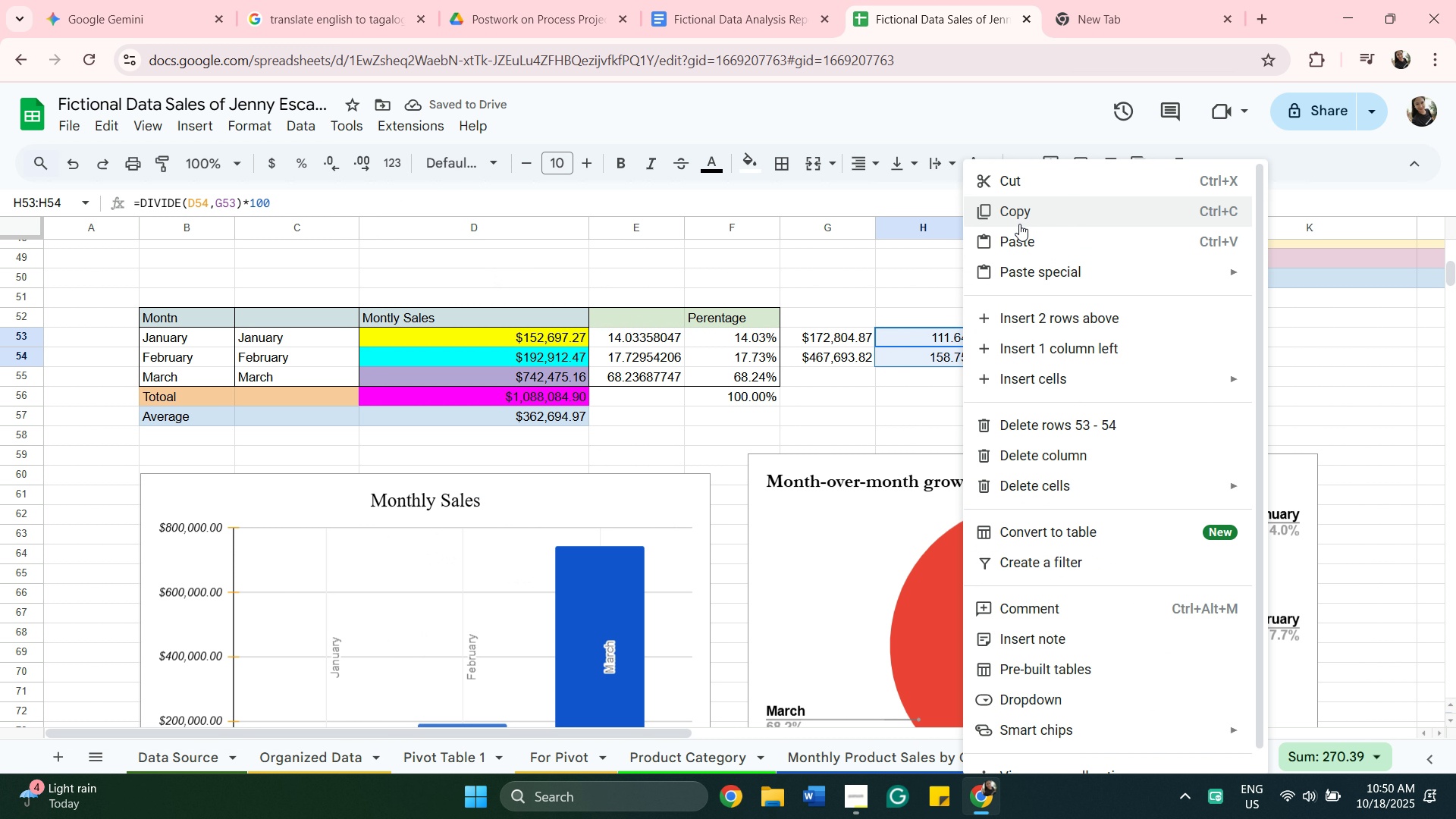 
left_click([1019, 224])
 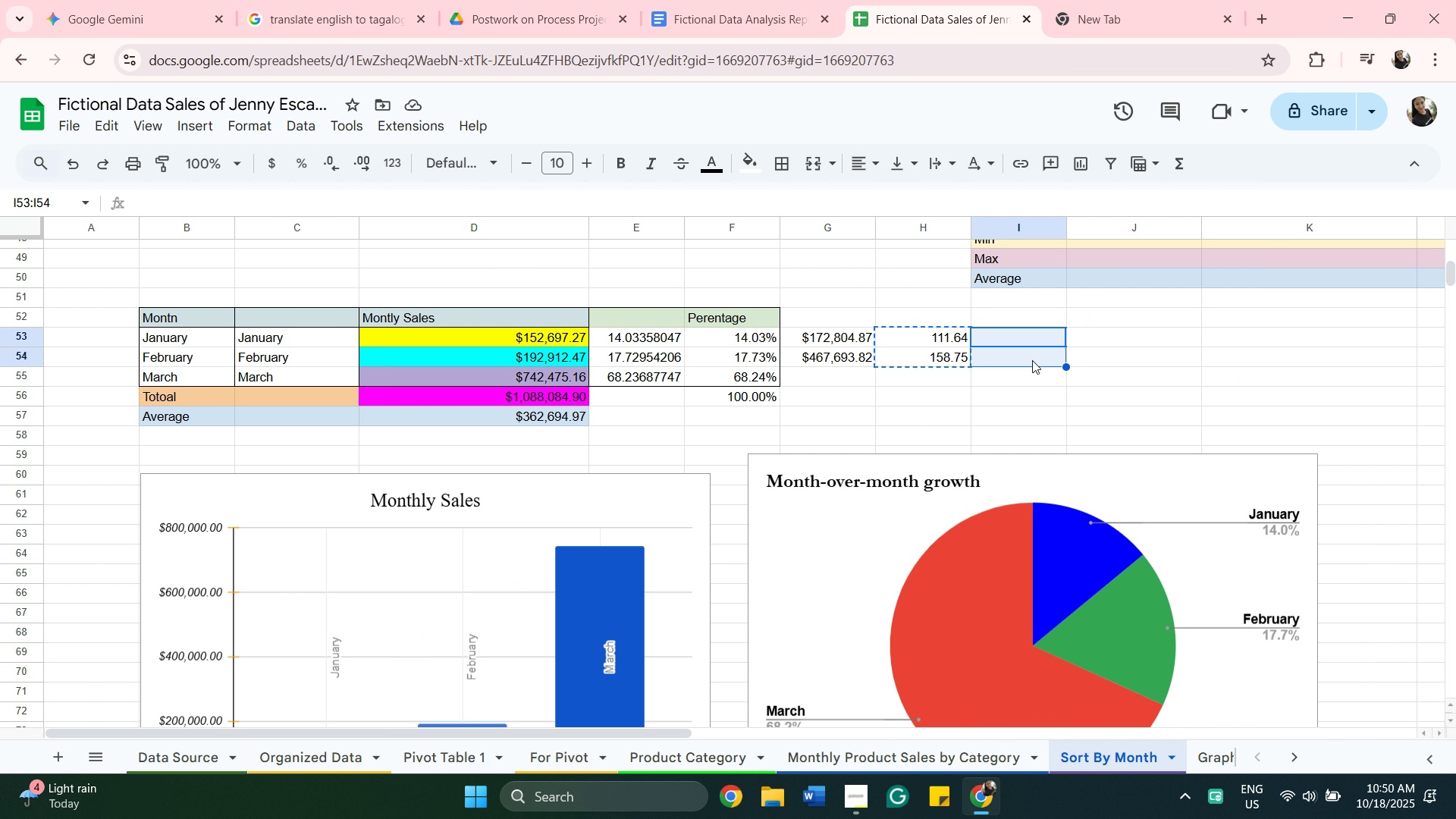 
hold_key(key=ShiftLeft, duration=0.43)
left_click([1032, 360])
 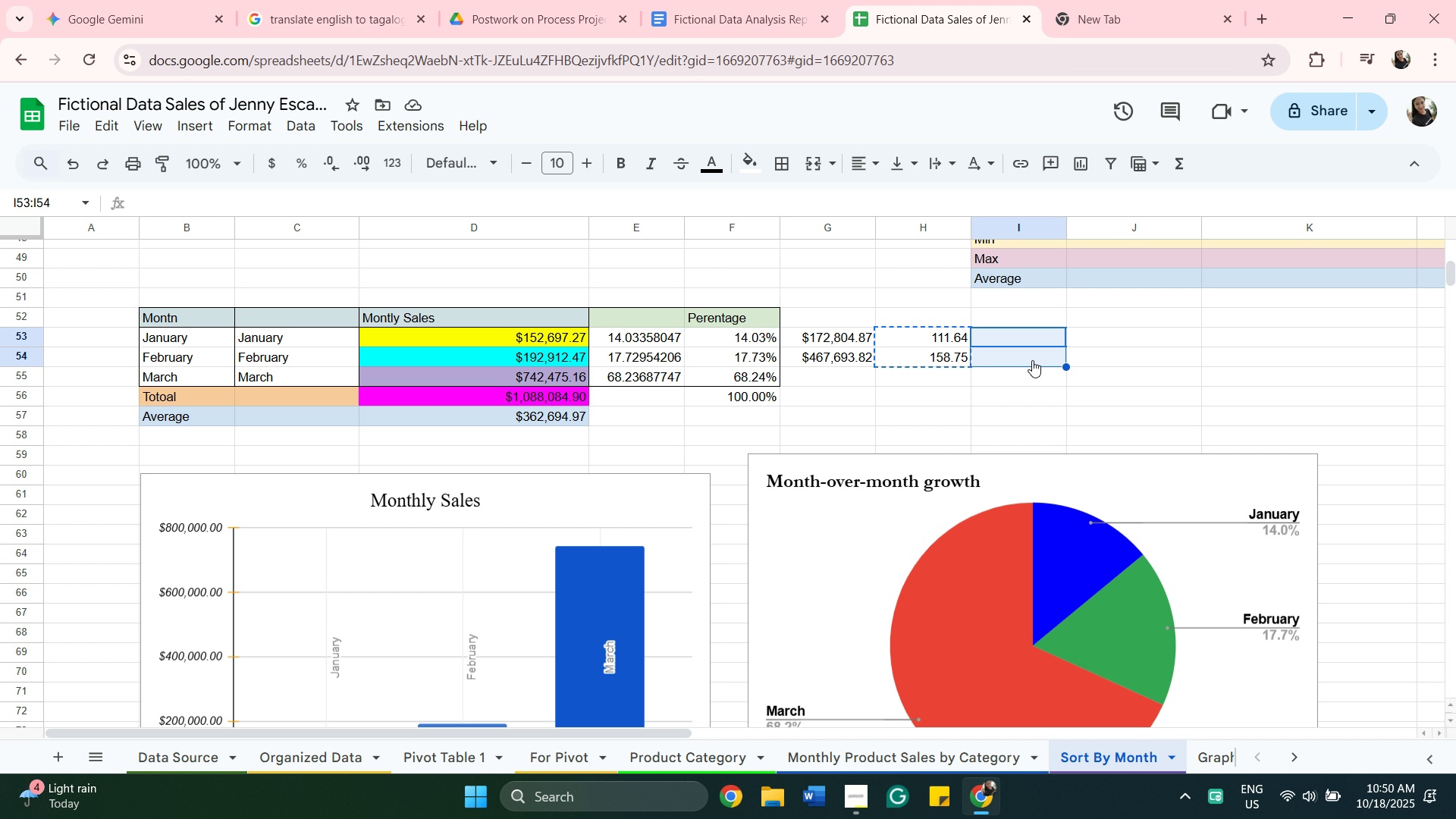 
right_click([1032, 360])
 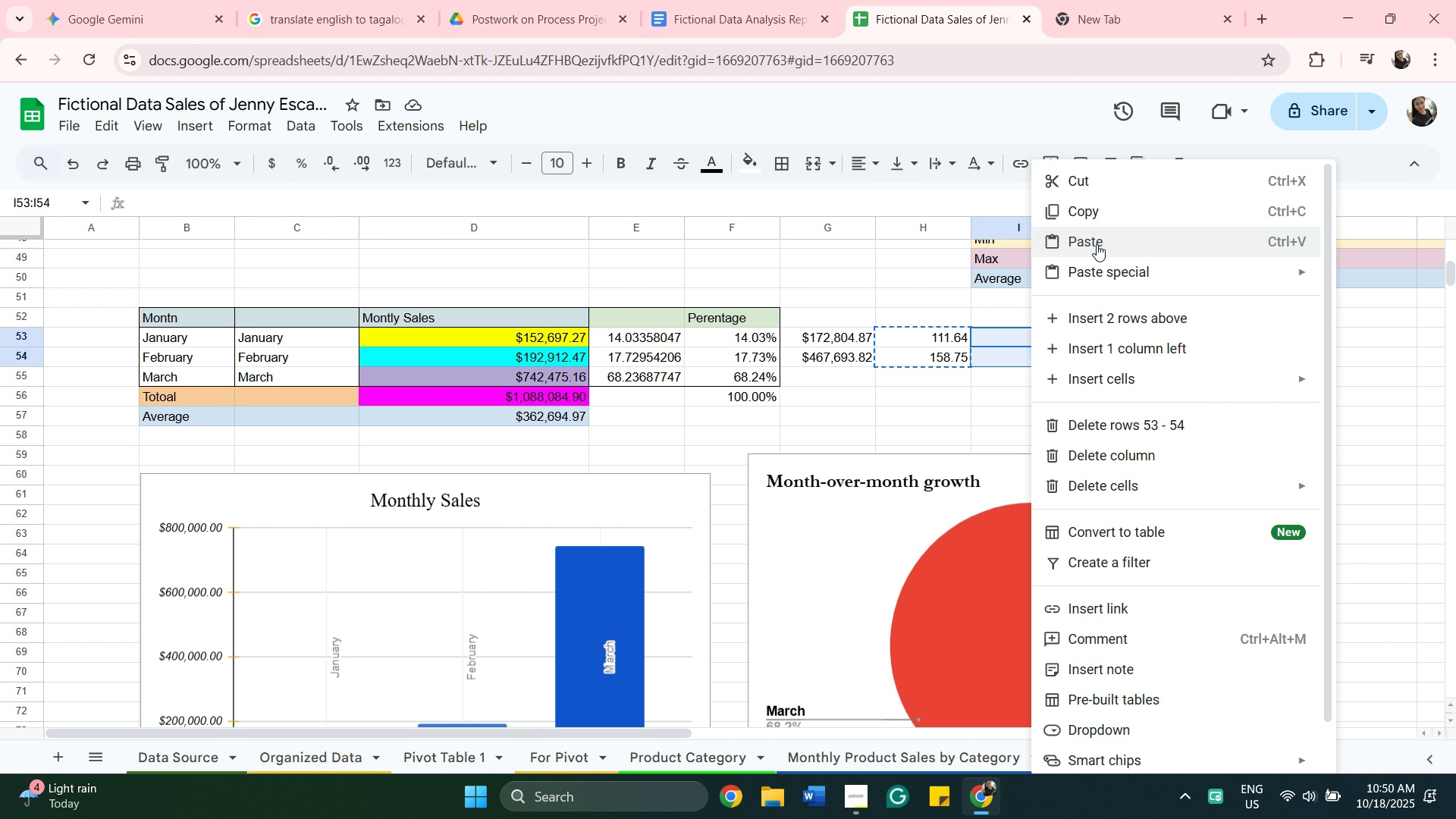 
left_click([1097, 243])
 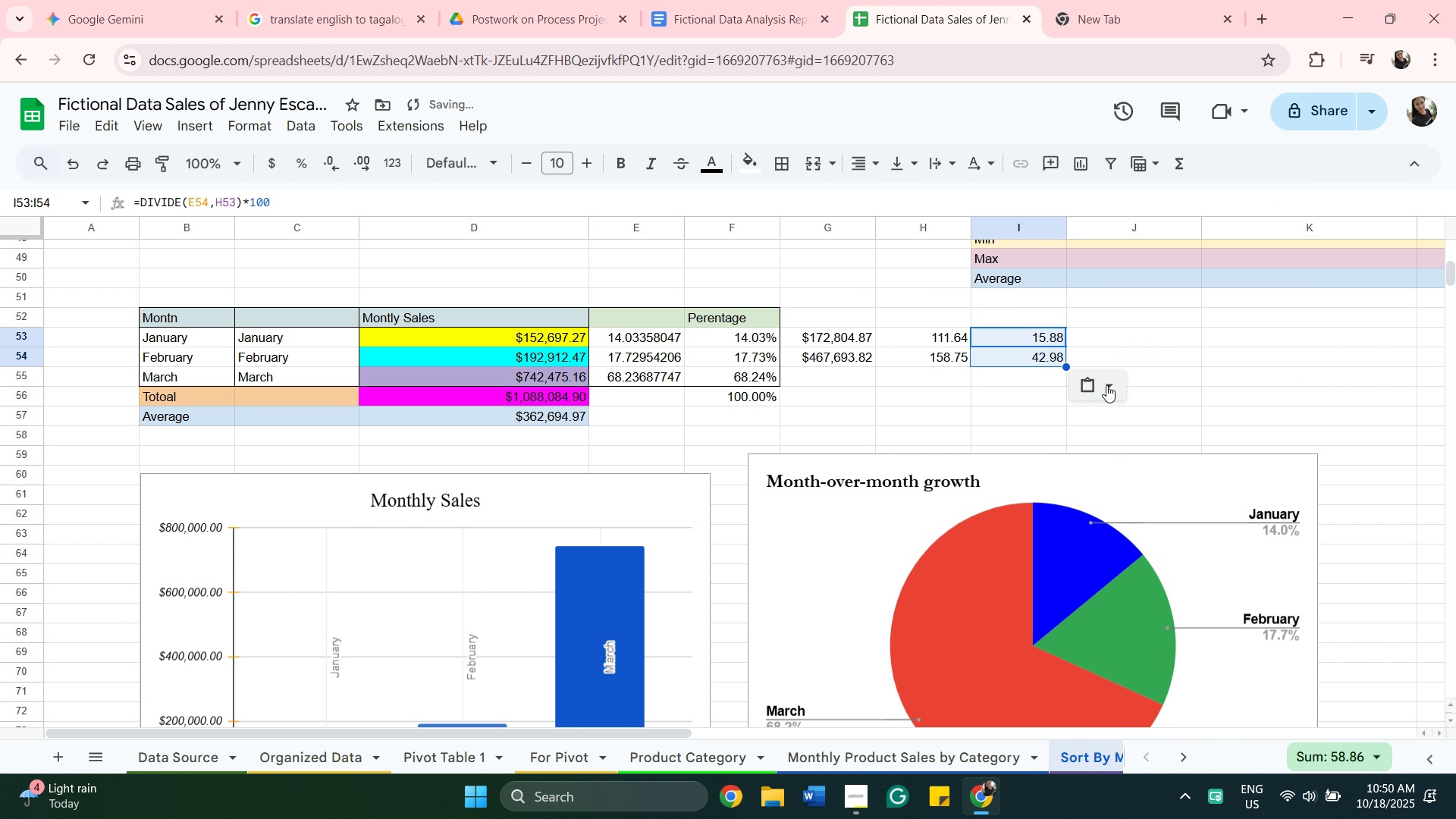 
left_click([1106, 385])
 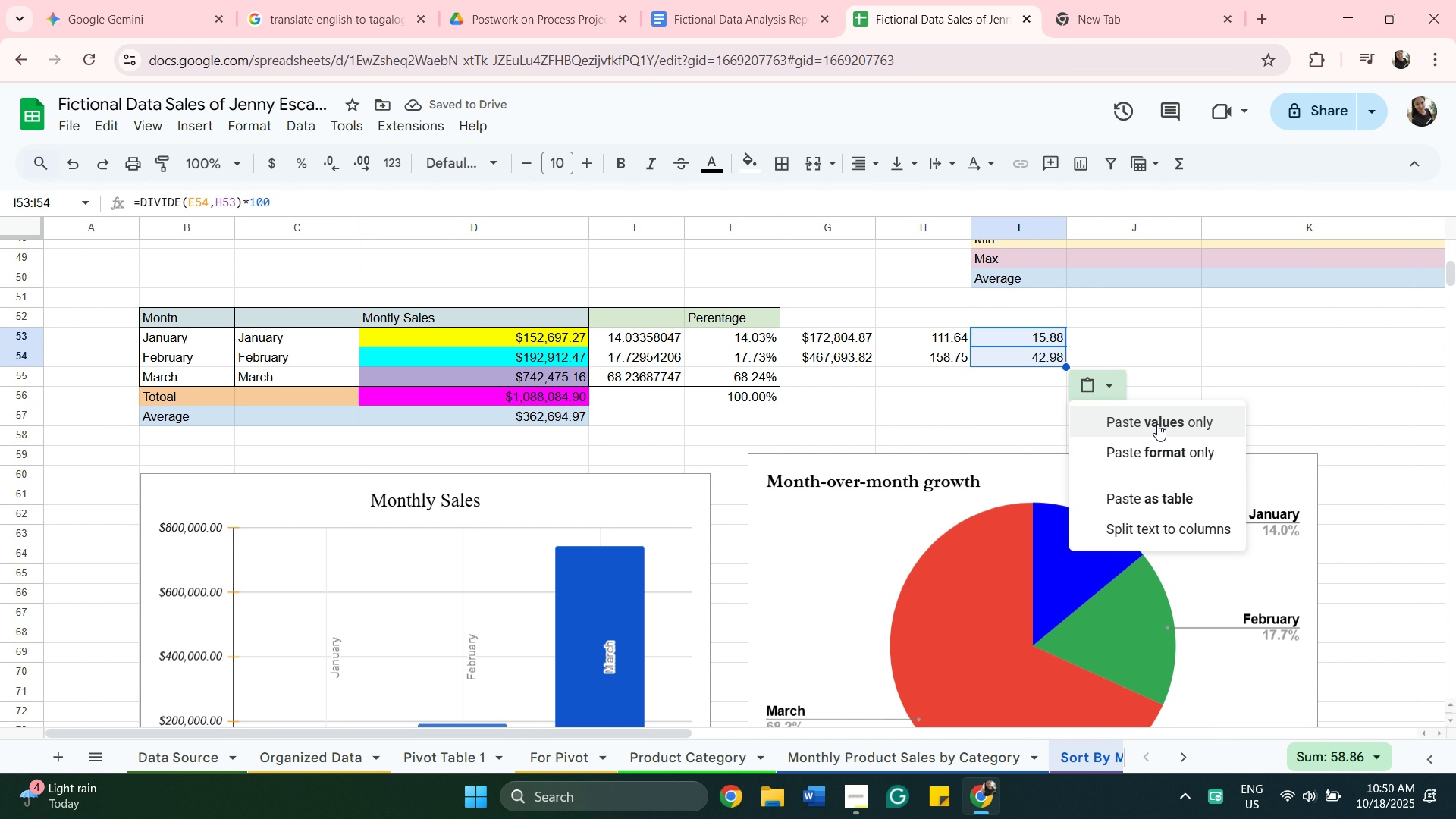 
left_click([1157, 424])
 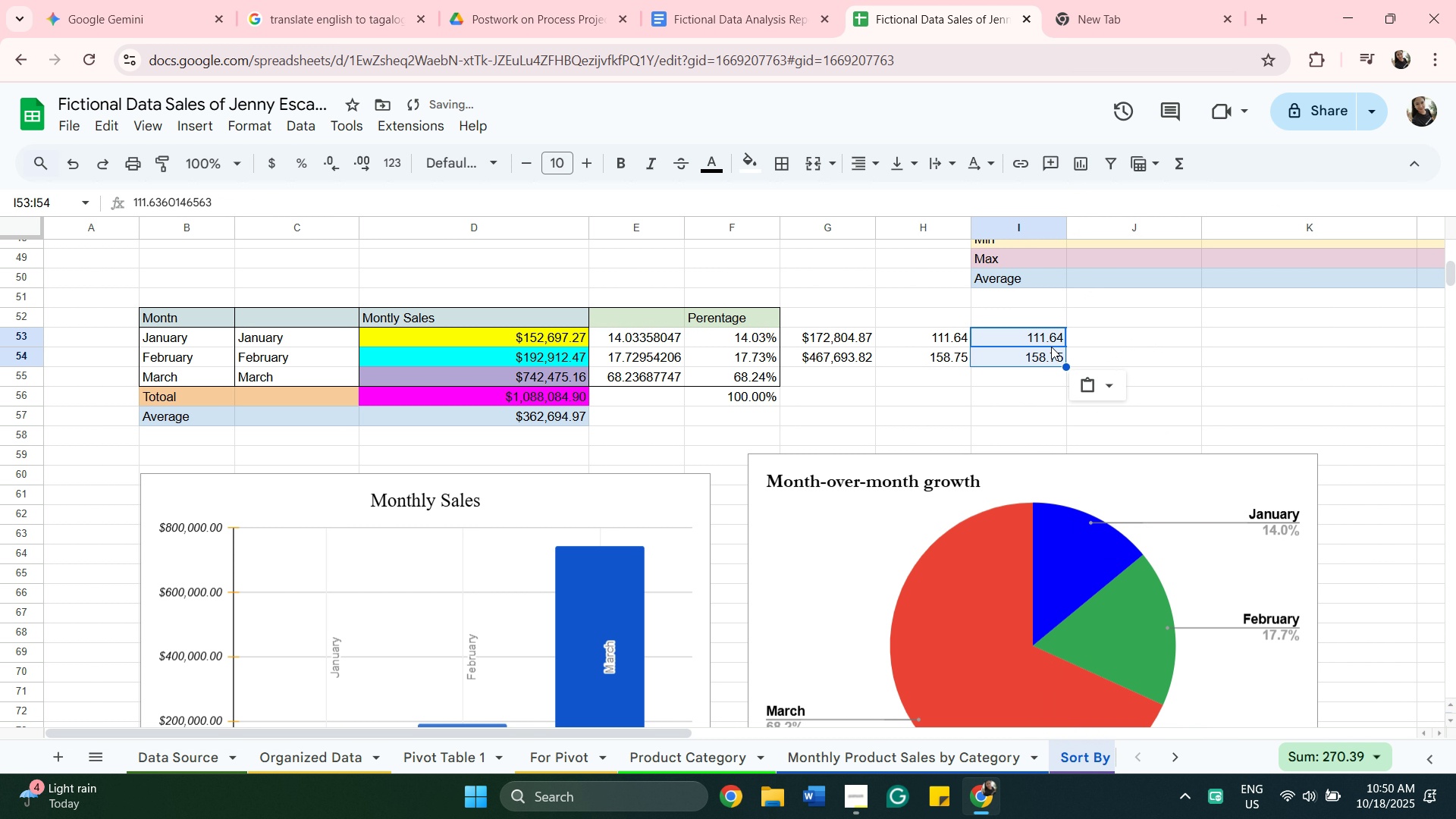 
left_click([1051, 346])
 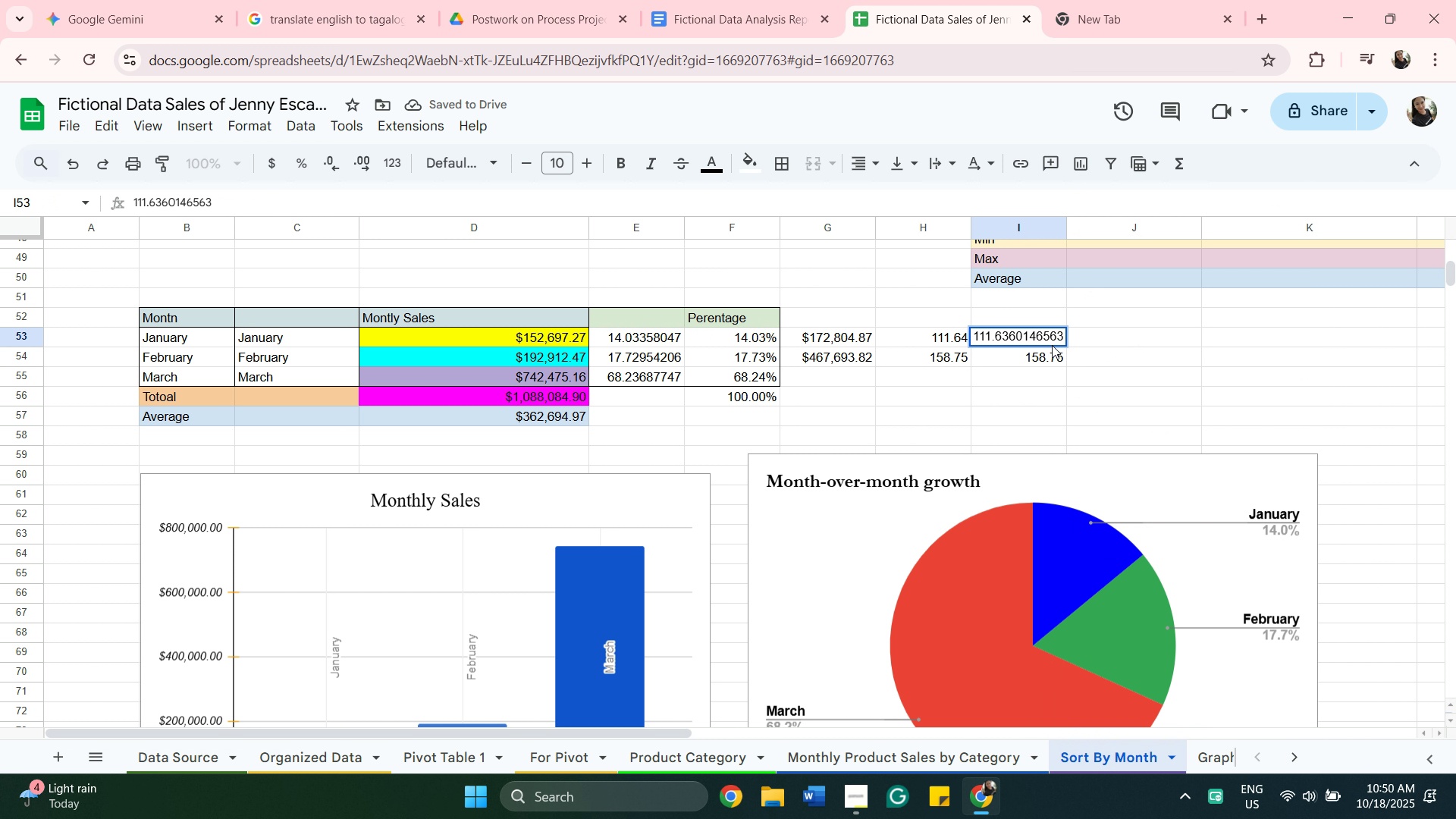 
double_click([1052, 345])
 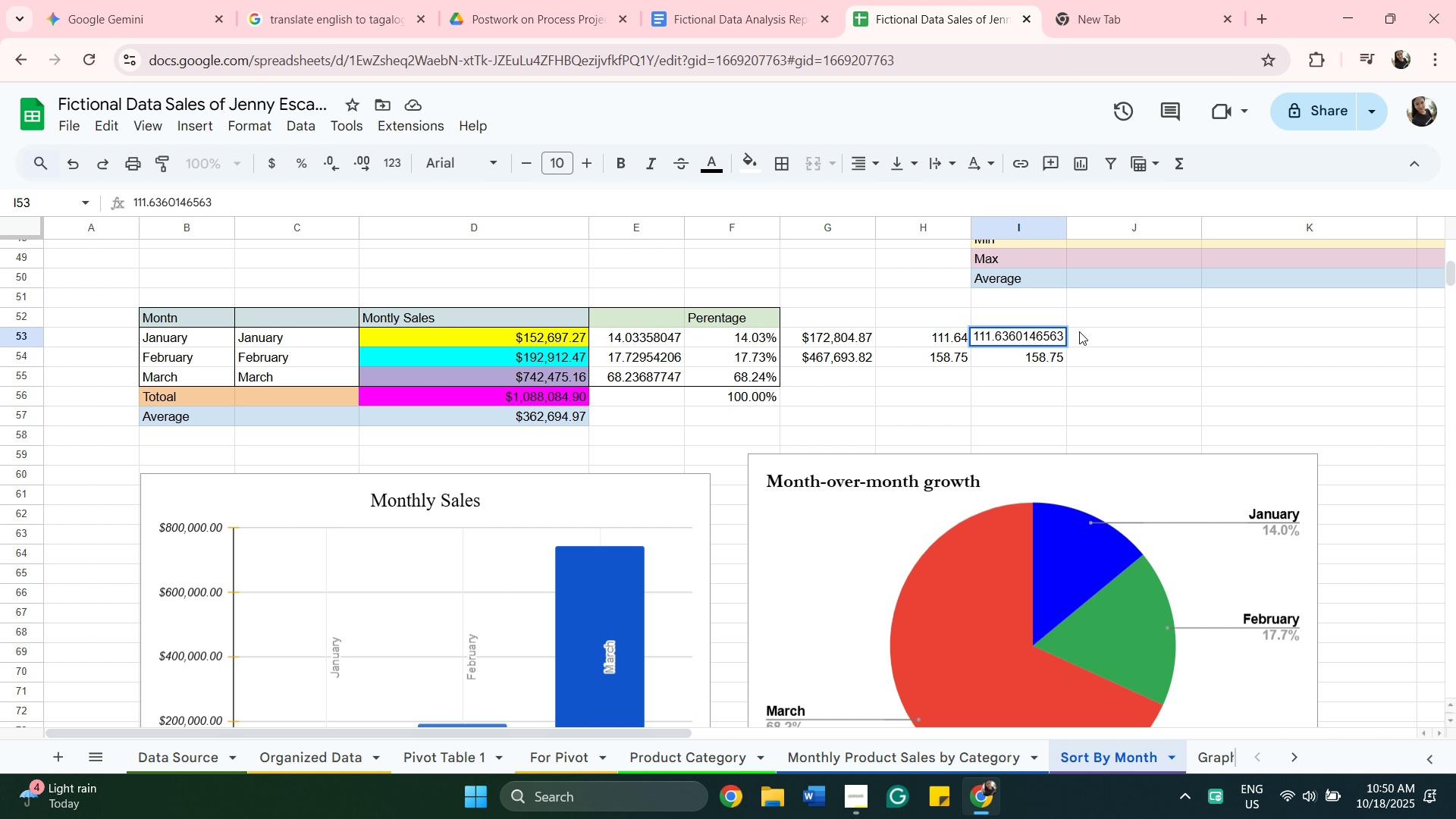 
key(ArrowRight)
 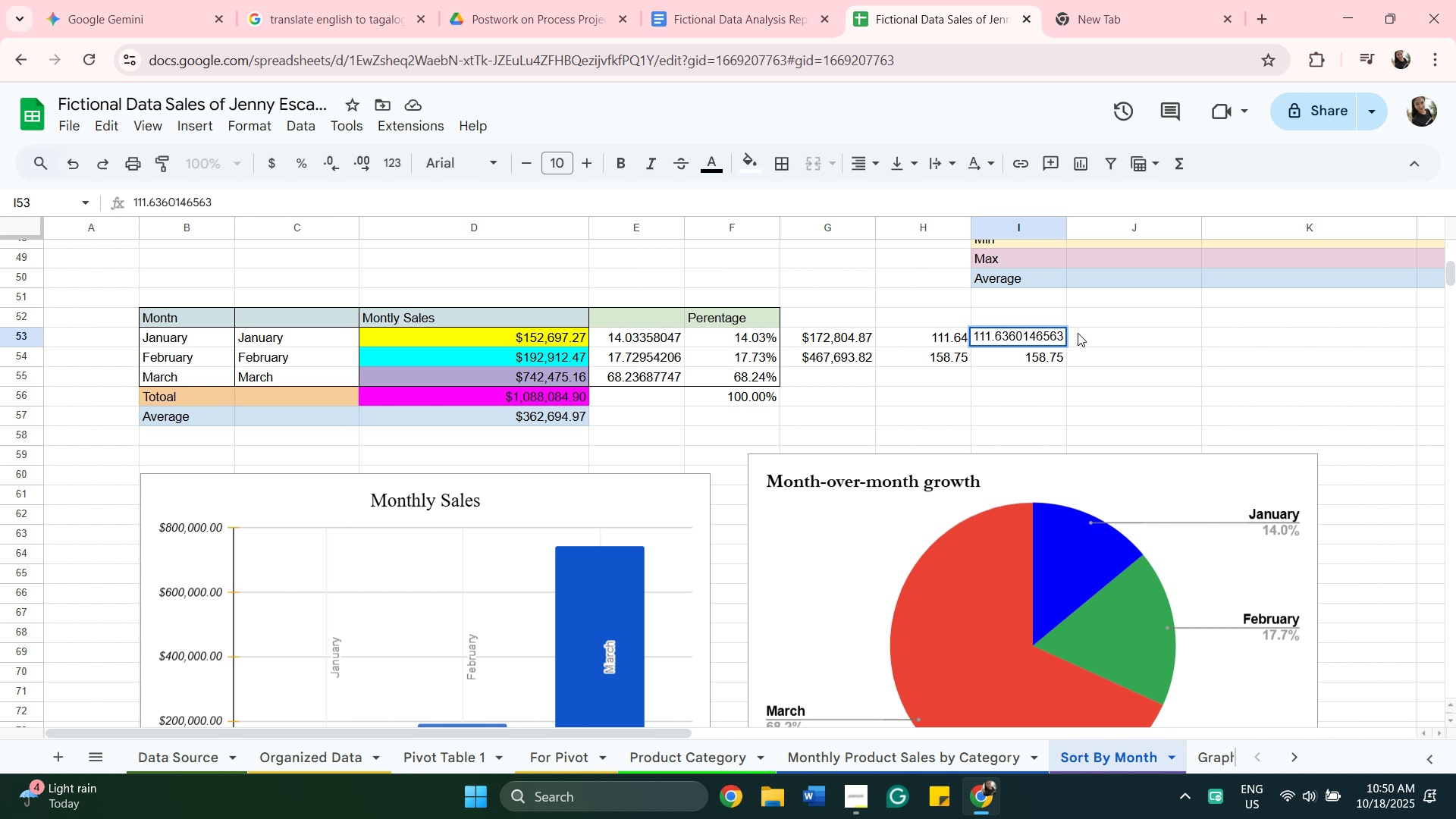 
key(Space)
 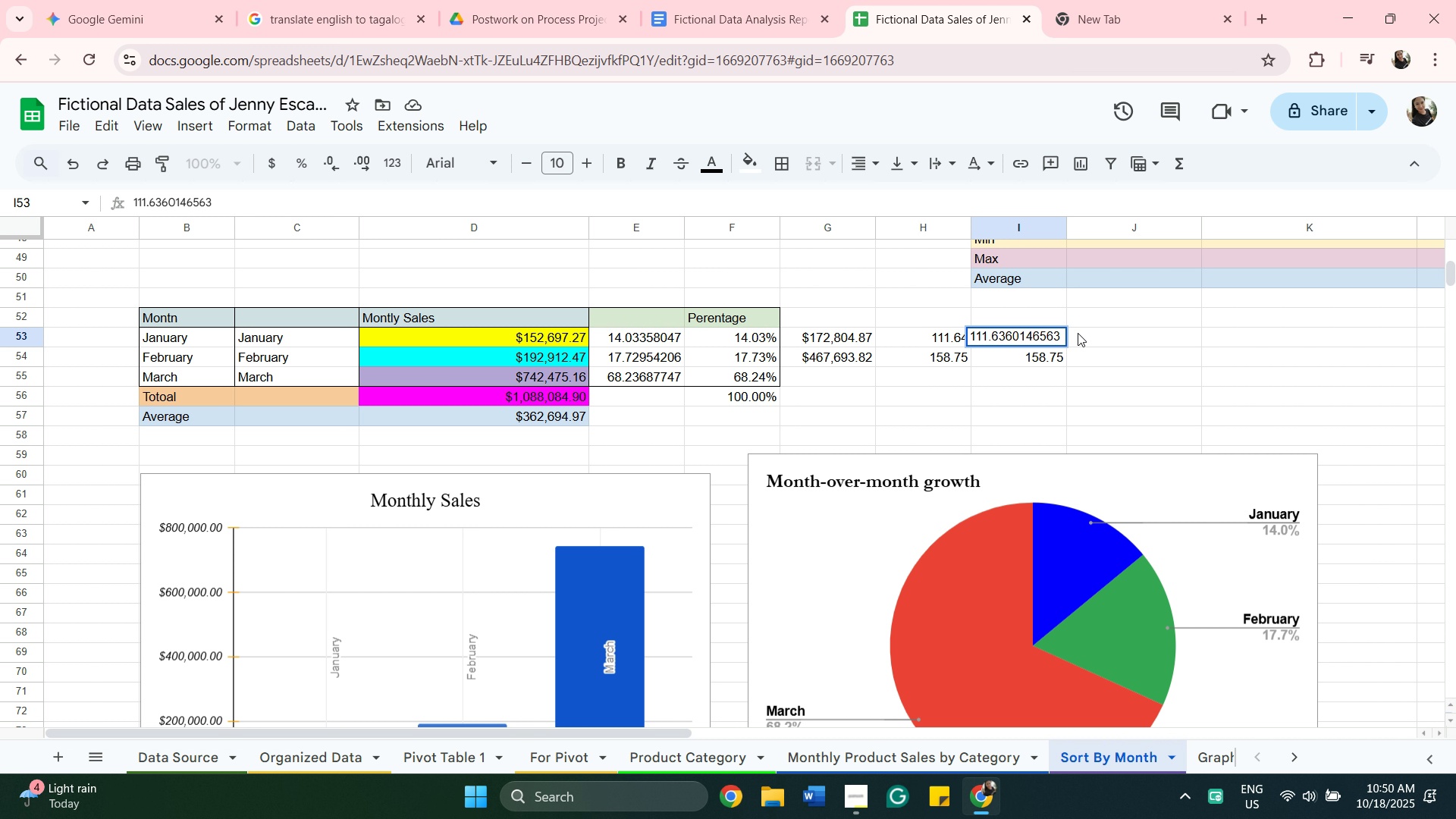 
key(Shift+5)
 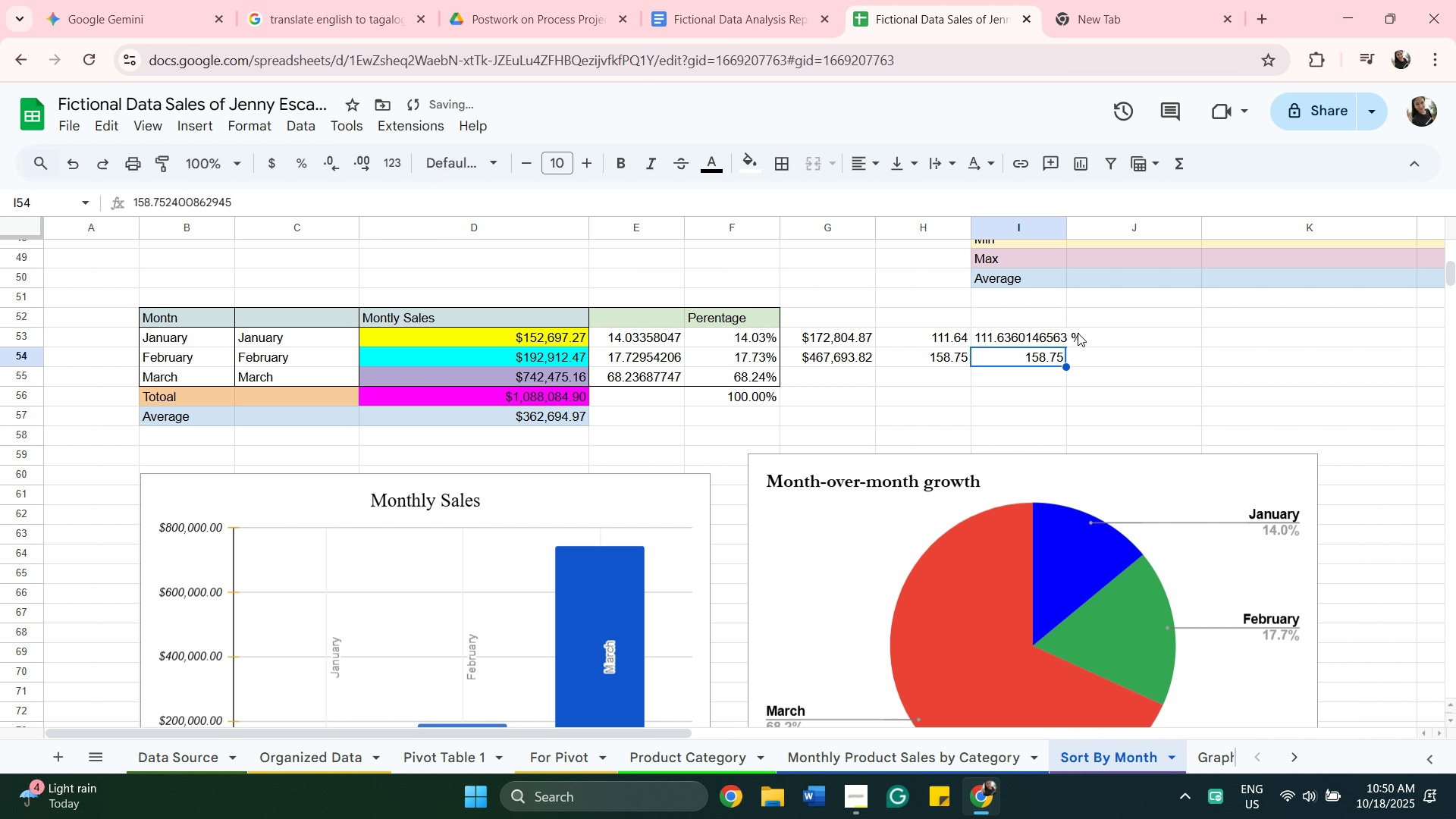 
key(Enter)
 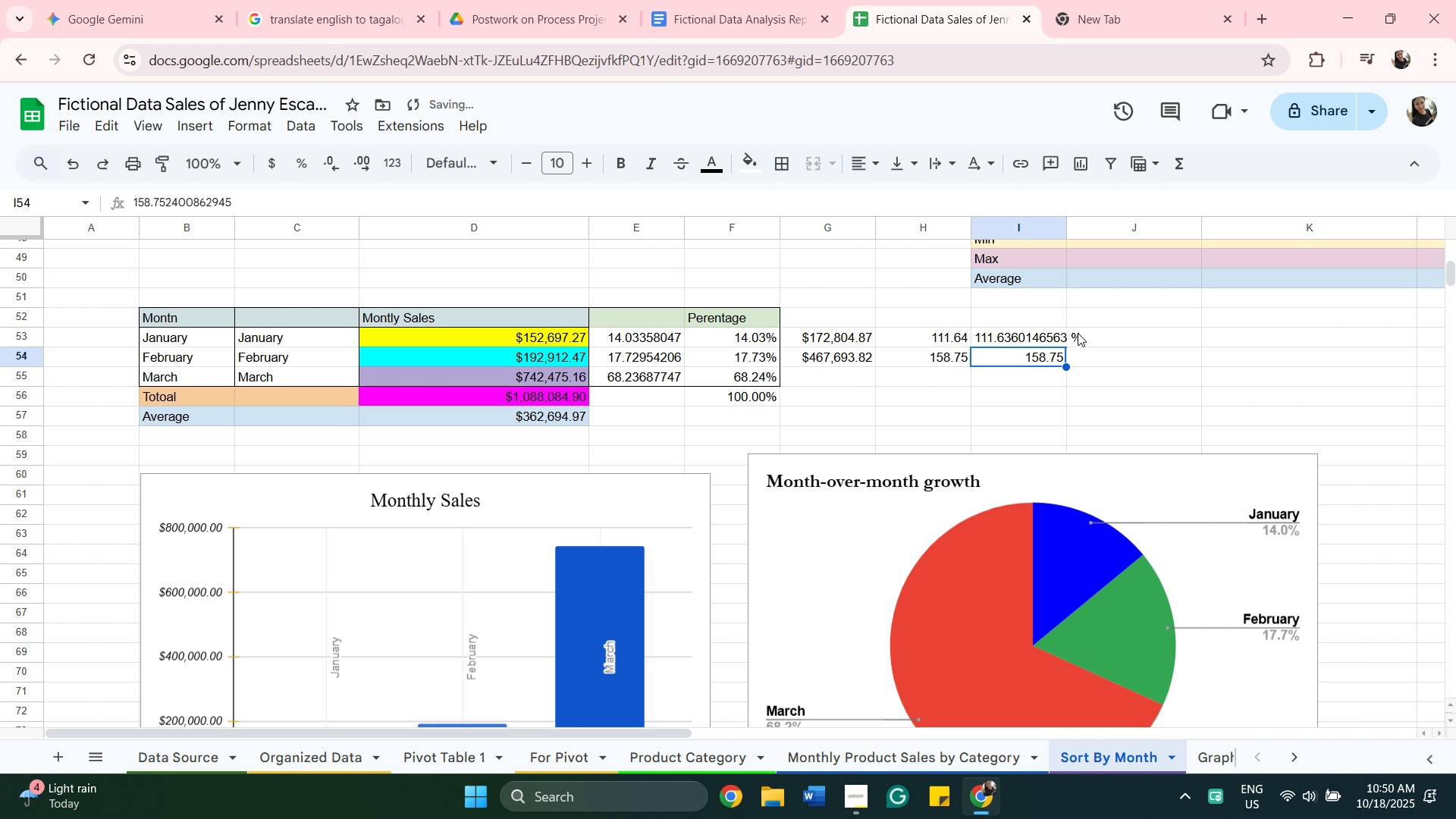 
key(Enter)
 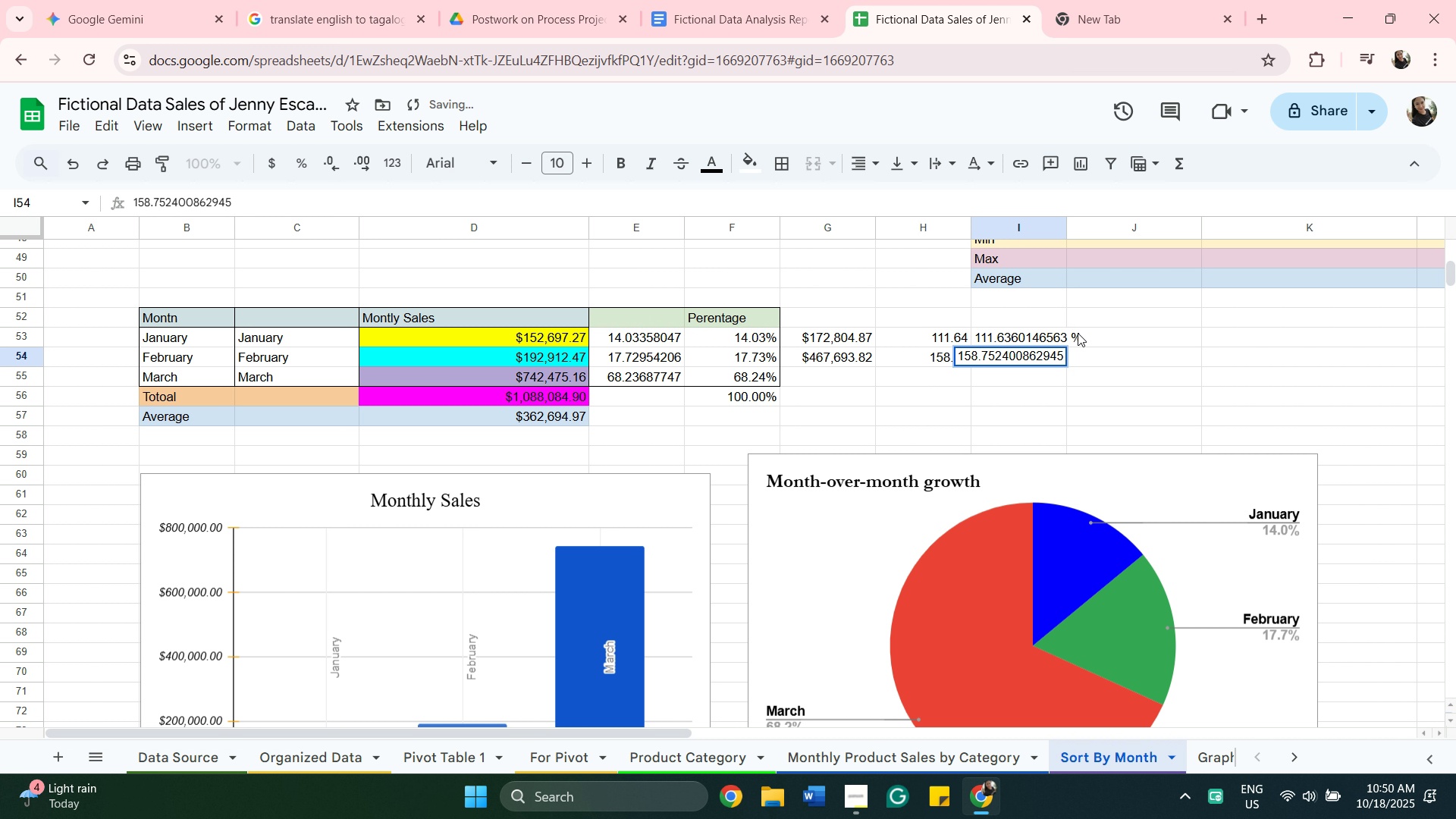 
key(Shift+5)
 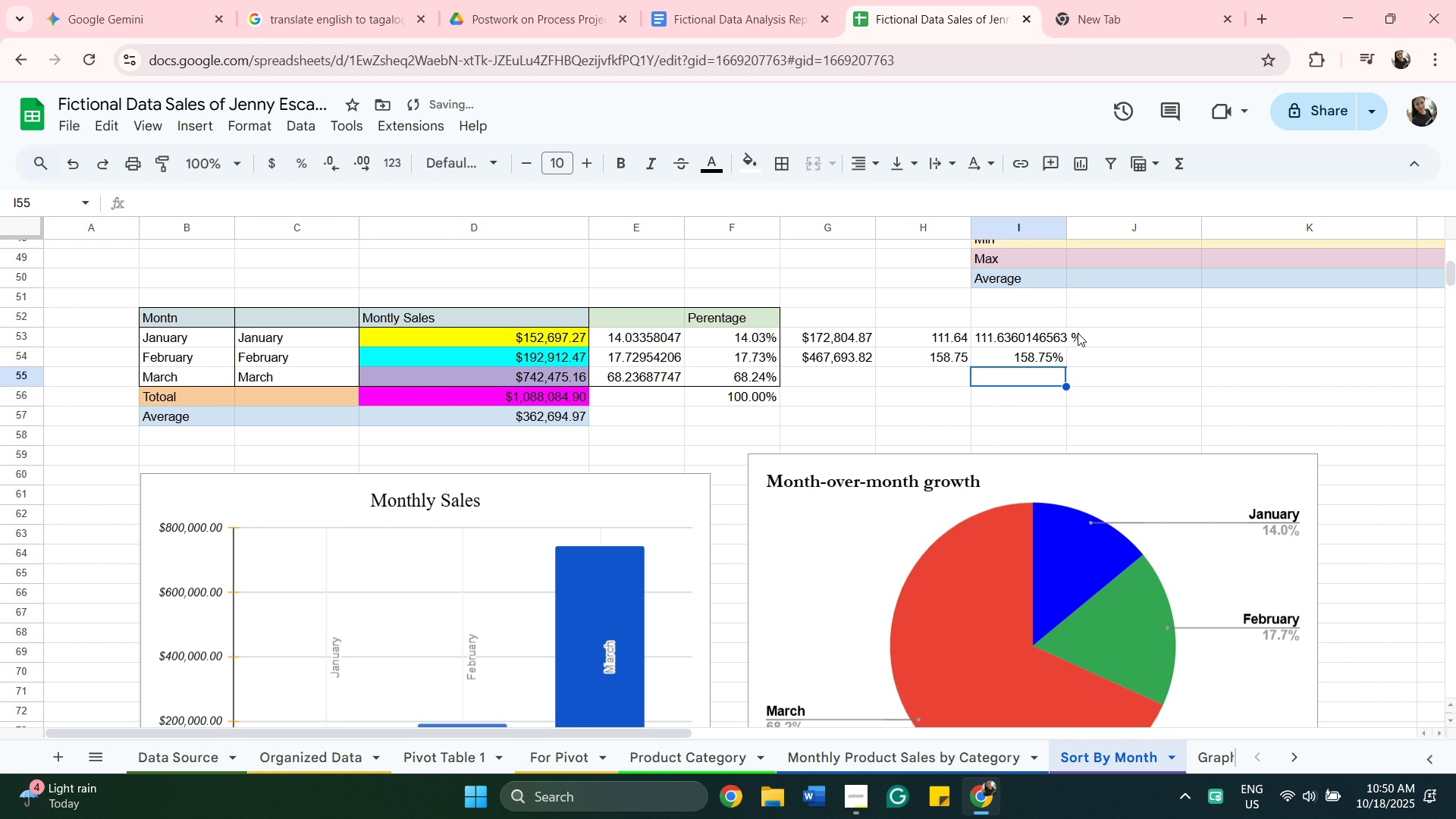 
key(Enter)
 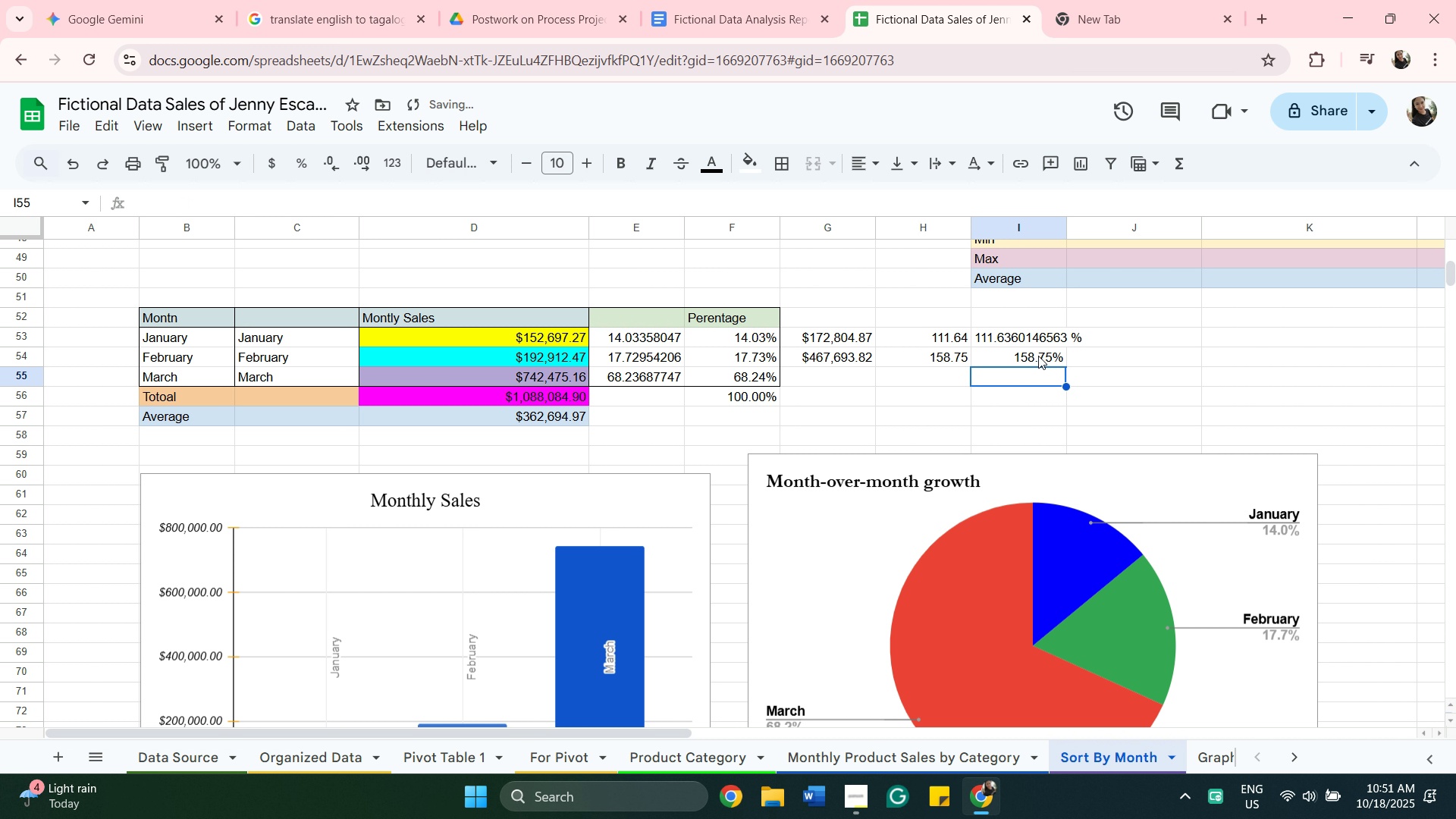 
left_click([1042, 337])
 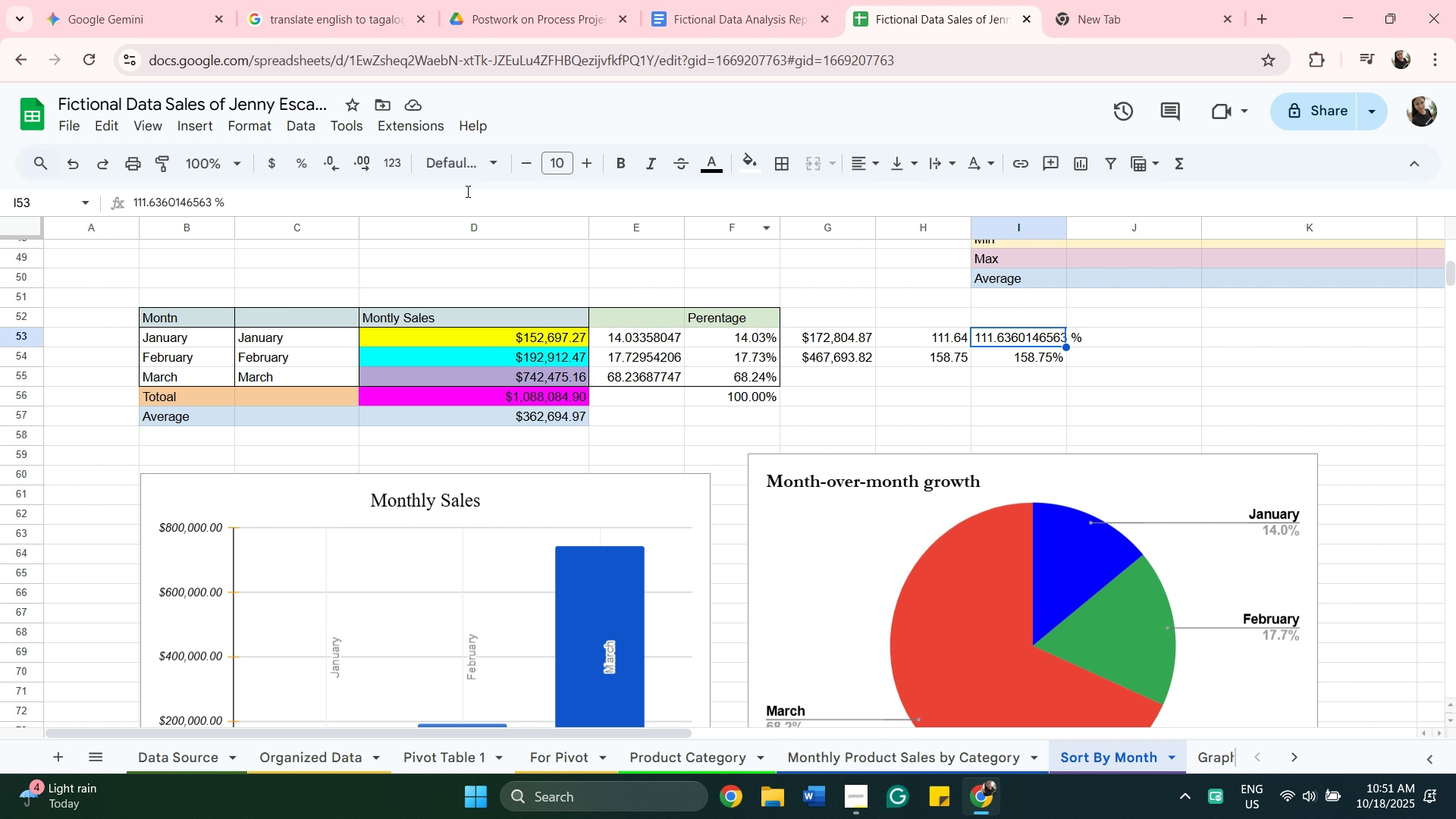 
left_click([401, 167])
 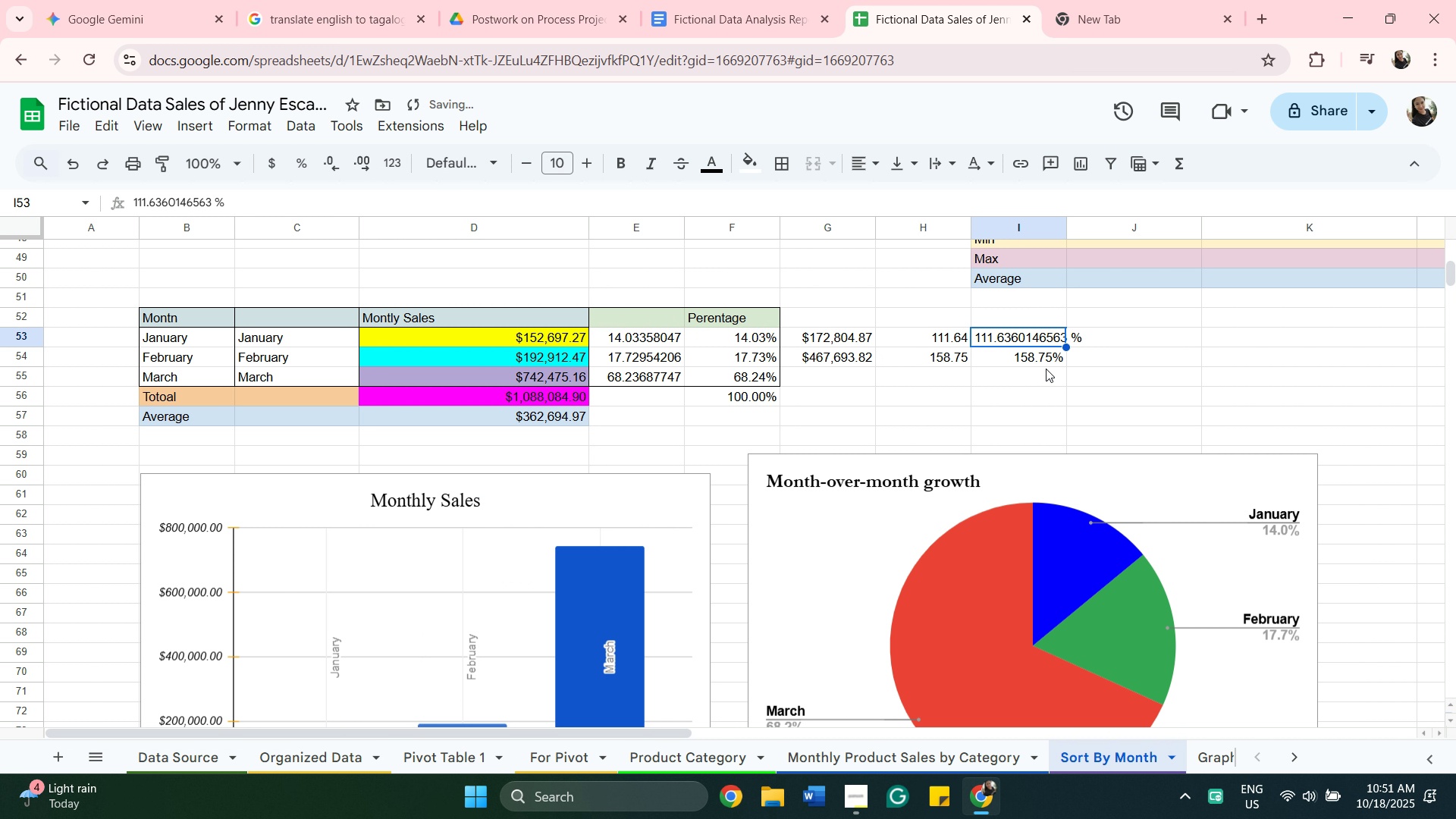 
left_click([1144, 350])
 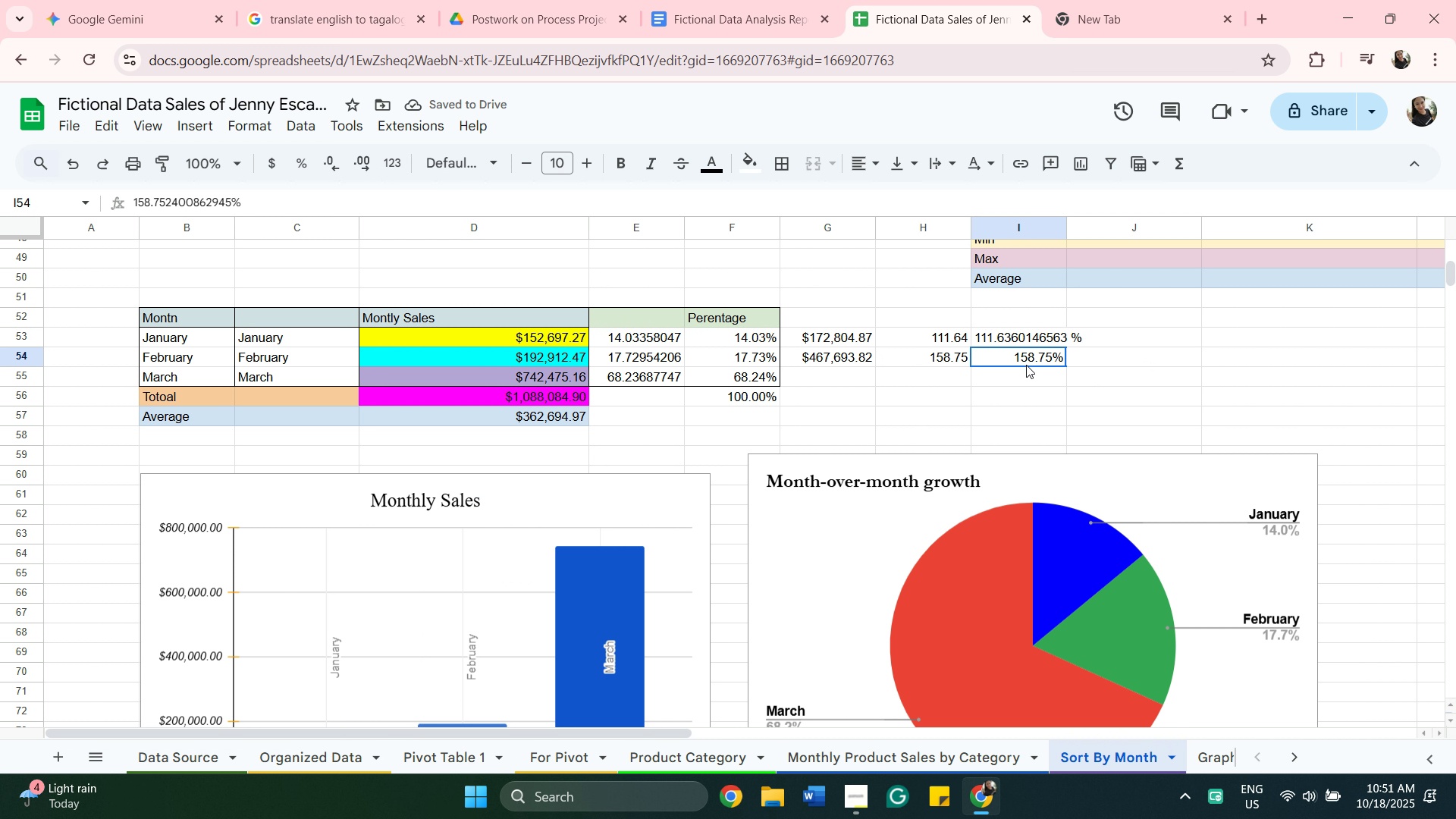 
left_click([1026, 365])
 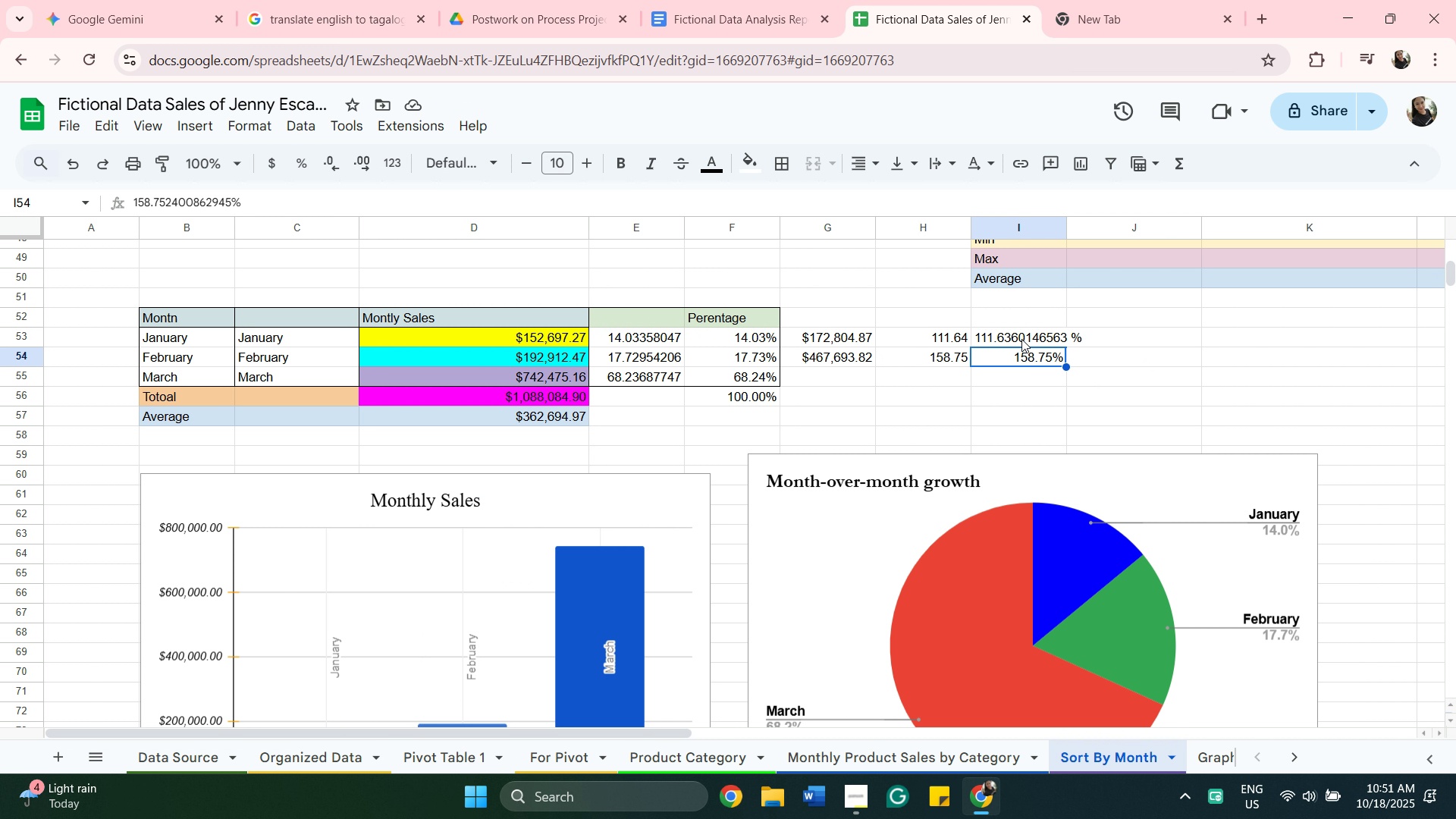 
hold_key(key=ShiftLeft, duration=1.13)
 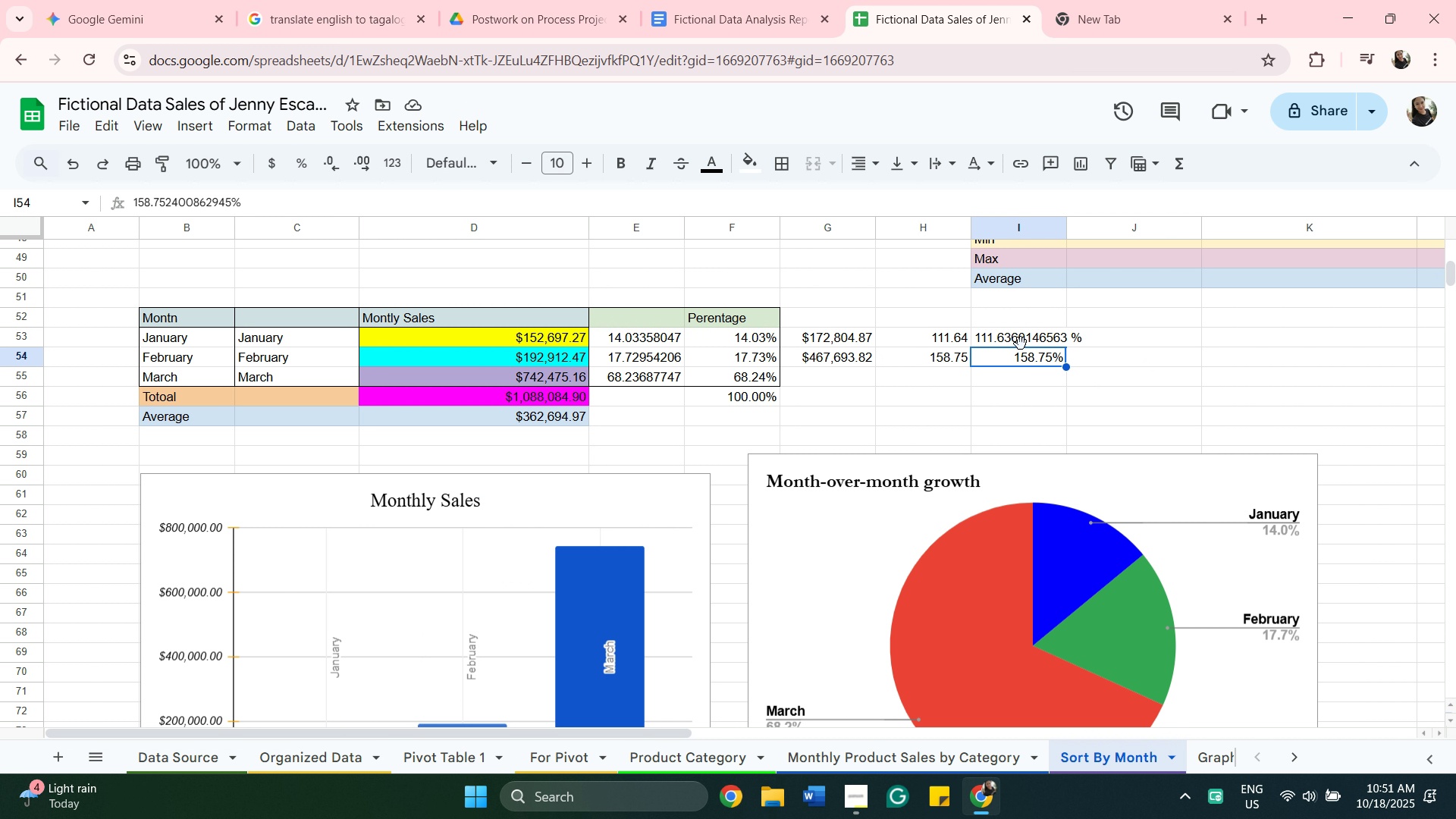 
left_click([1021, 342])
 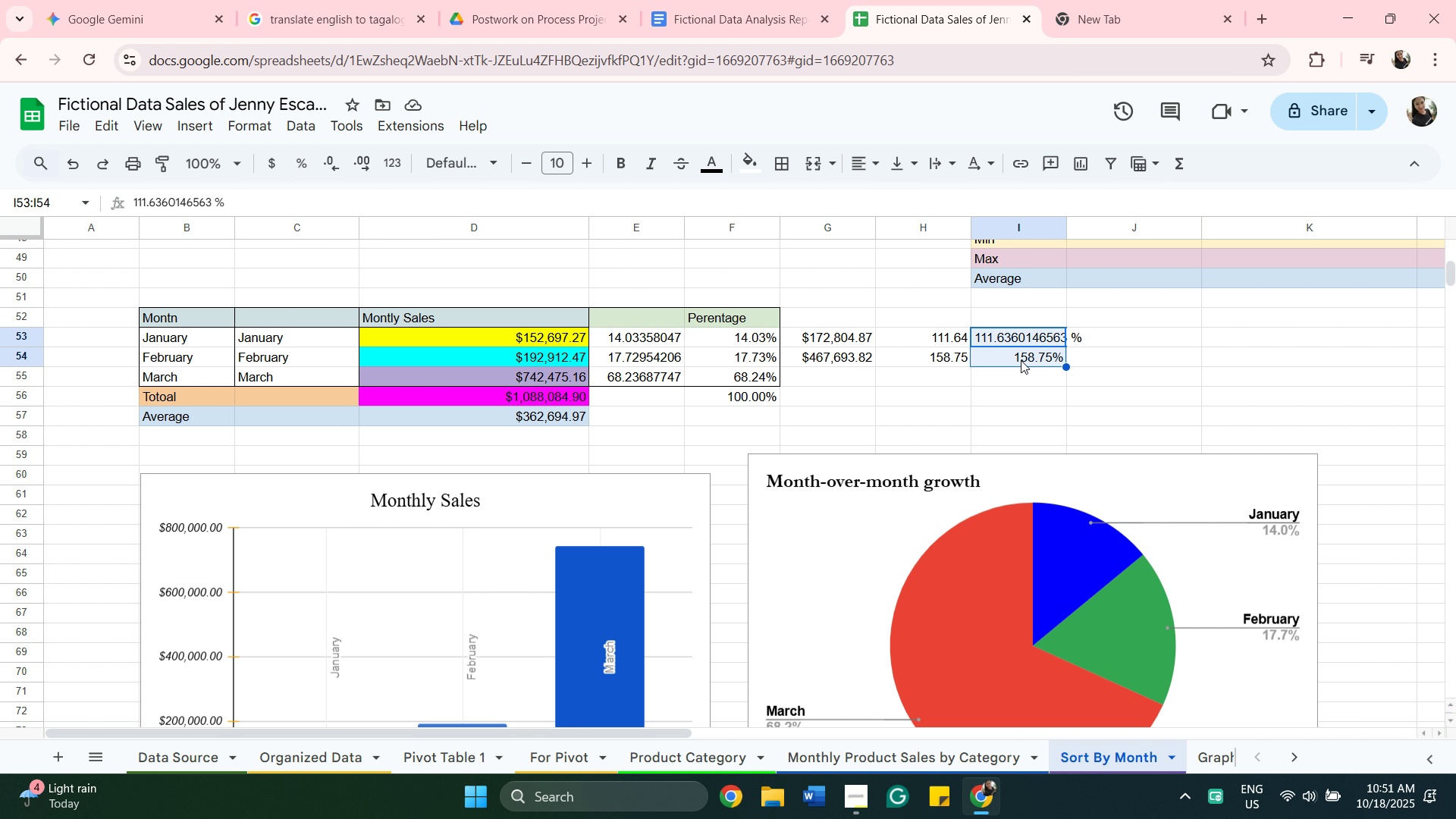 
hold_key(key=ShiftLeft, duration=0.38)
left_click([1021, 360])
 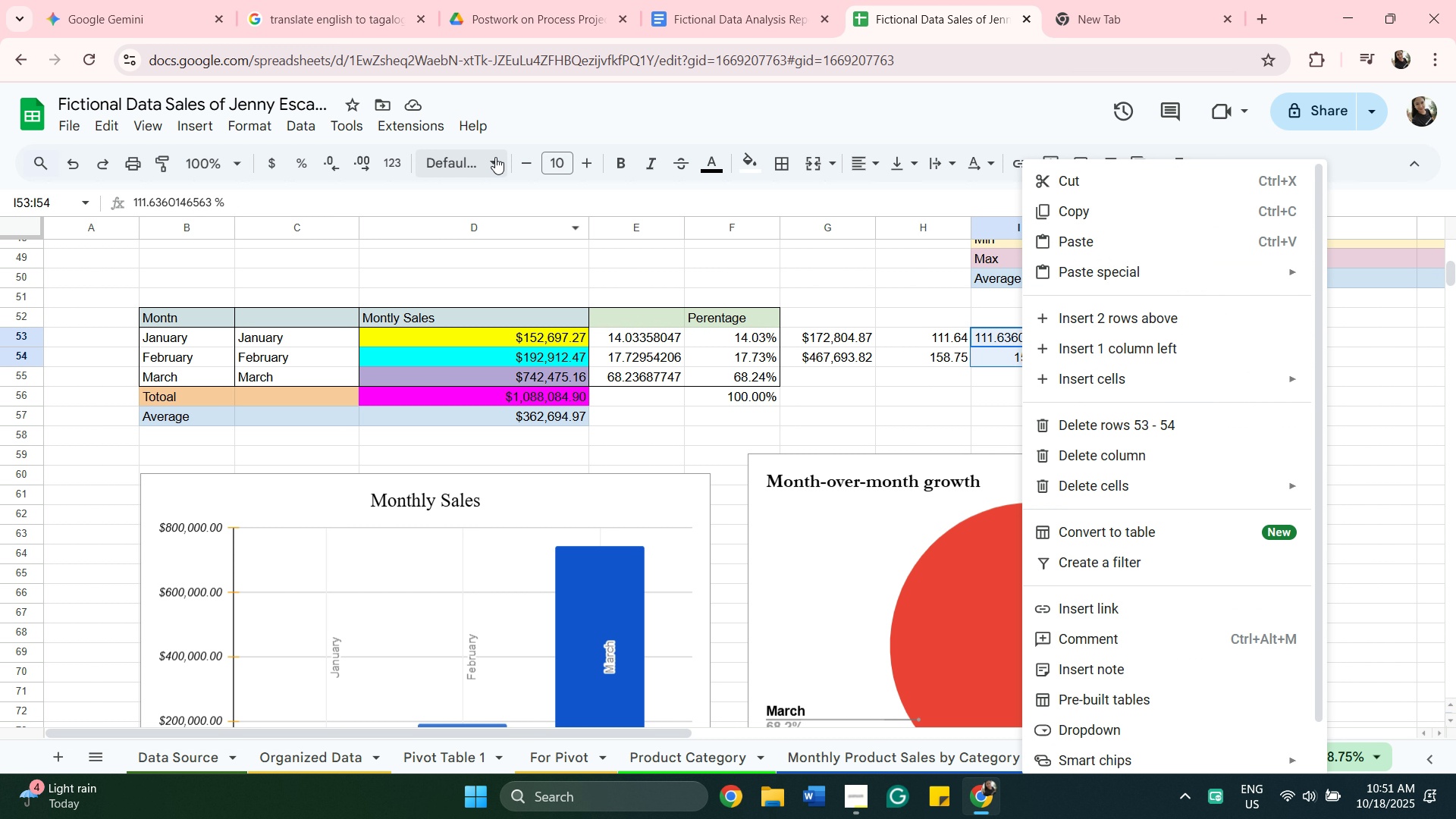 
left_click([396, 159])
 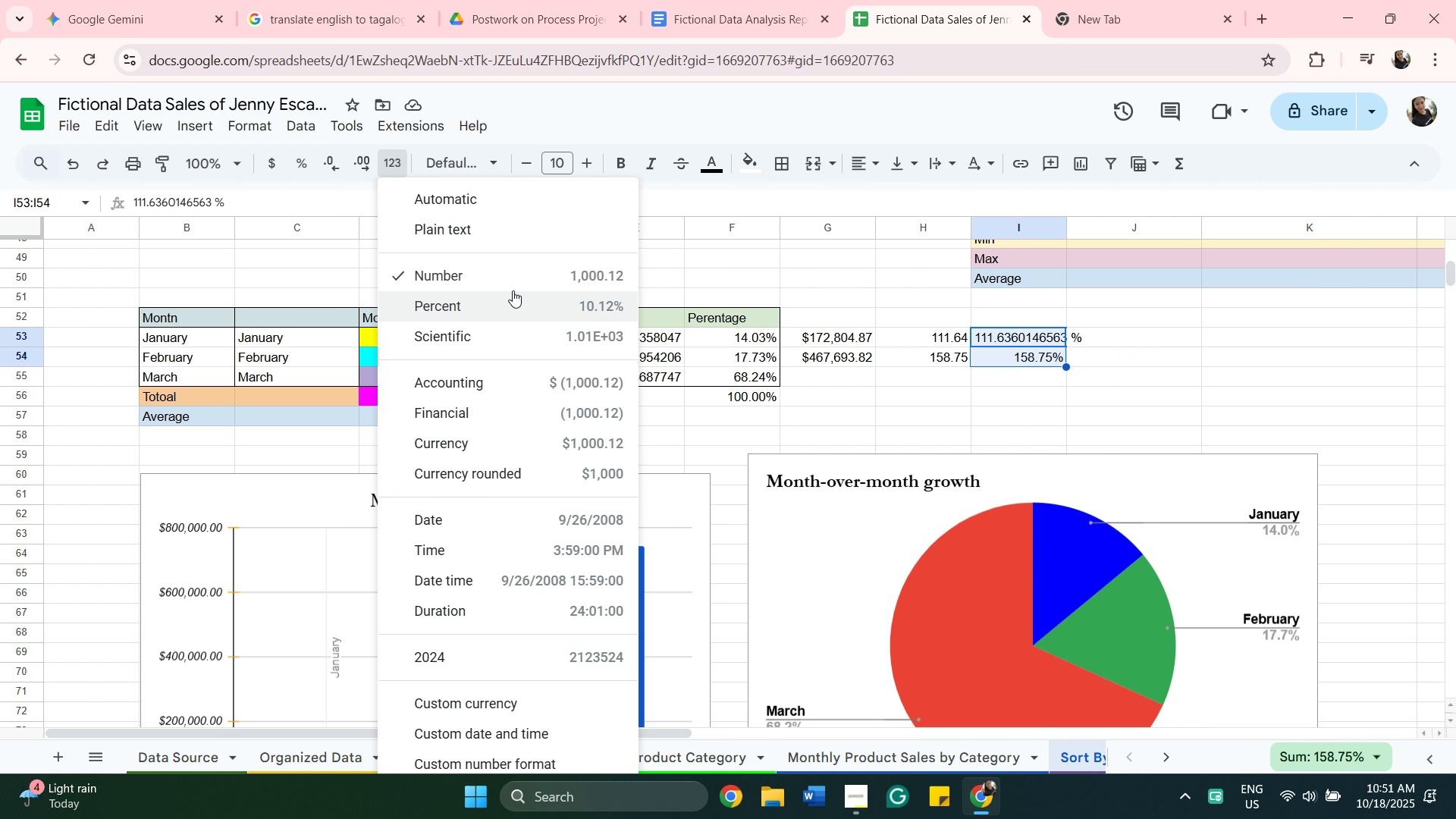 
mouse_move([494, 282])
 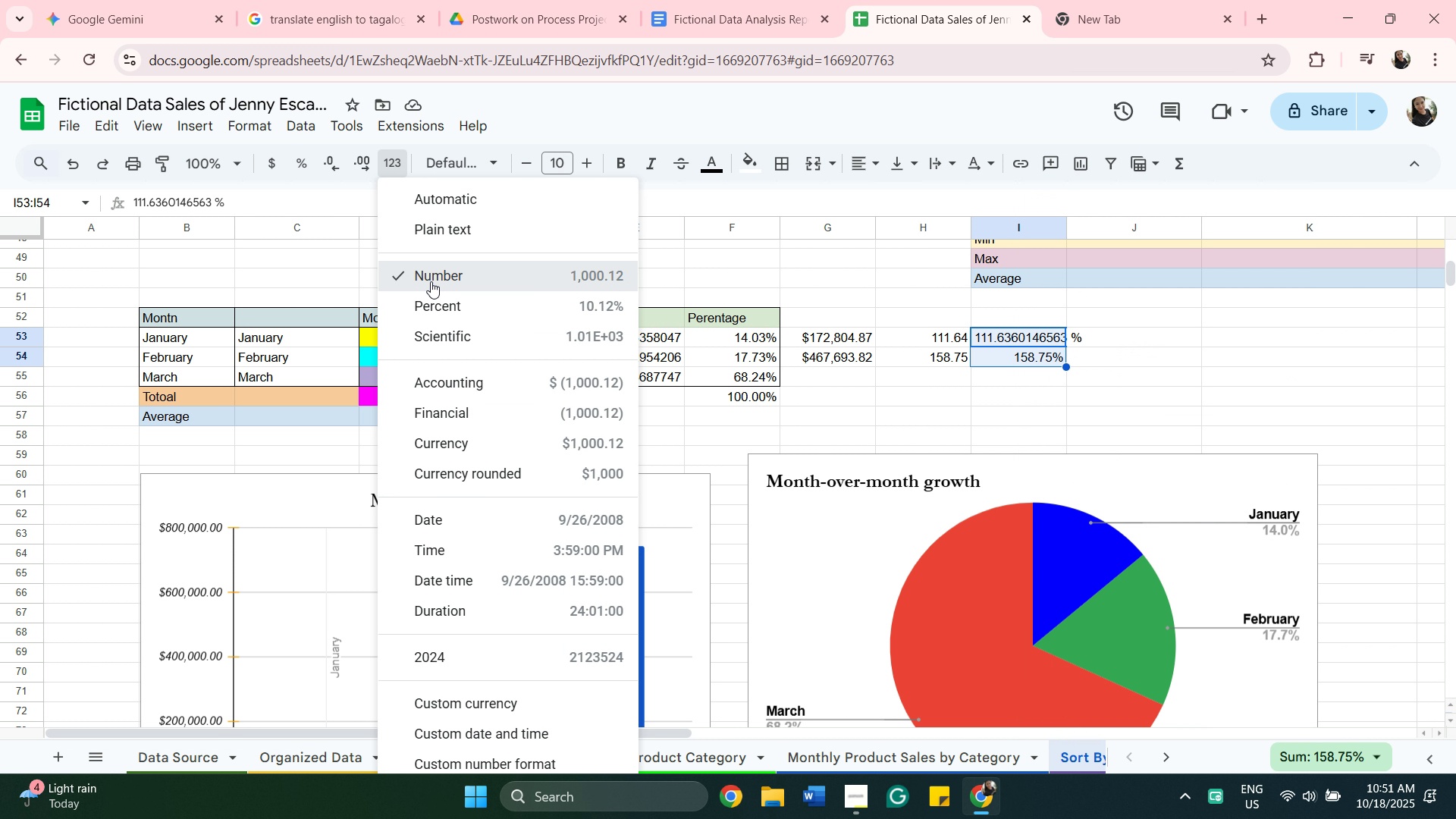 
left_click([431, 281])
 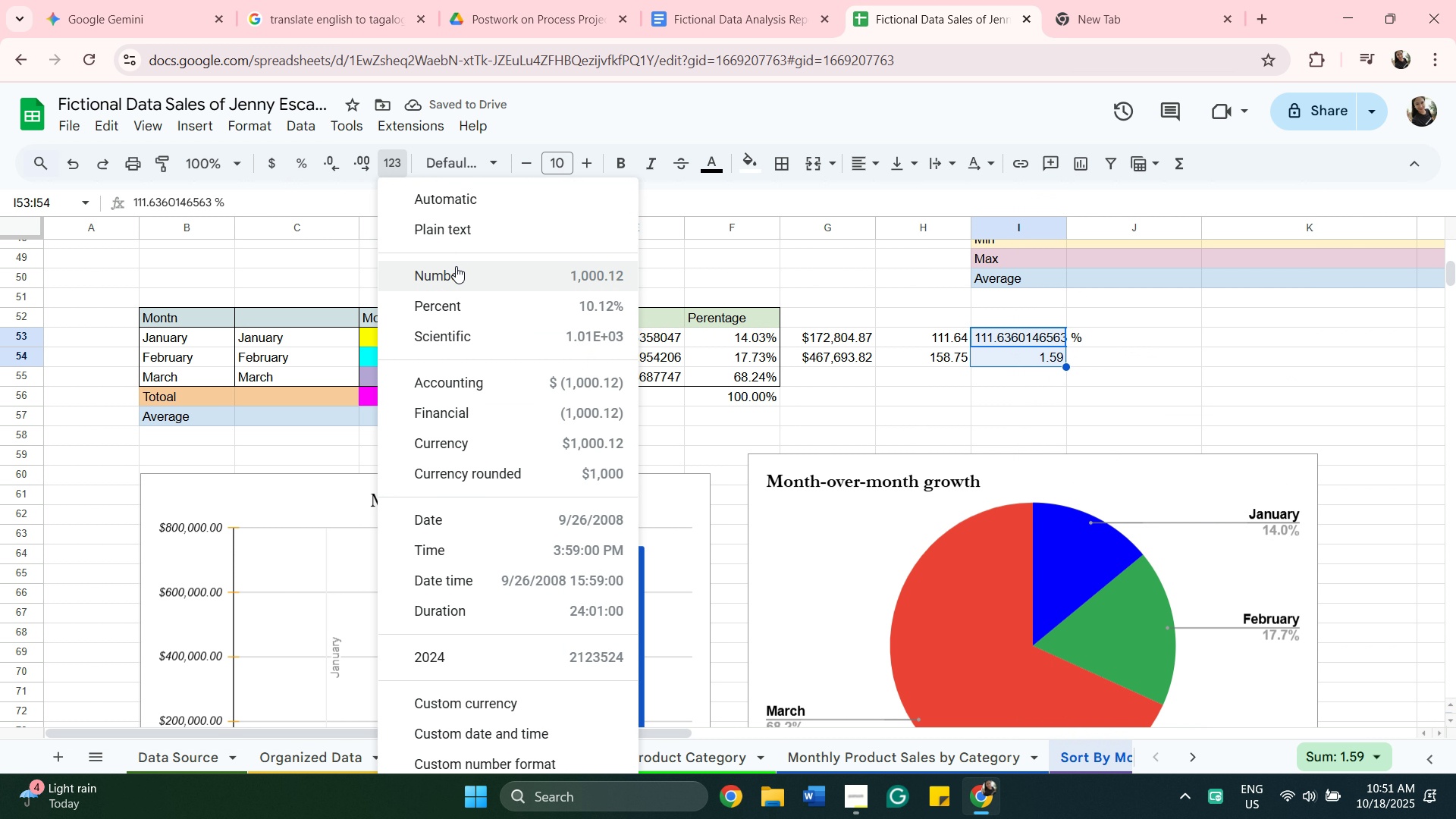 
wait(5.09)
 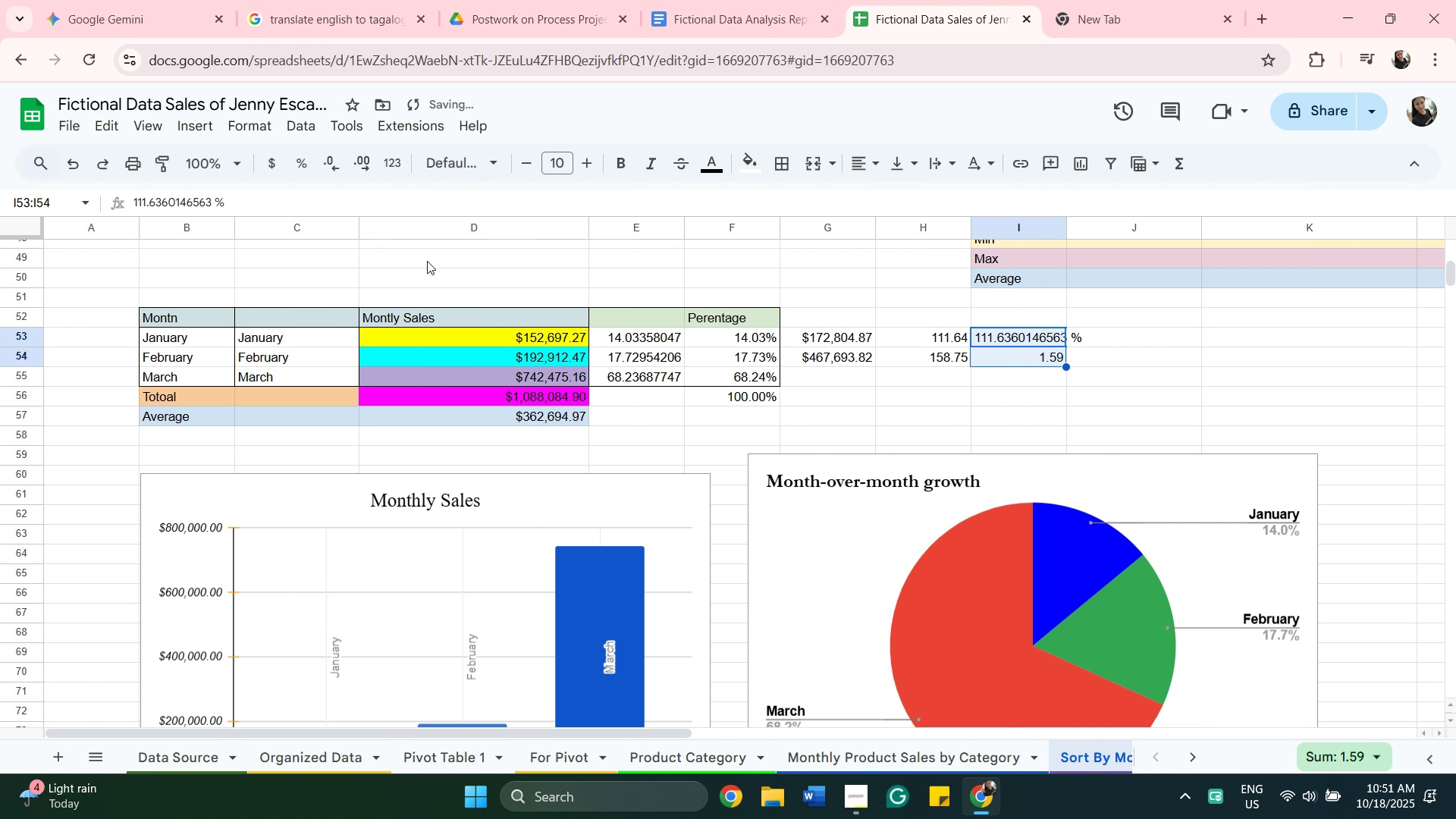 
left_click([456, 268])
 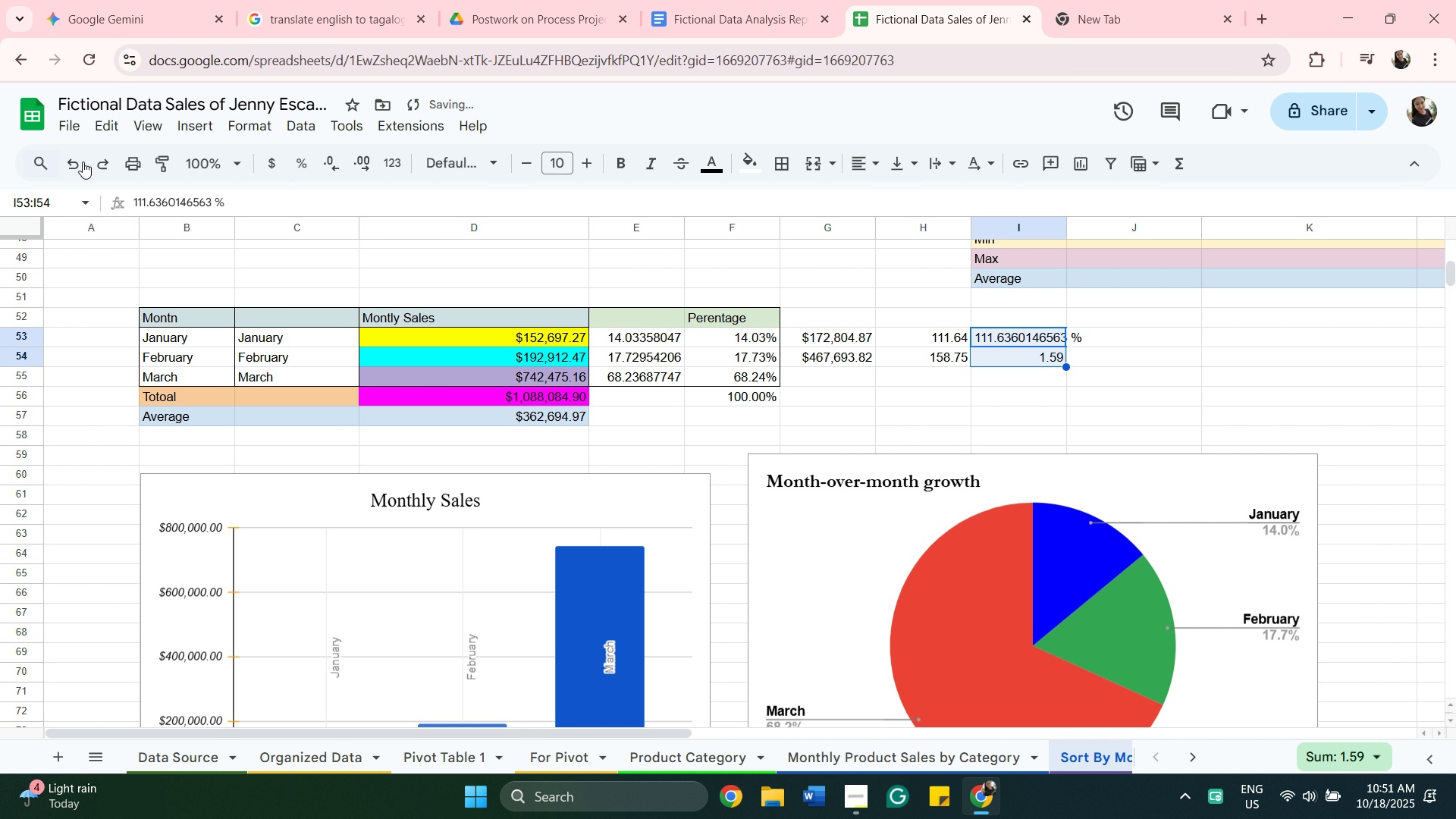 
left_click([67, 168])
 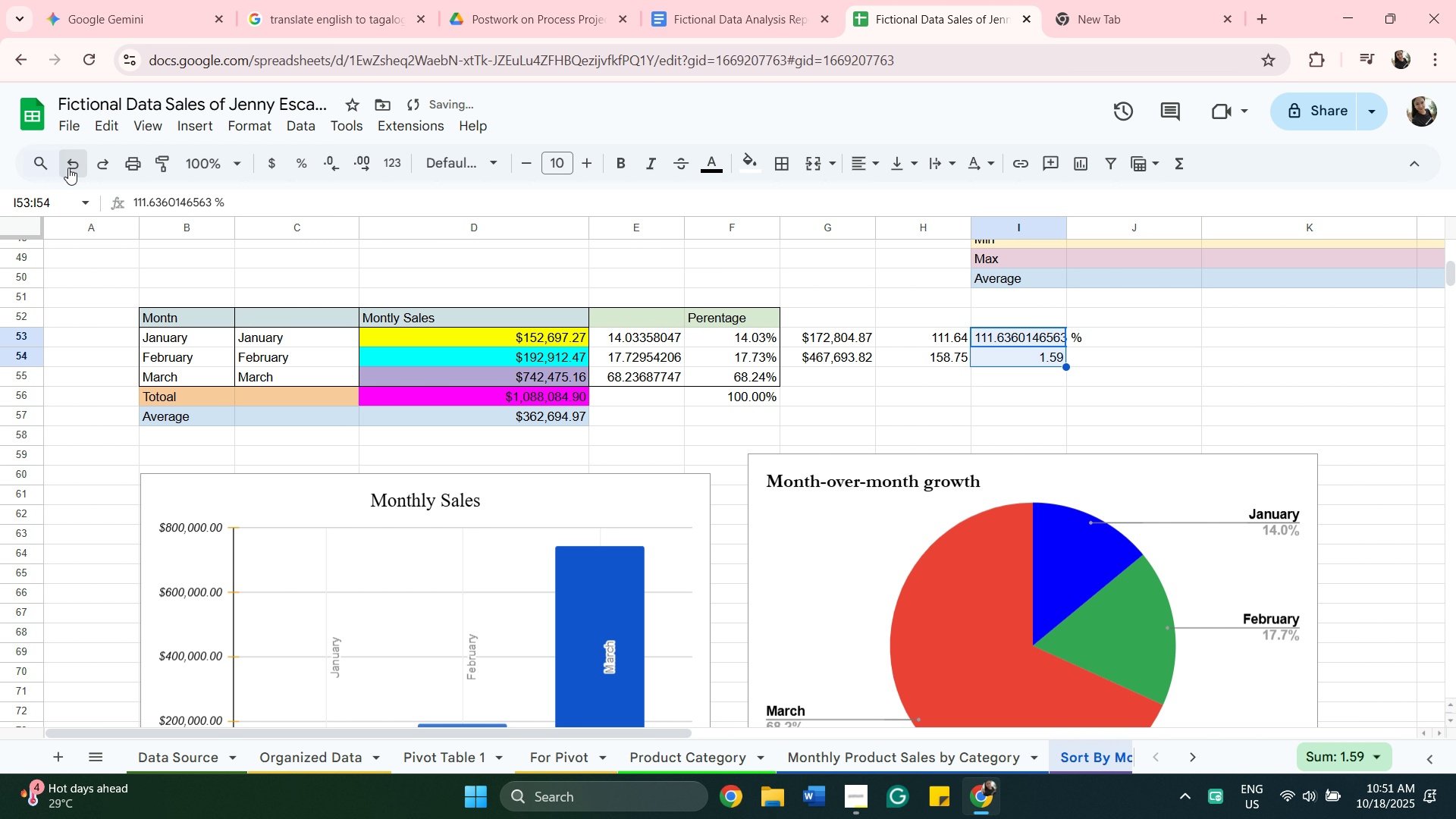 
left_click([68, 168])
 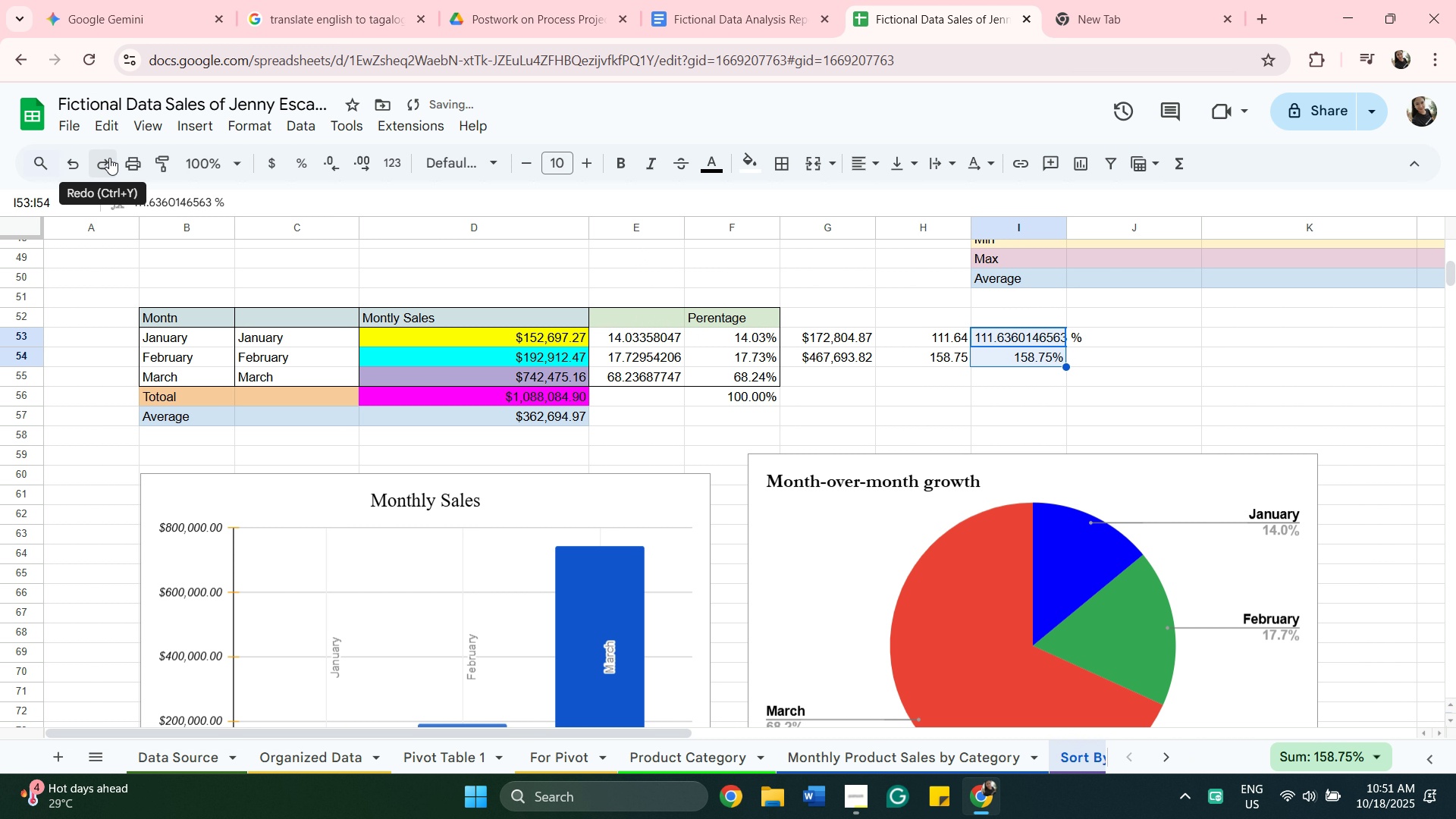 
left_click([108, 156])
 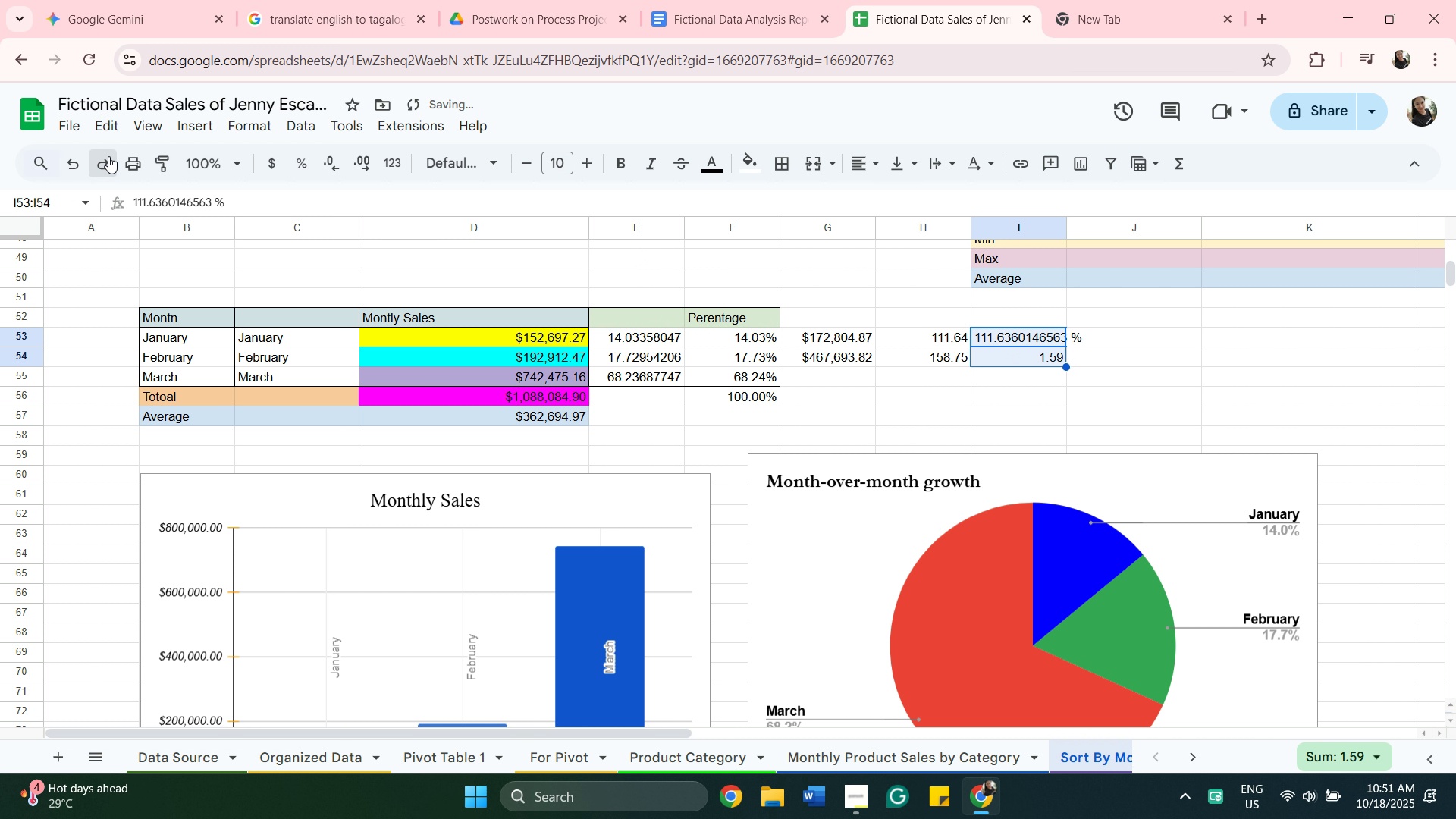 
left_click([108, 156])
 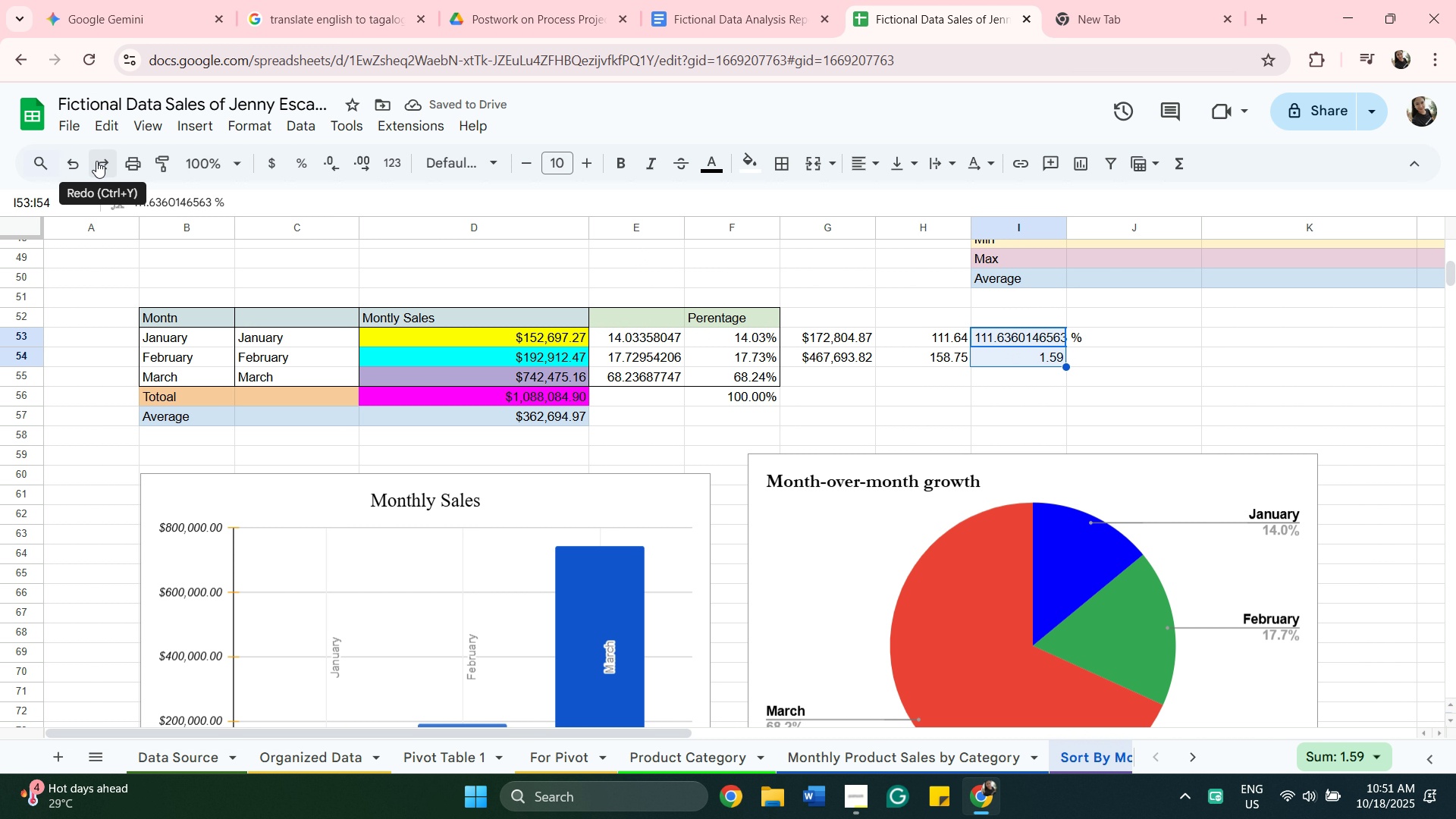 
left_click([72, 158])
 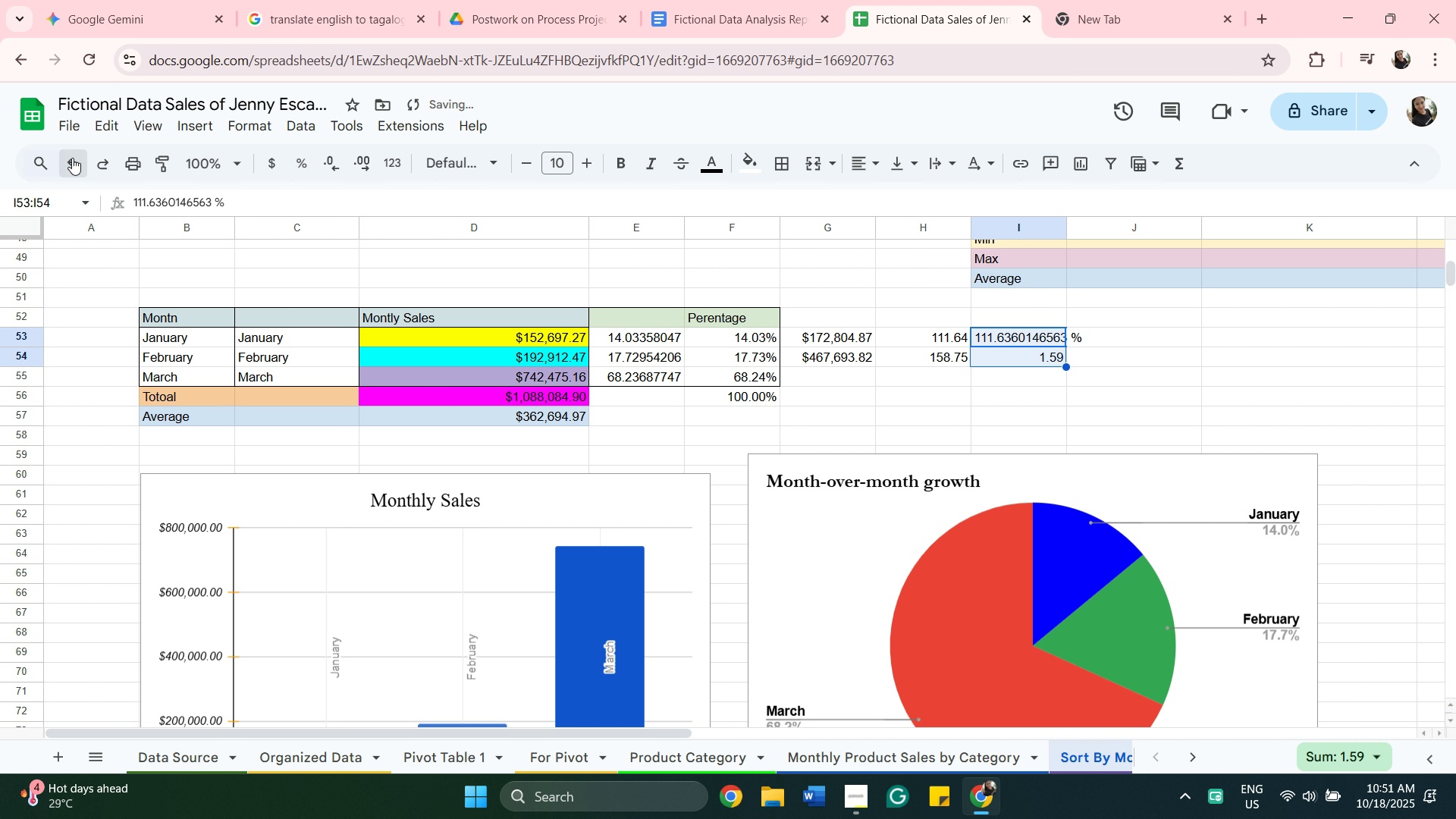 
left_click([72, 158])
 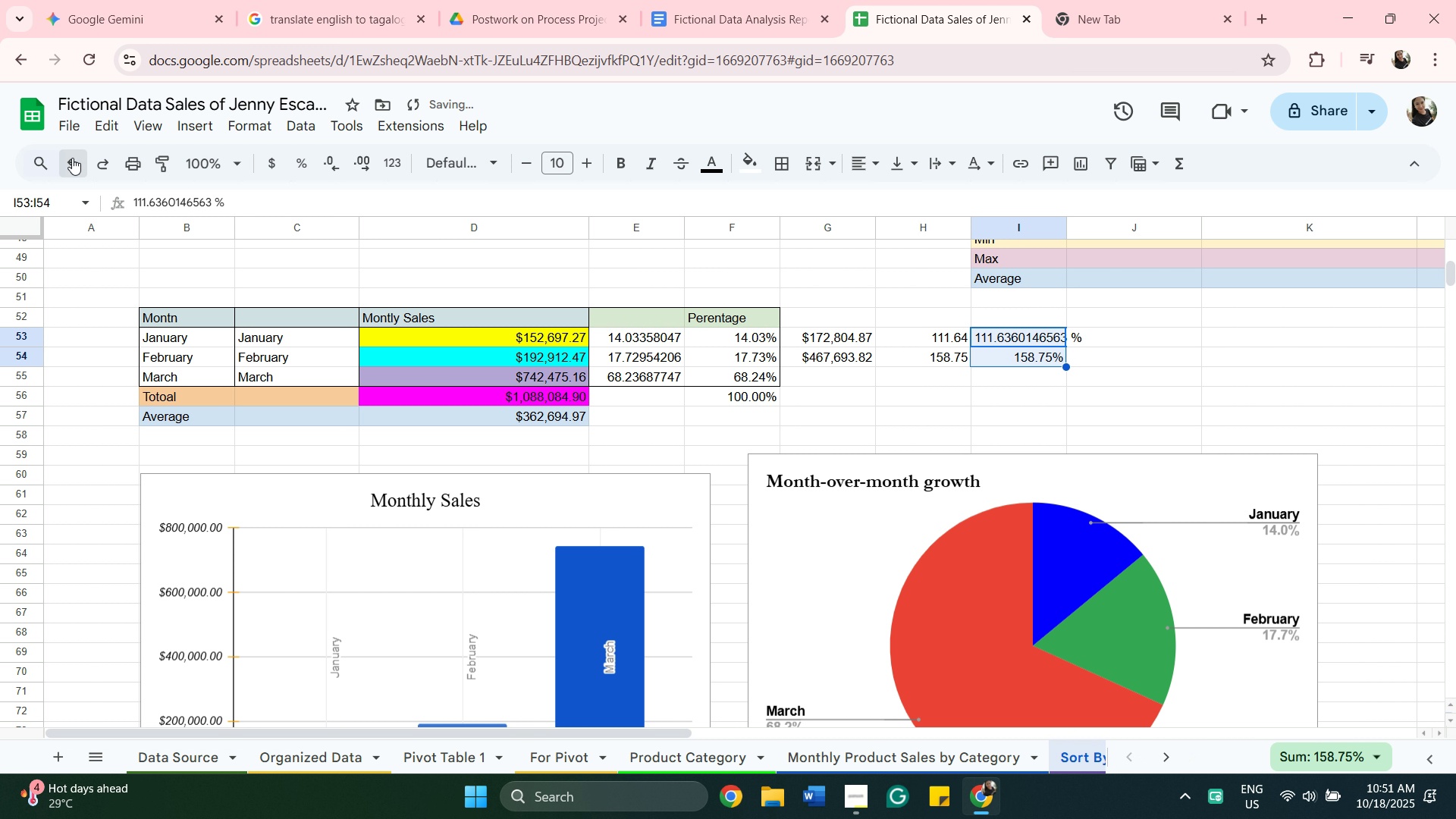 
left_click([72, 158])
 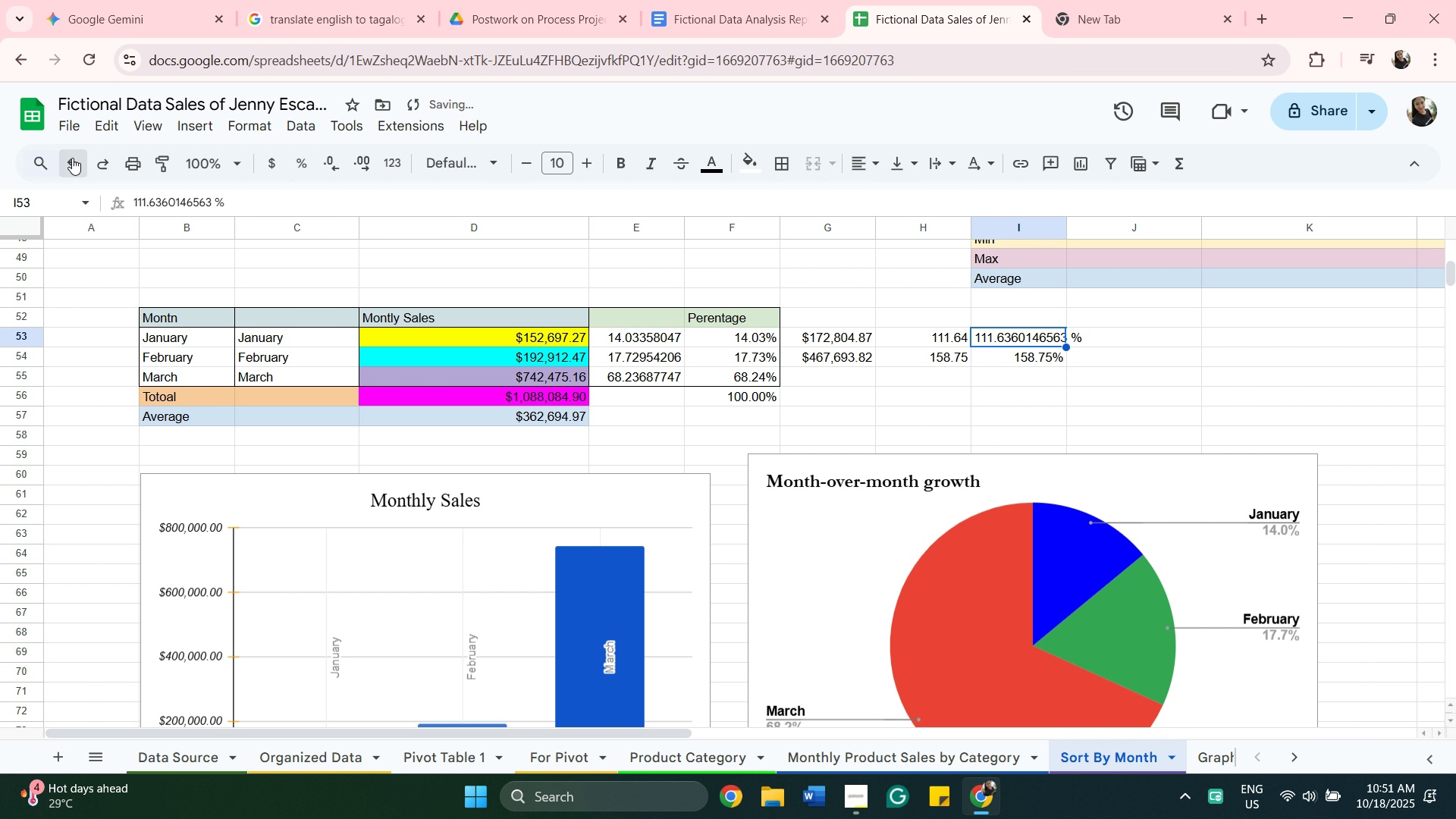 
left_click([72, 158])
 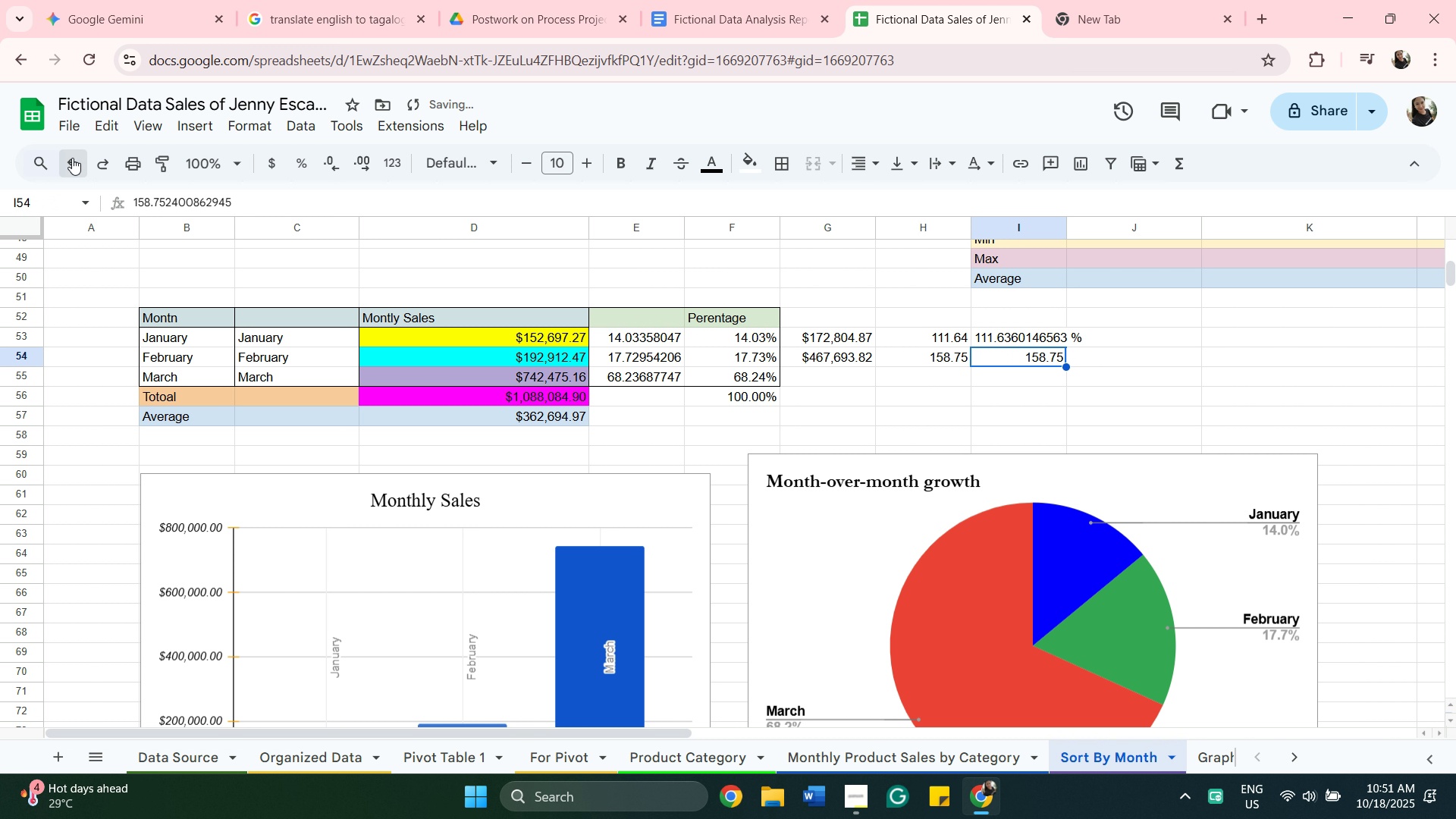 
left_click([72, 158])
 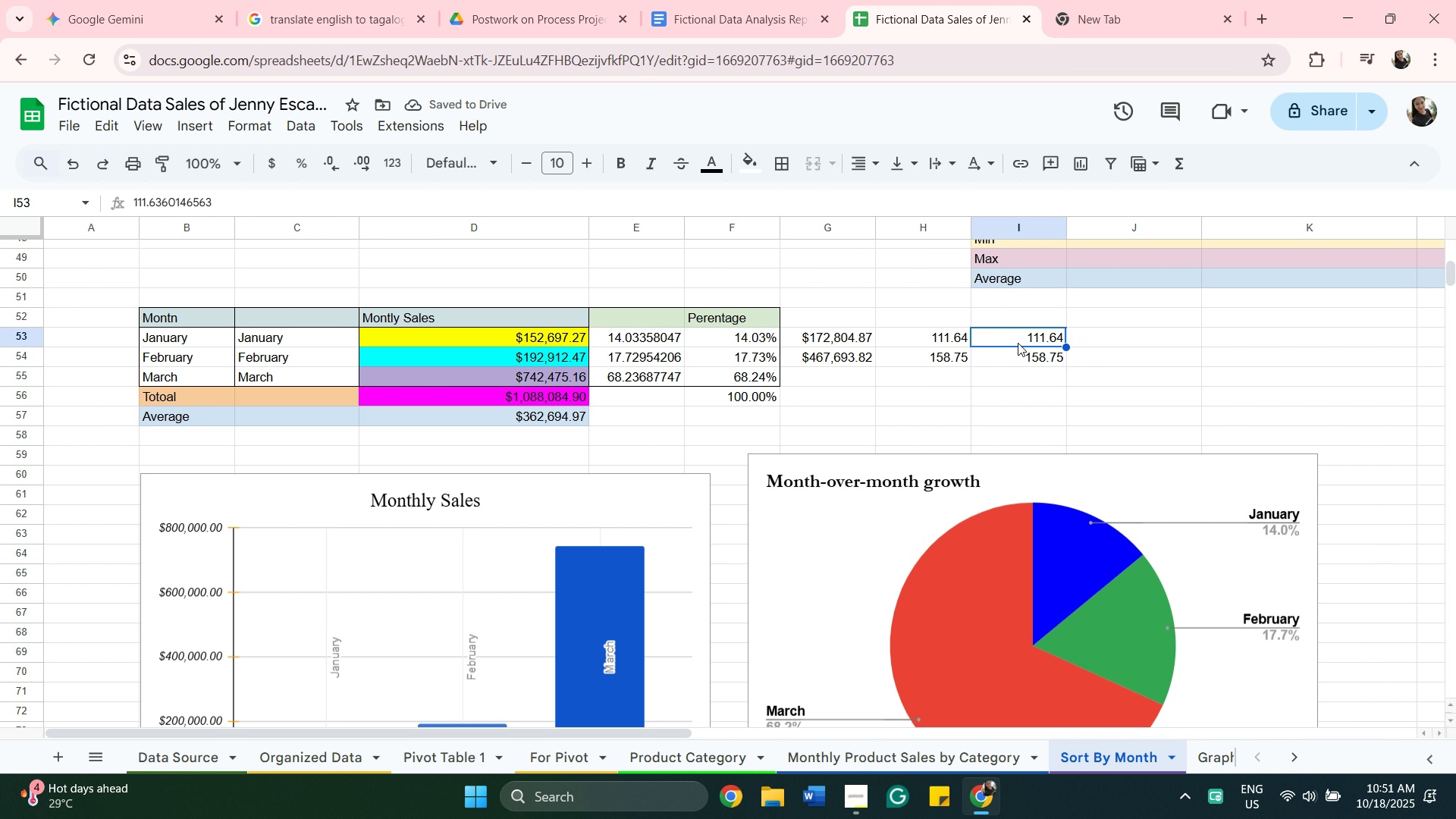 
left_click_drag(start_coordinate=[1043, 336], to_coordinate=[1047, 336])
 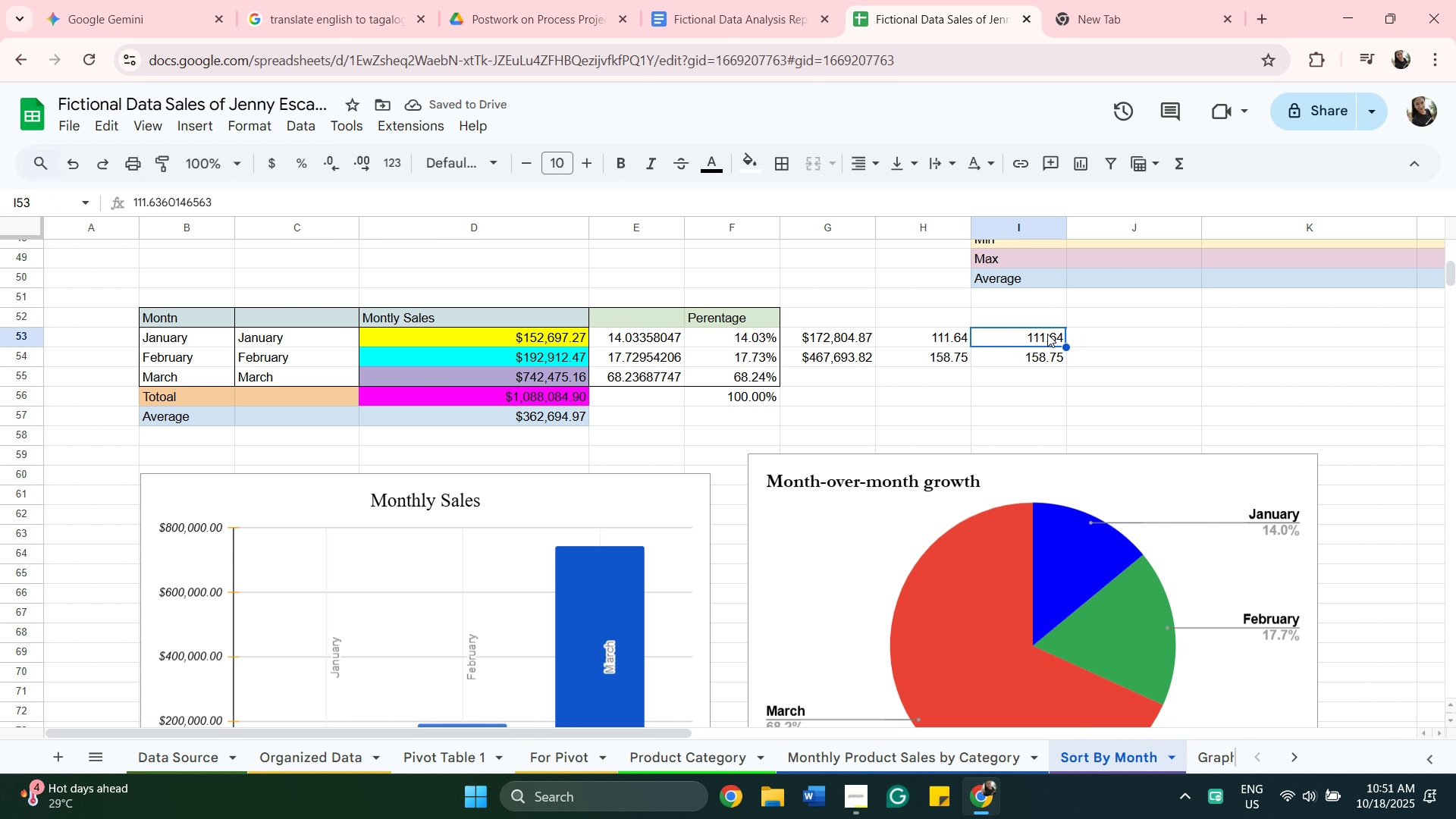 
double_click([1048, 335])
 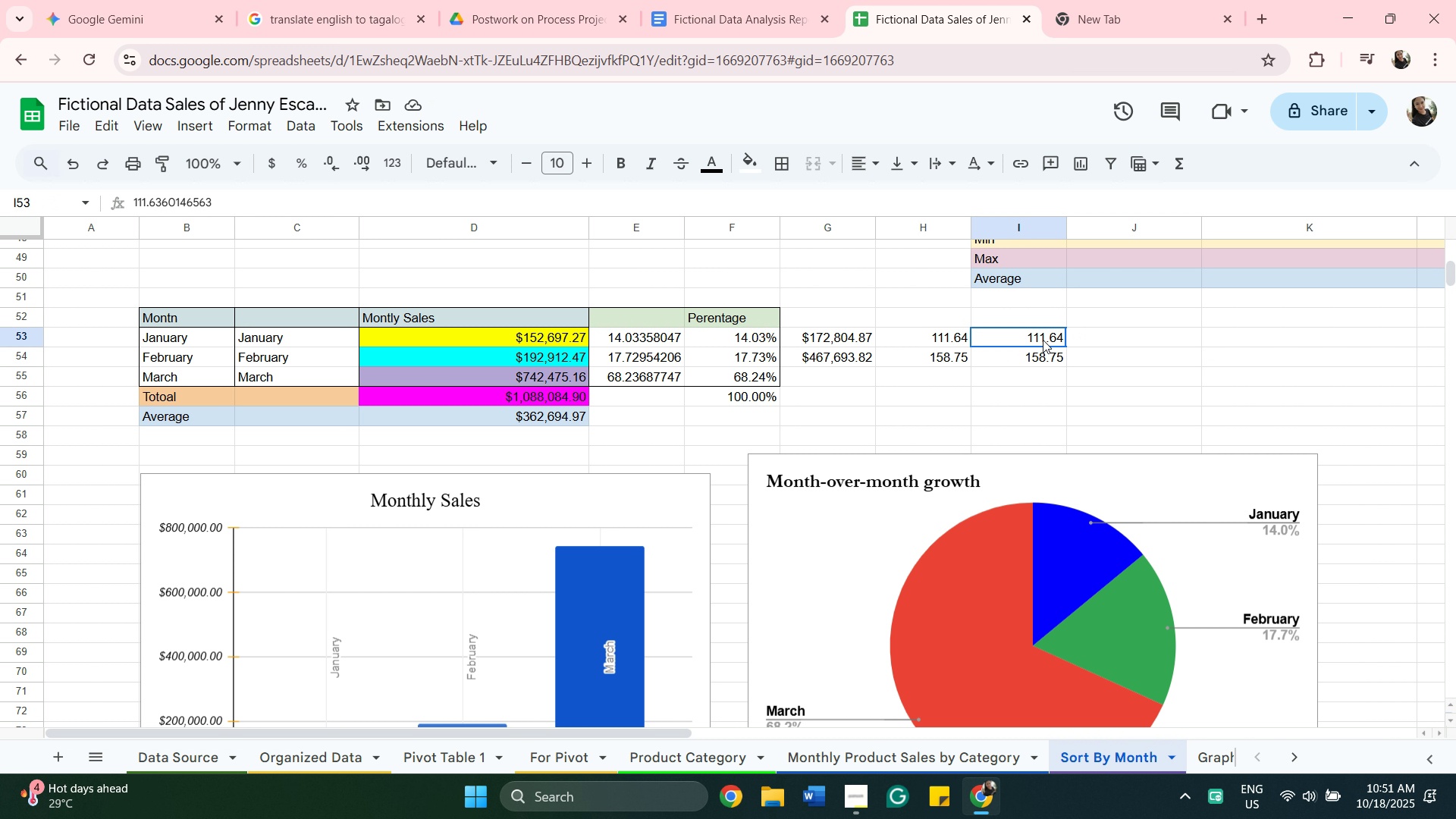 
double_click([1031, 336])
 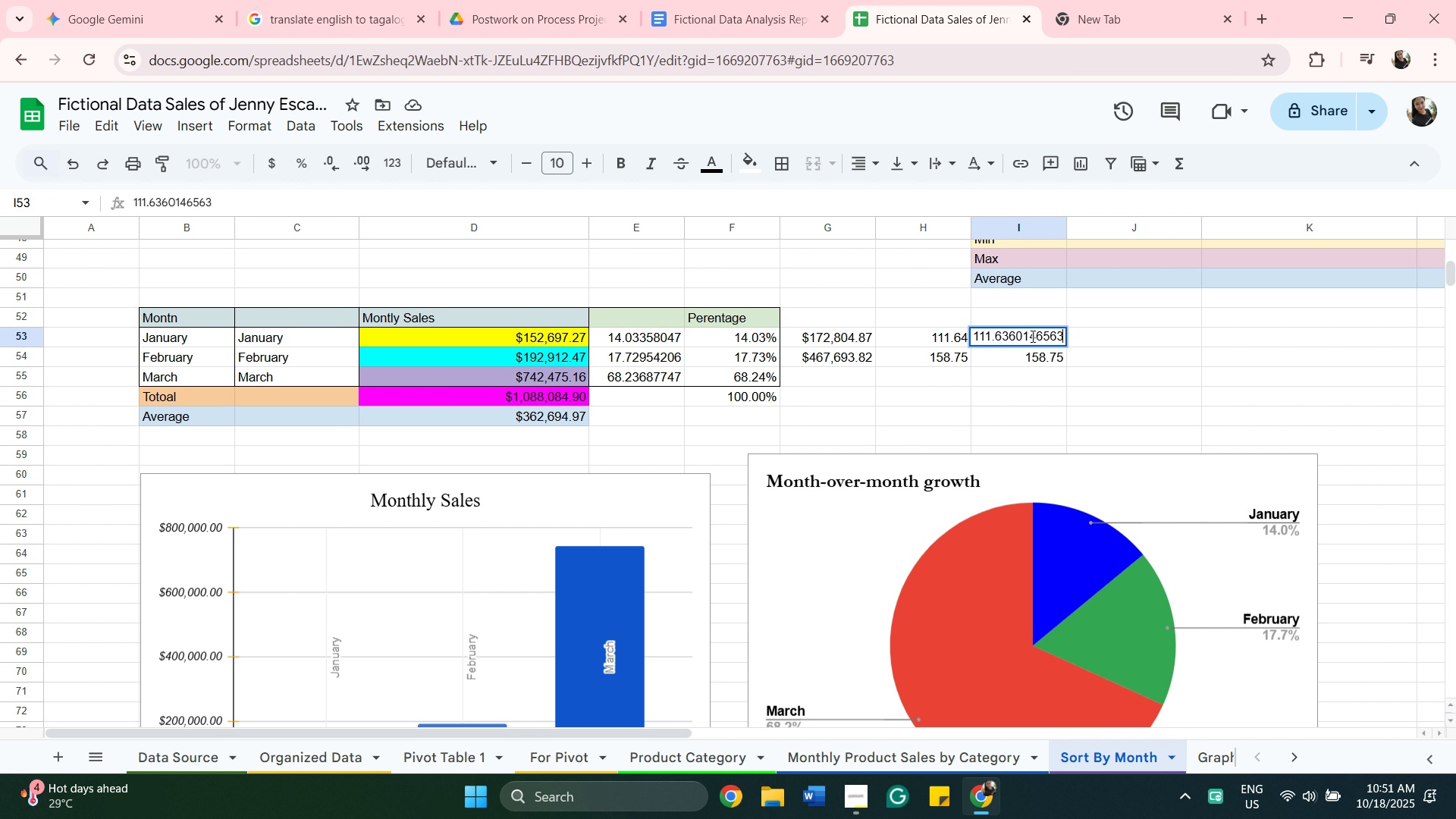 
triple_click([1031, 336])
 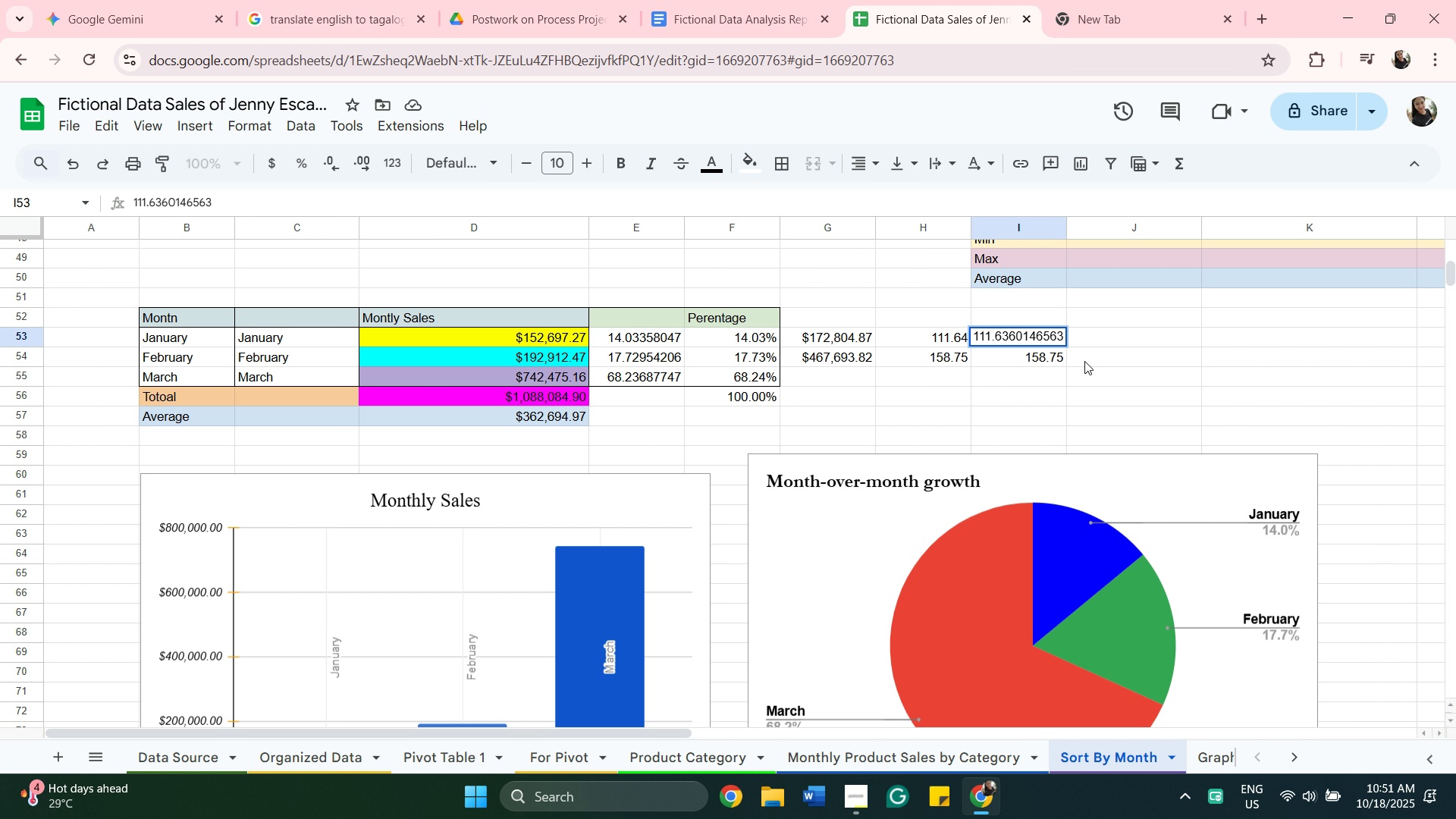 
key(Shift+5)
 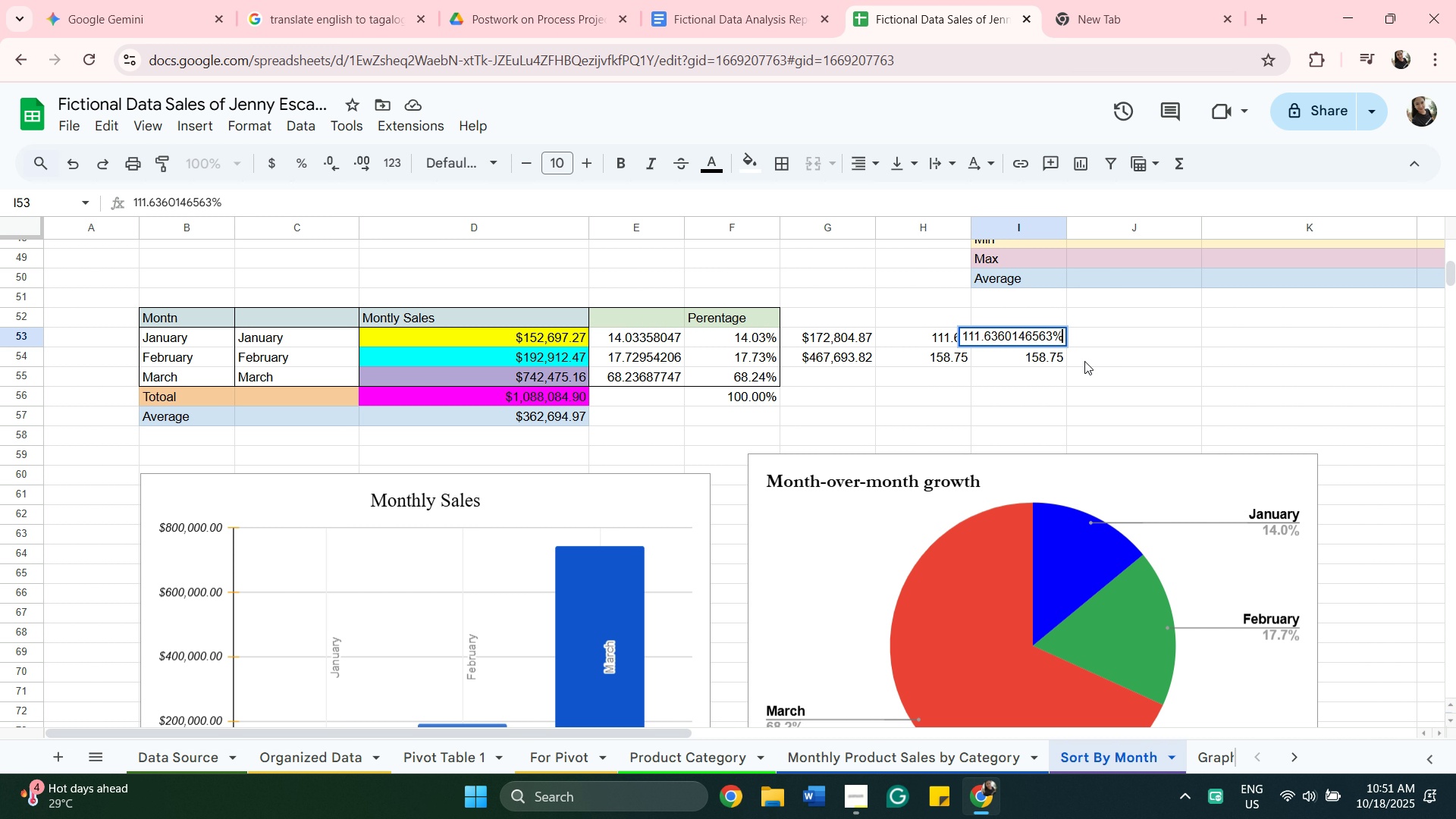 
key(Enter)
 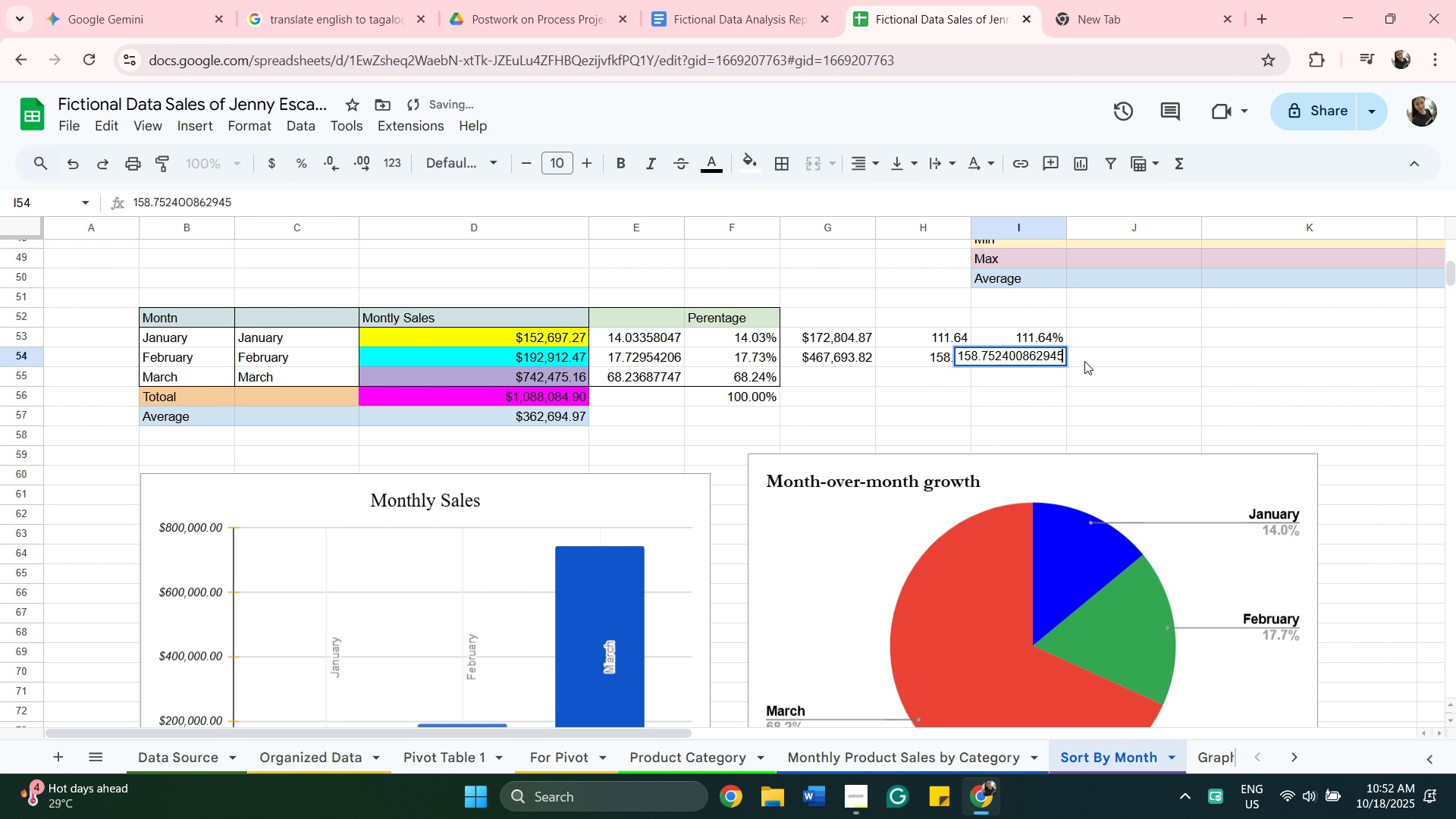 
key(Enter)
 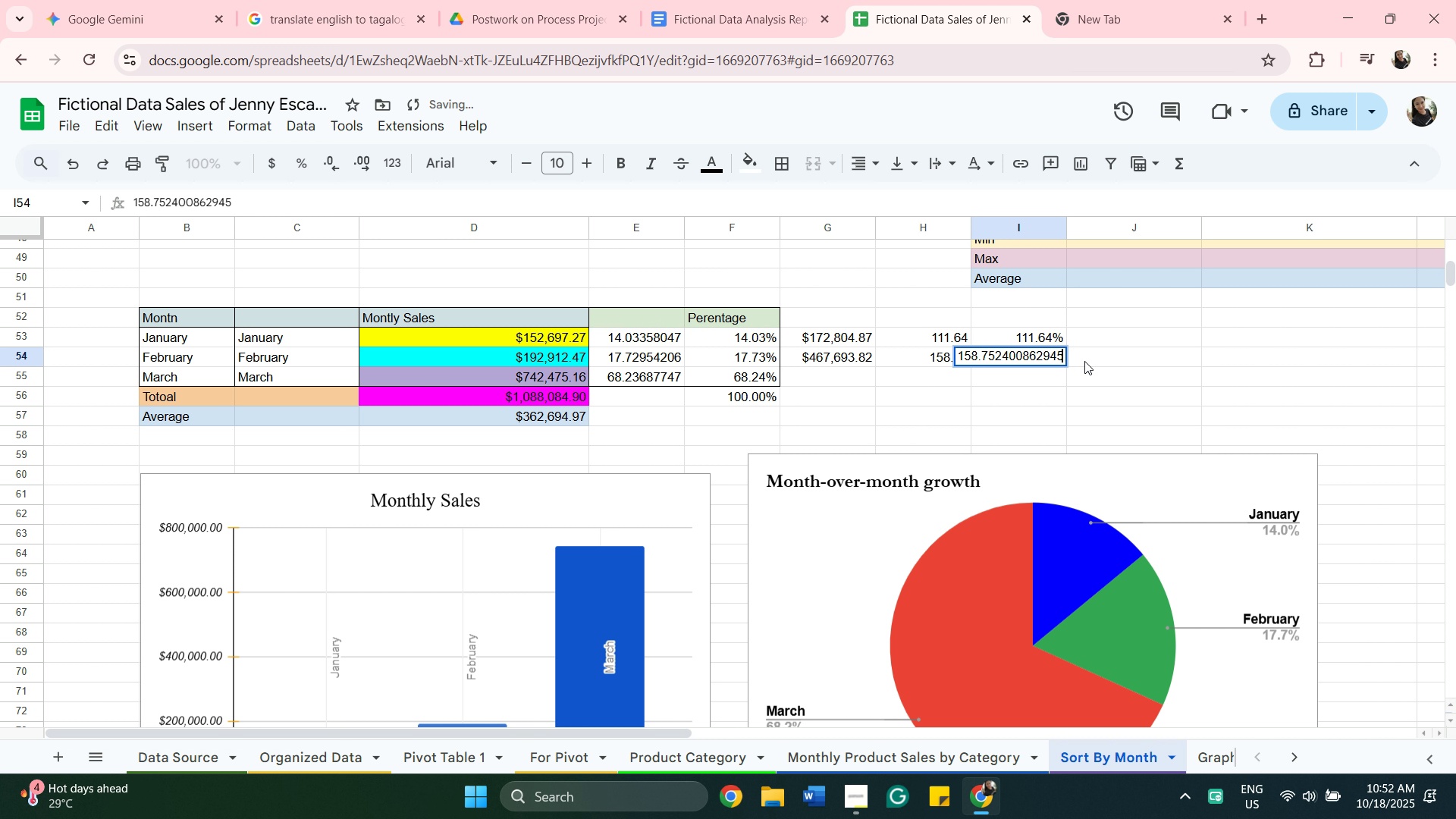 
key(Shift+5)
 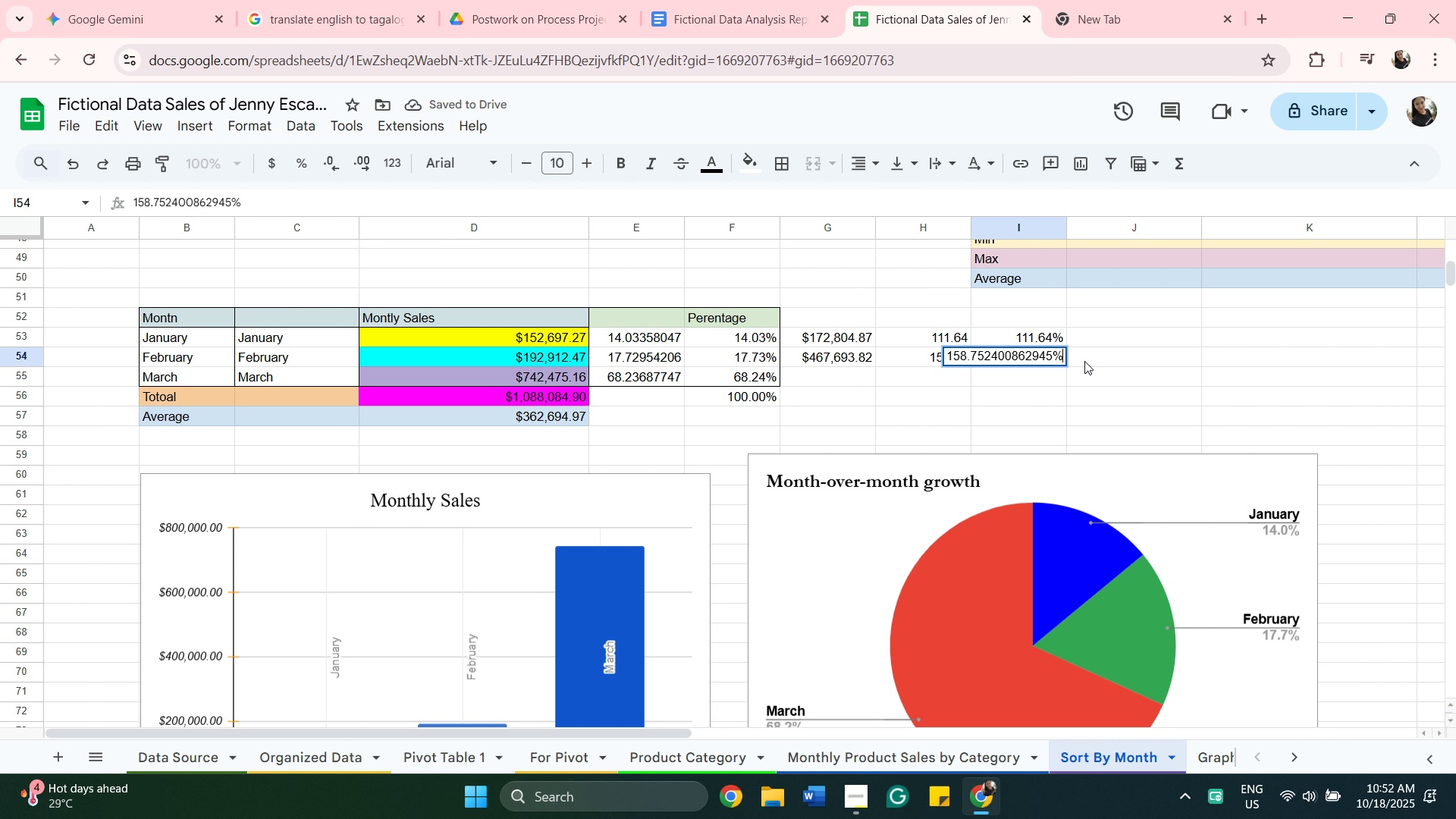 
key(Enter)
 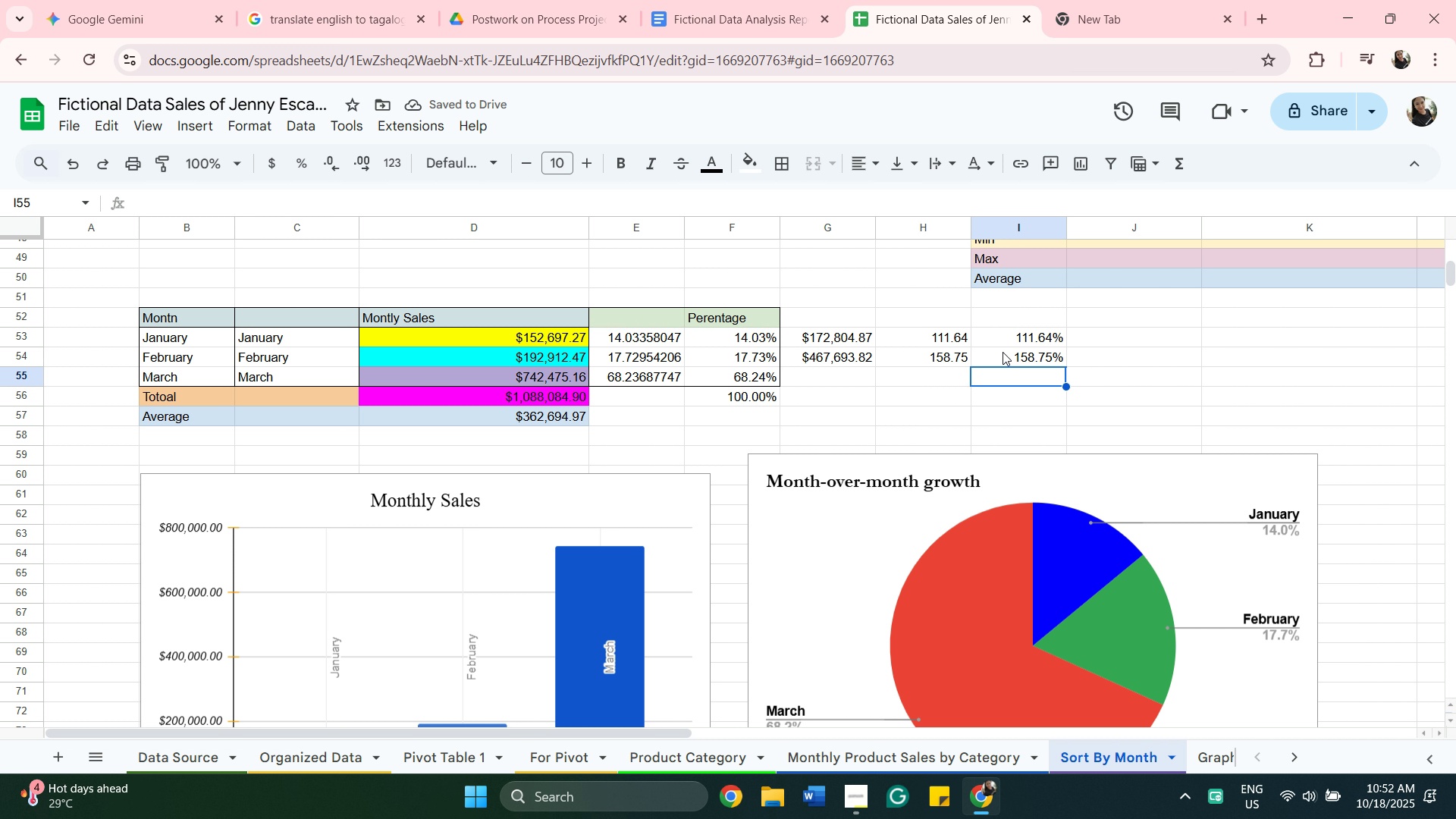 
right_click([1009, 344])
 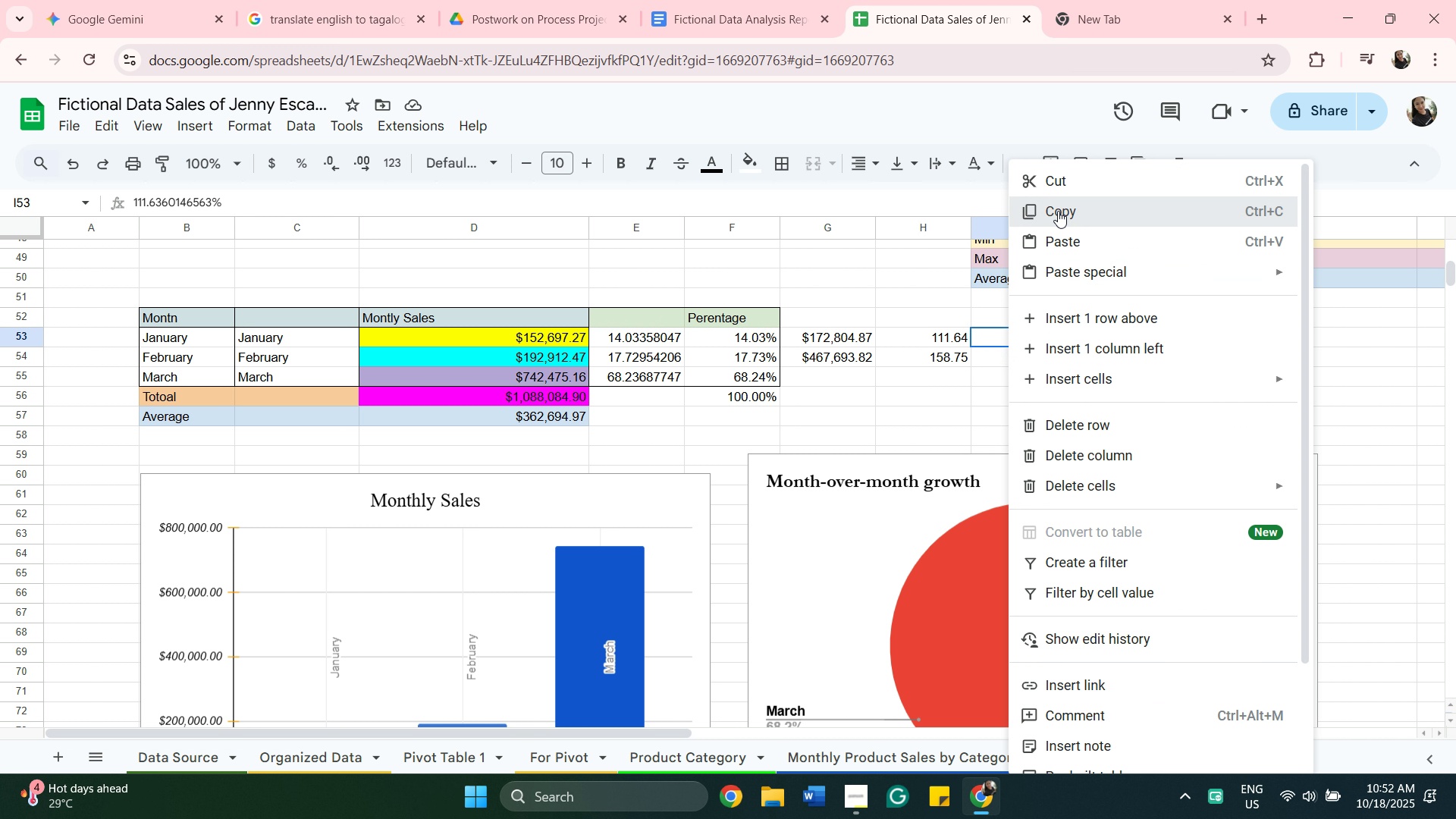 
left_click([1058, 211])
 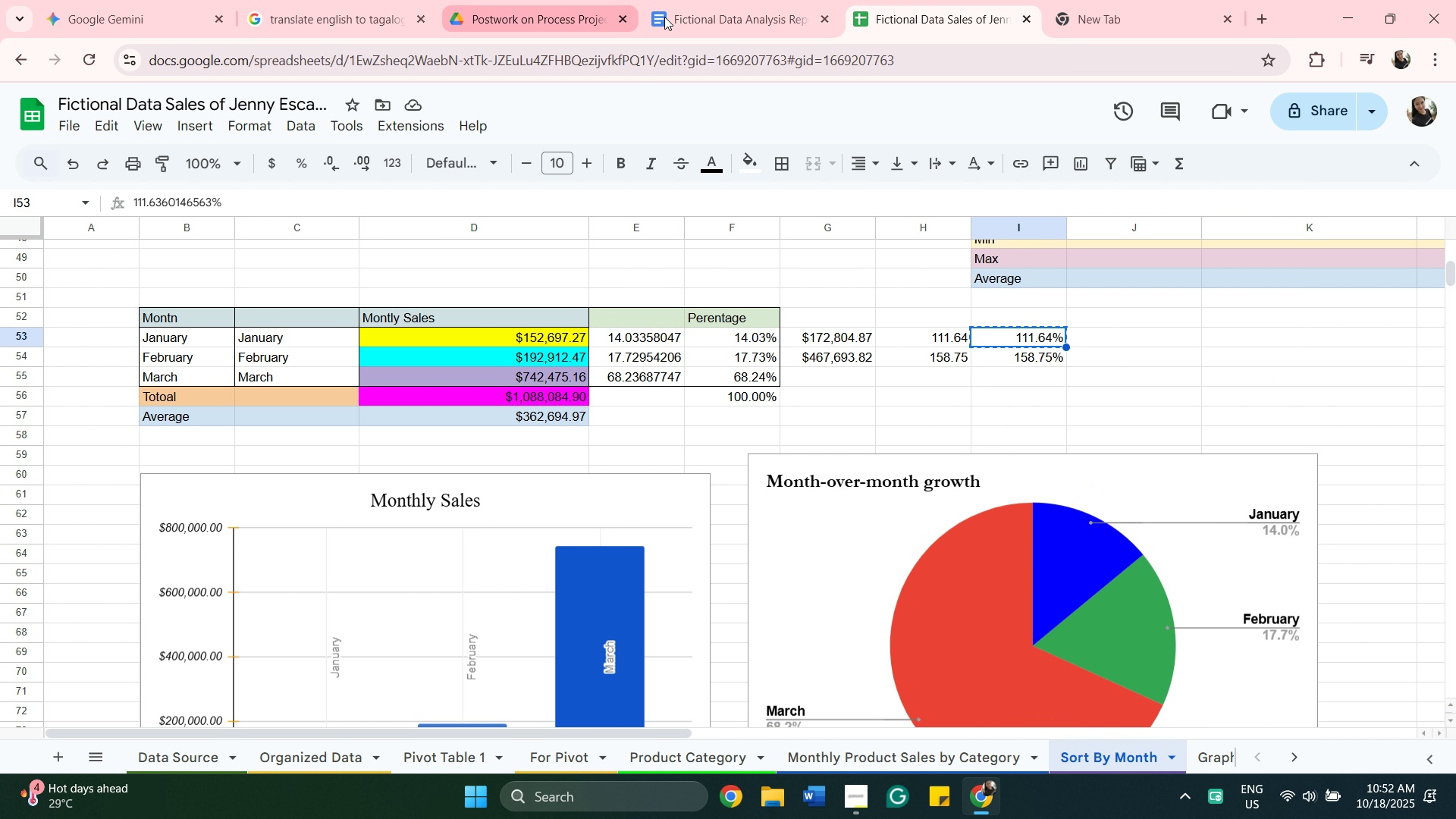 
left_click([689, 13])
 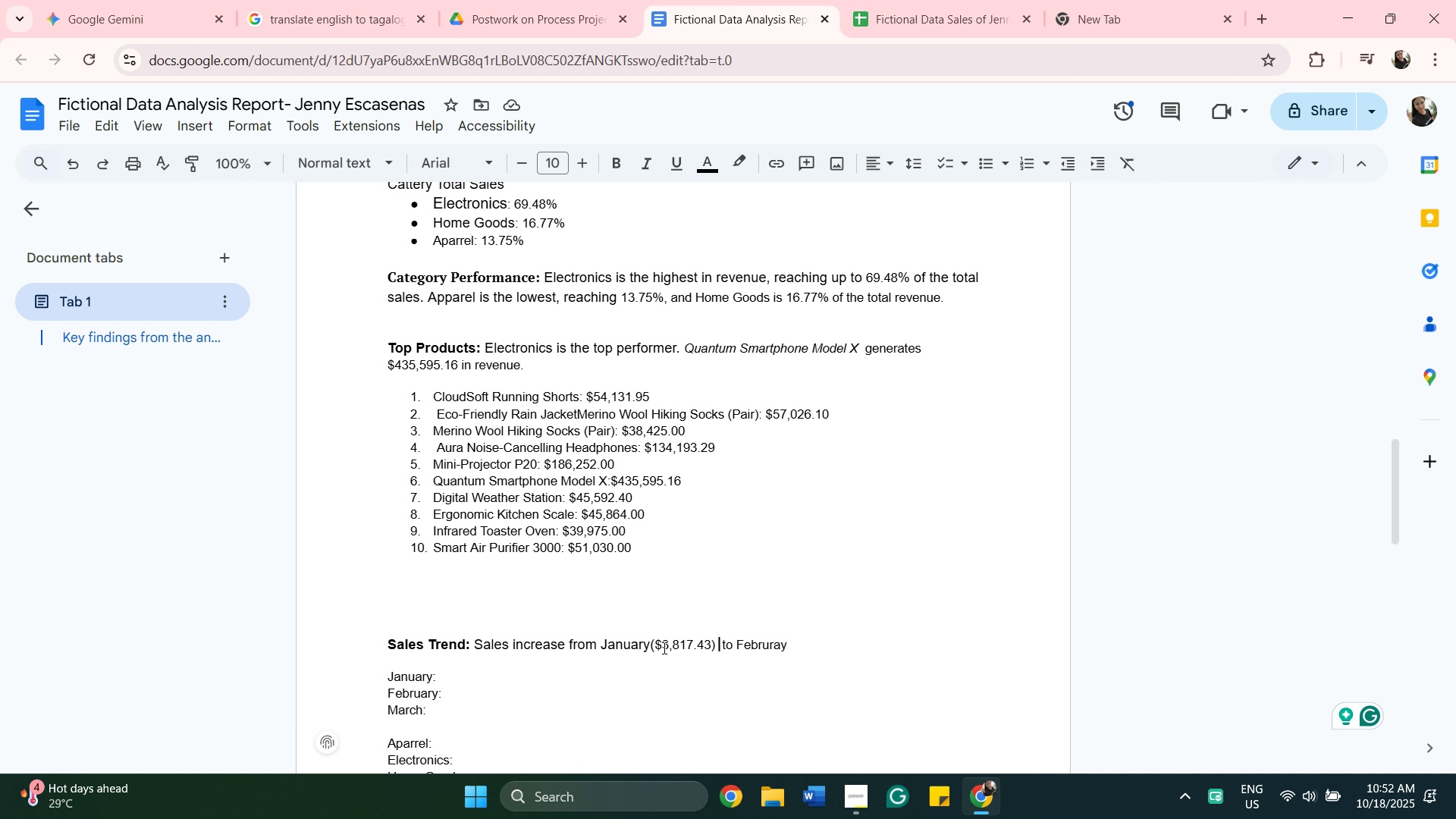 
wait(10.11)
 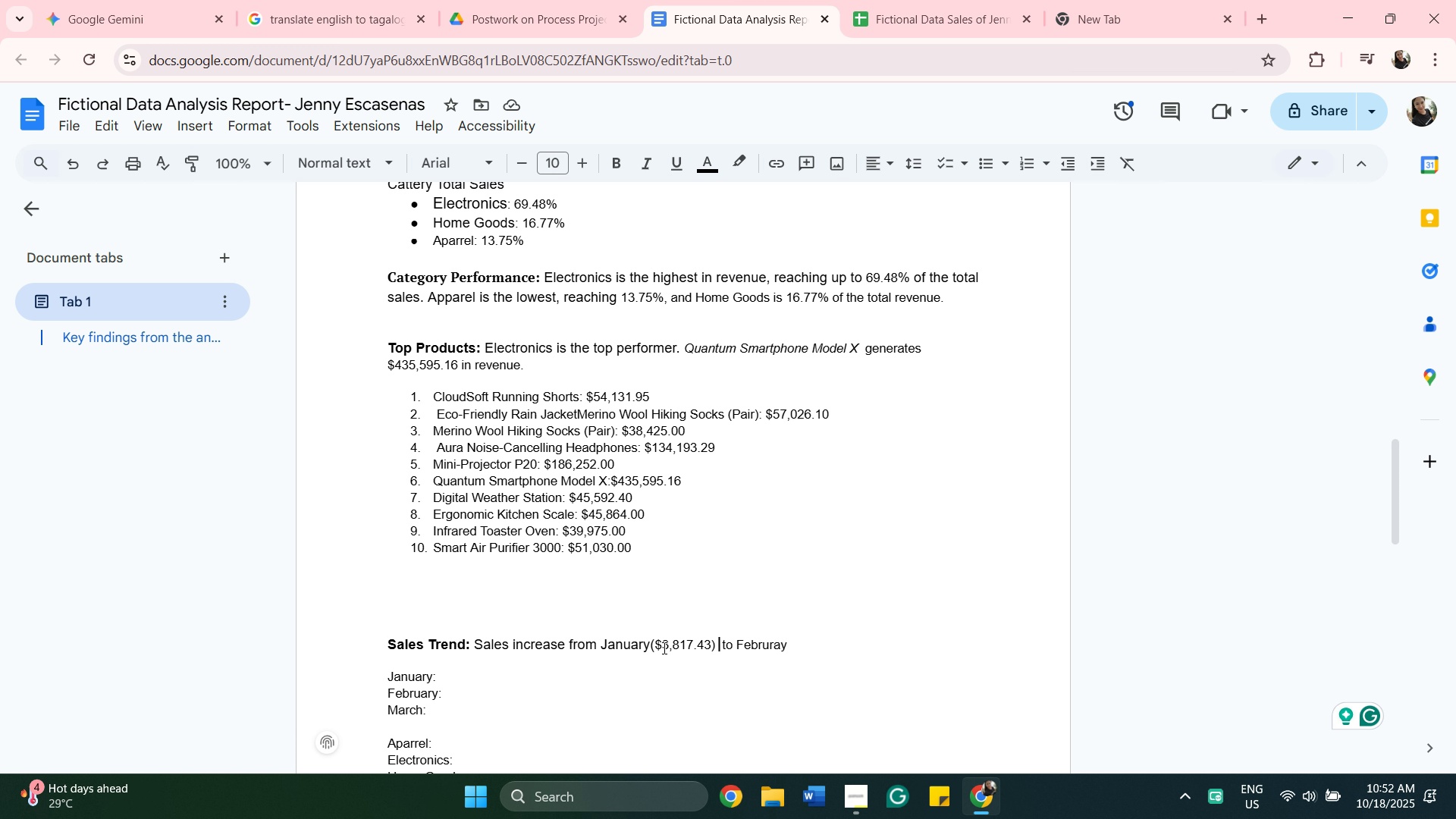 
right_click([719, 642])
 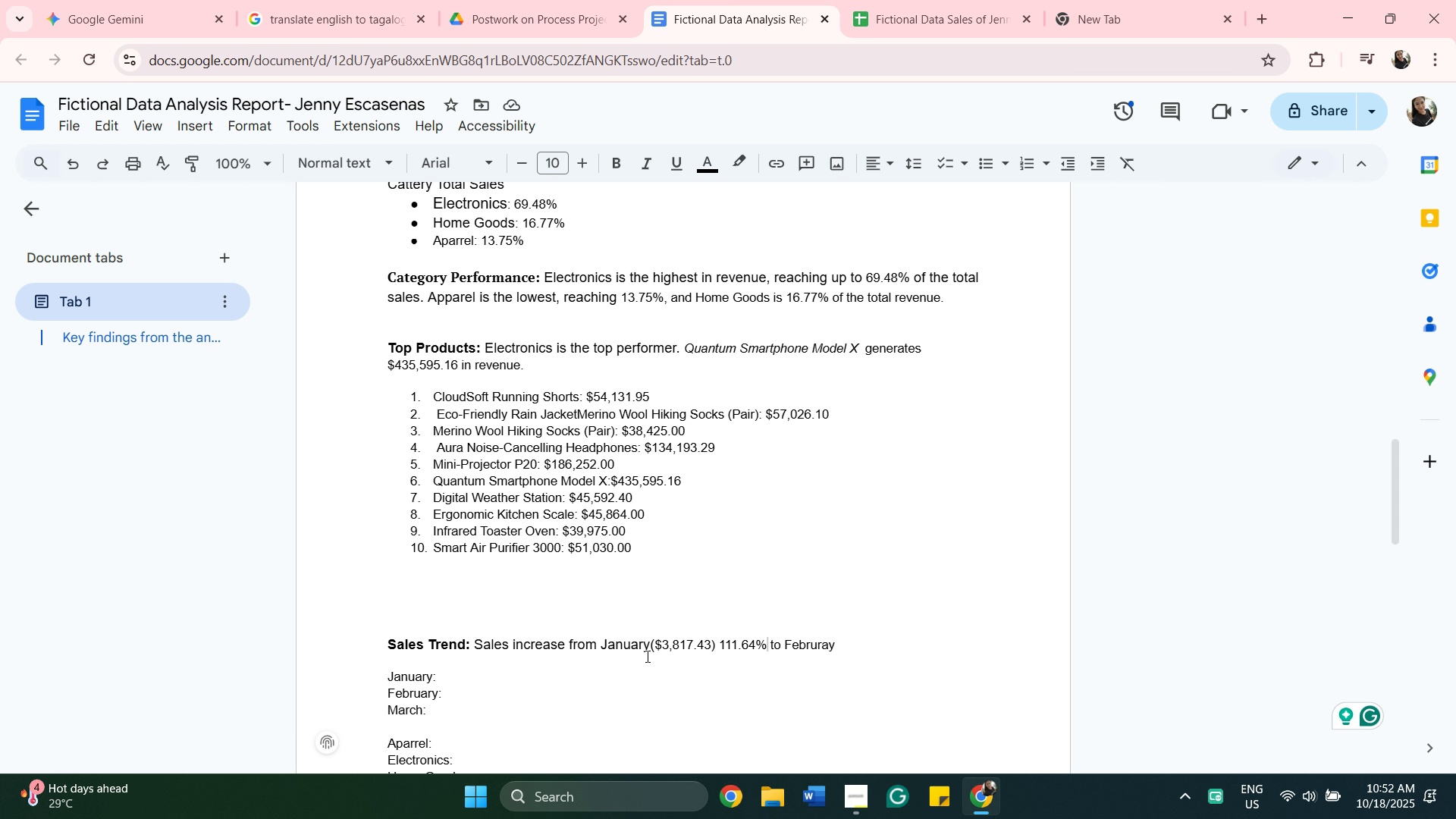 
wait(11.69)
 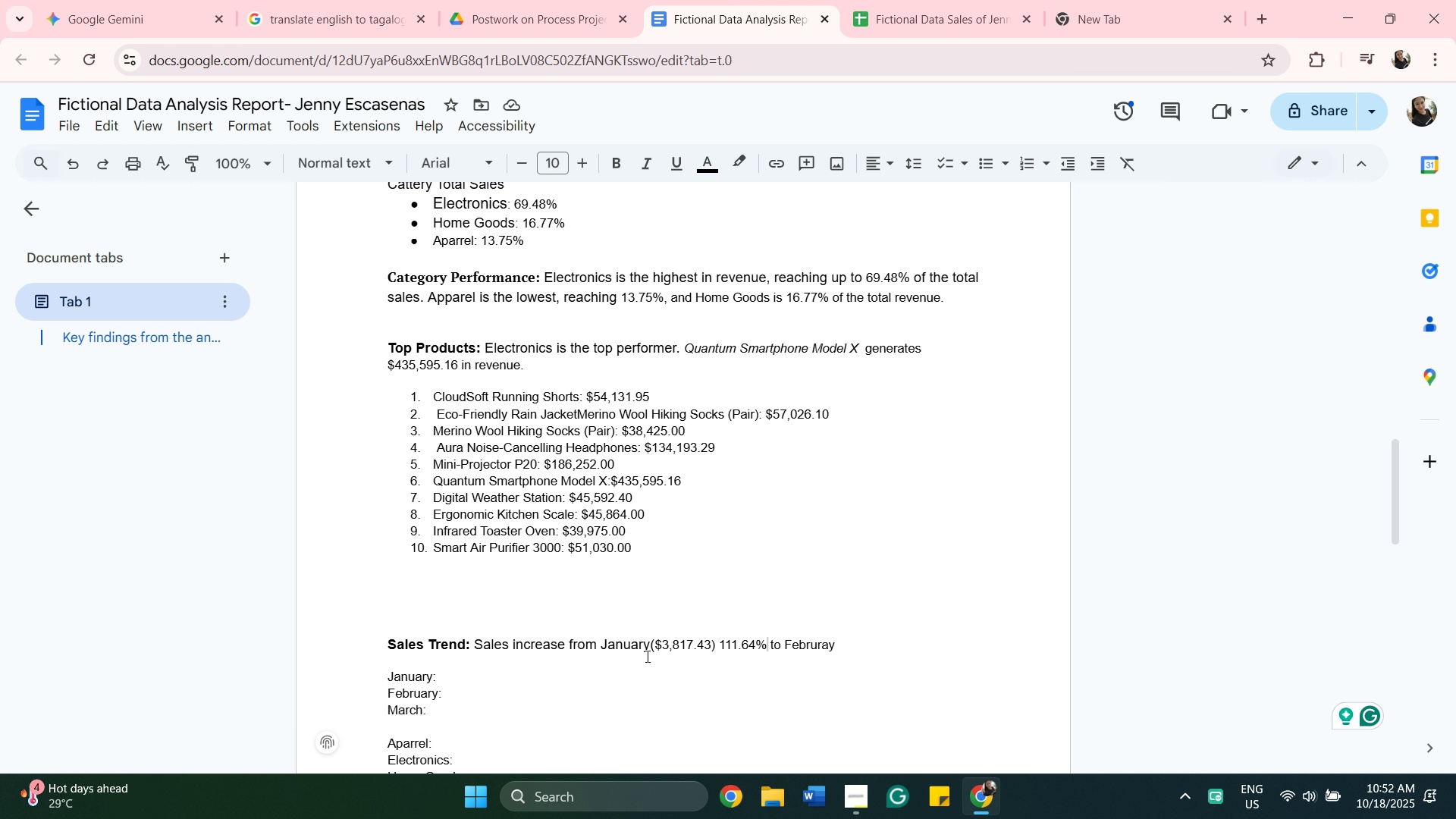 
left_click([650, 649])
 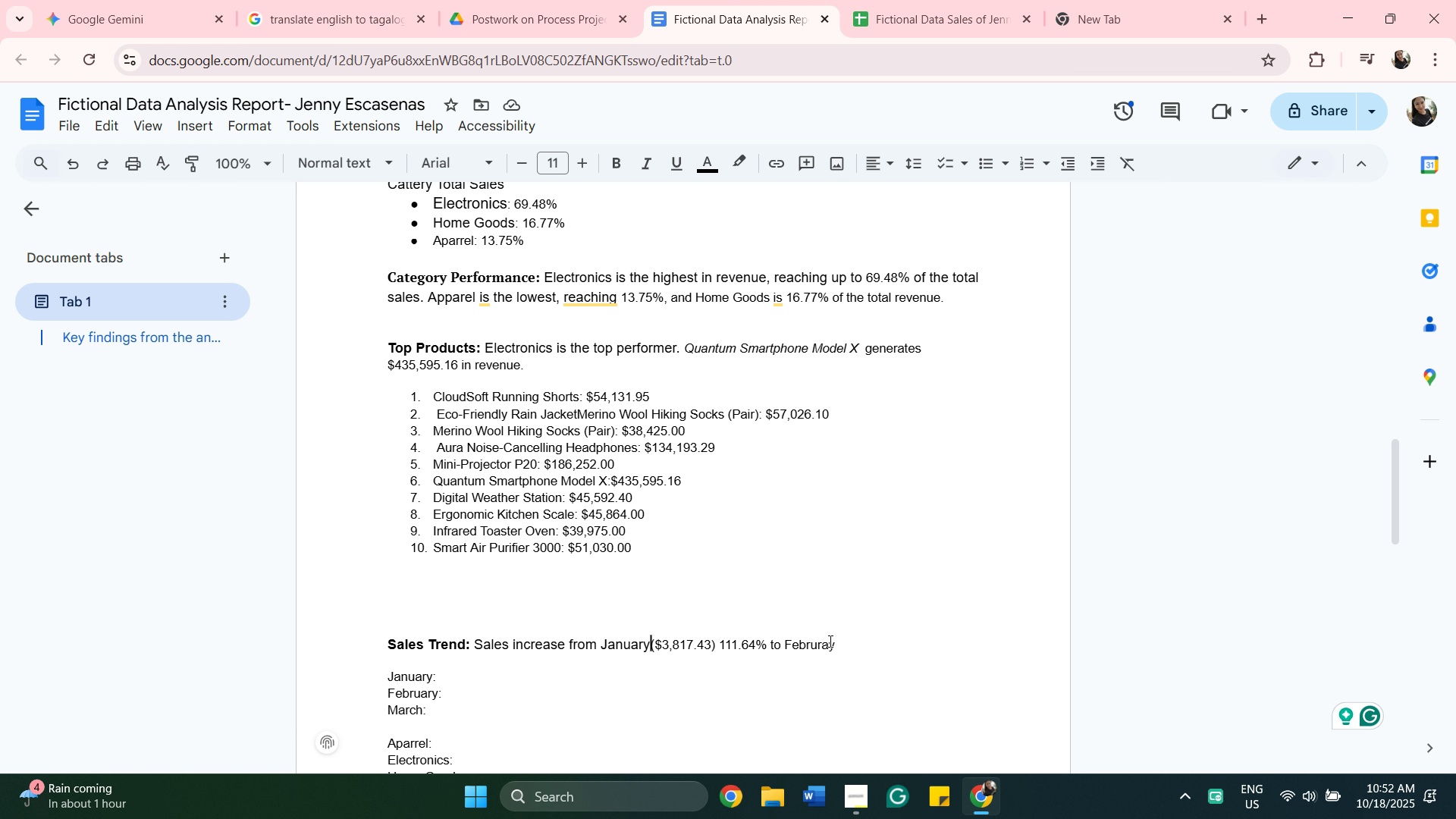 
left_click_drag(start_coordinate=[835, 644], to_coordinate=[770, 635])
 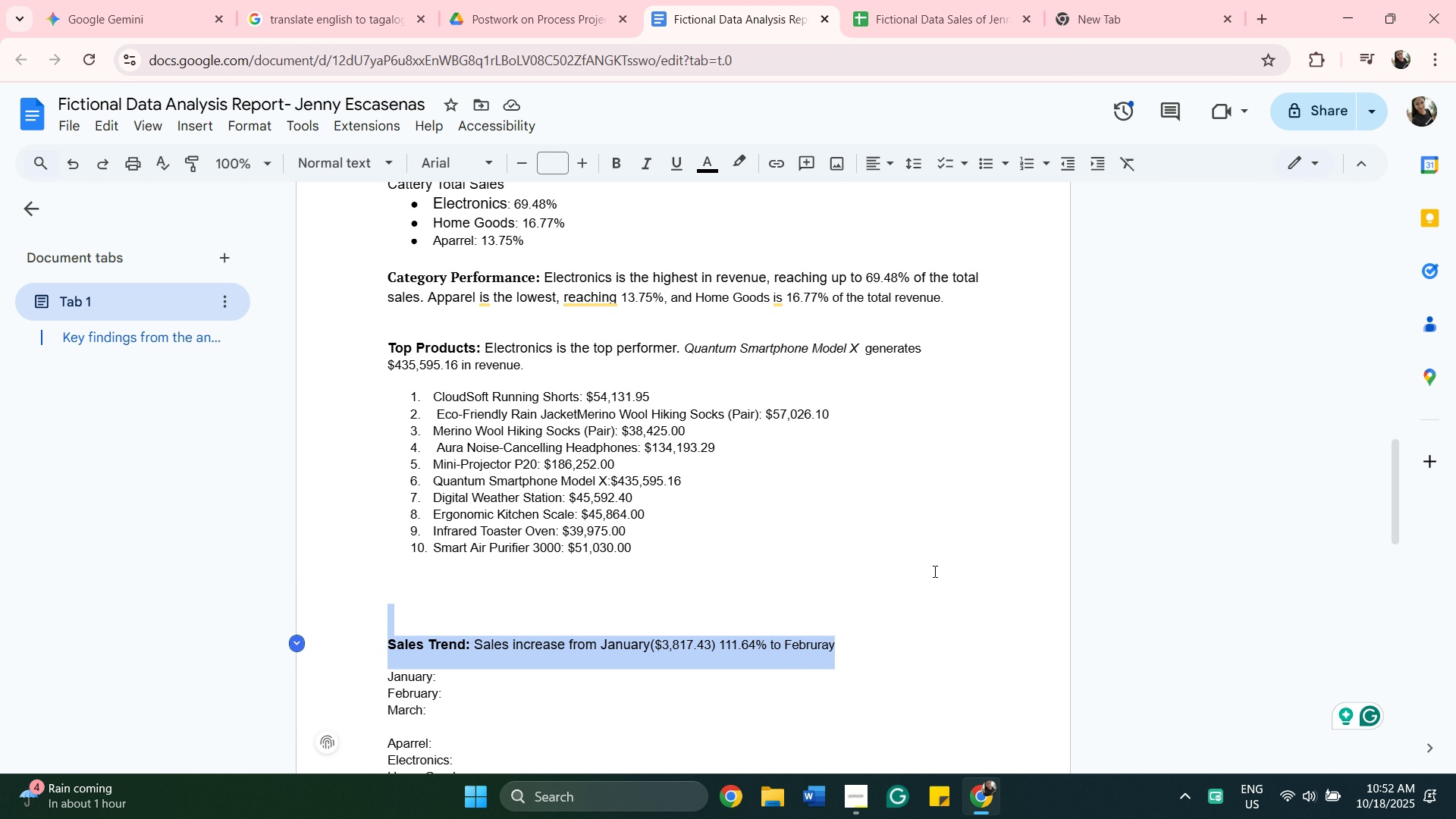 
left_click([934, 571])
 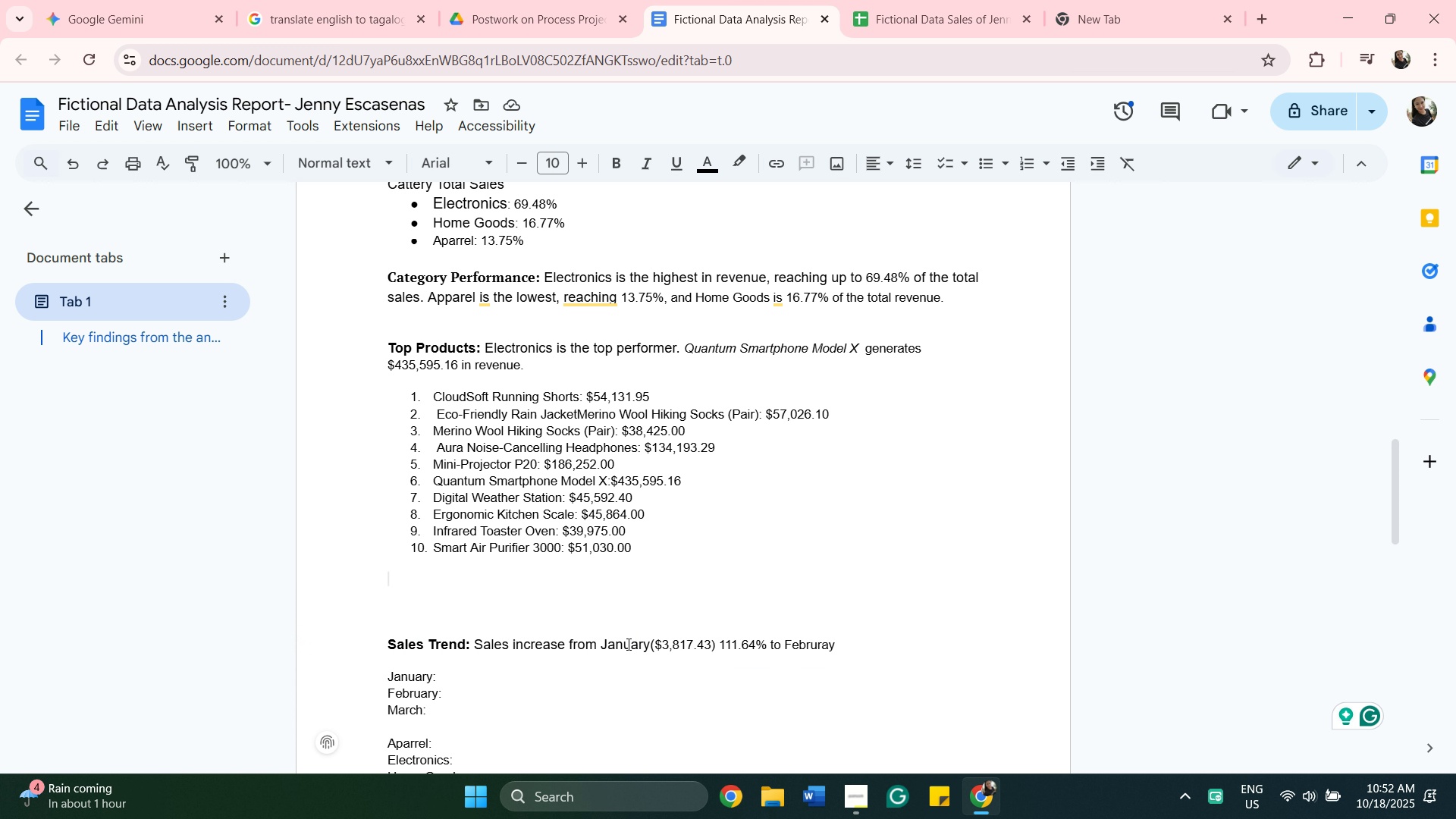 
wait(8.78)
 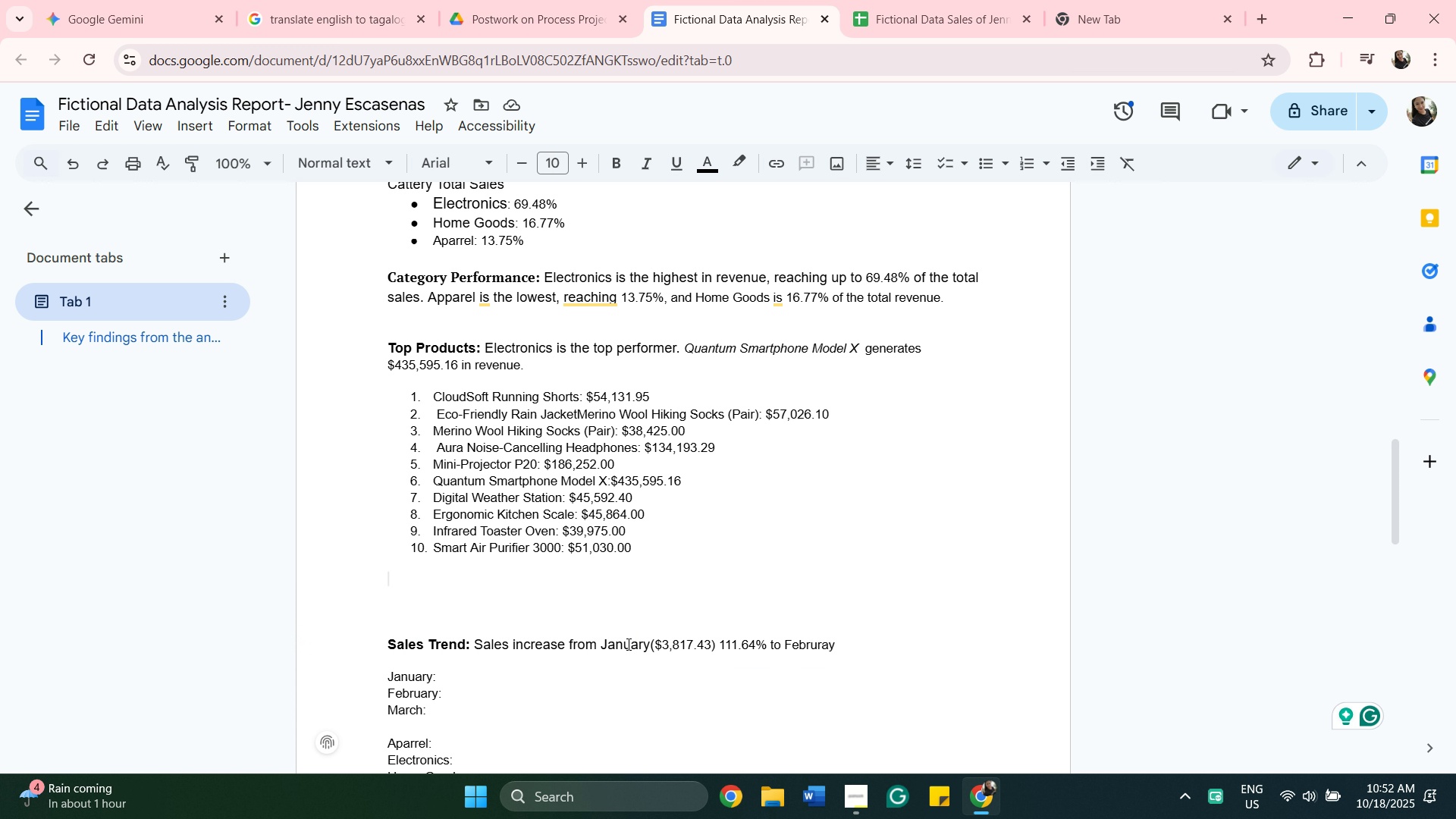 
left_click([877, 646])
 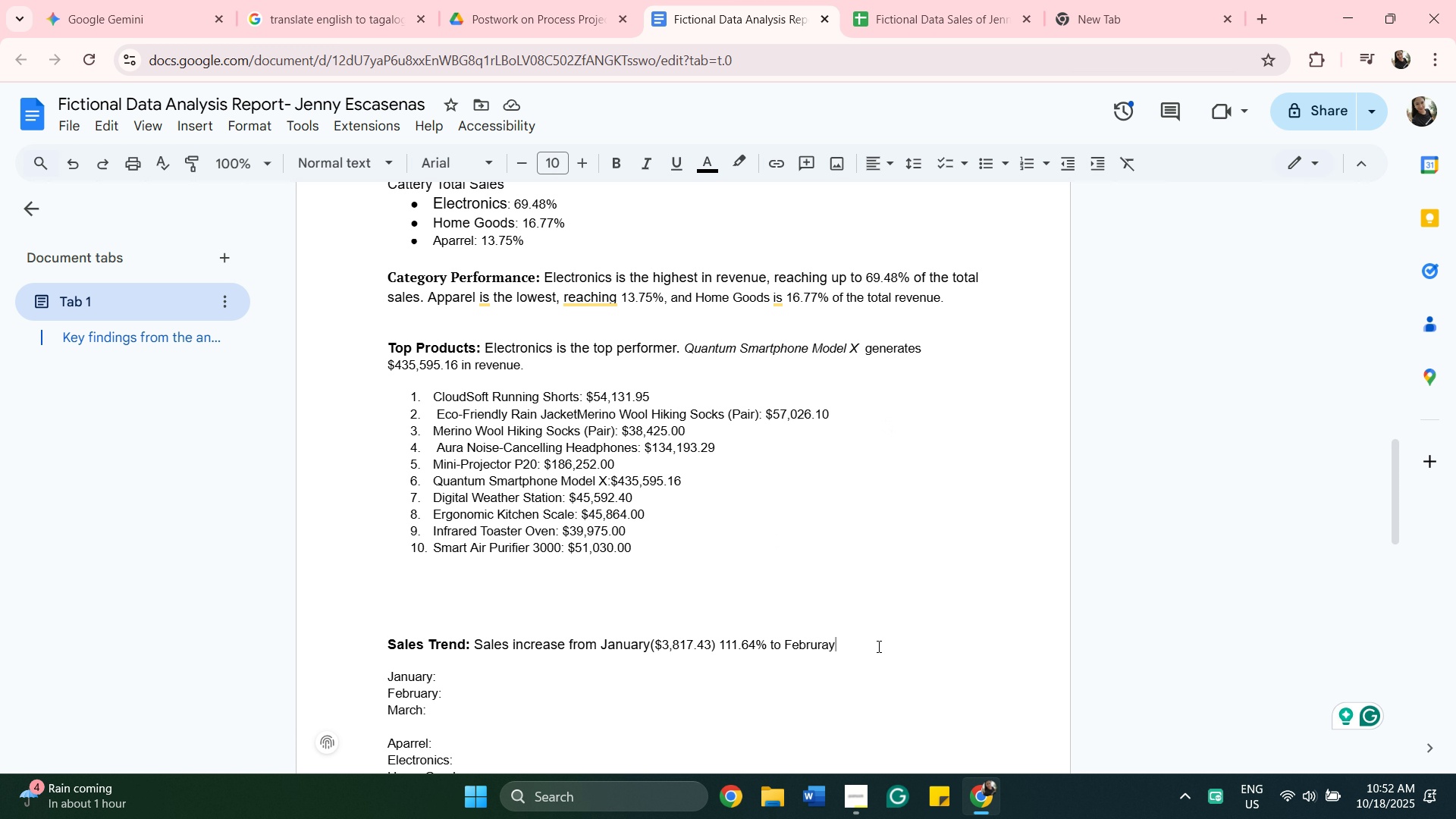 
type( and )
 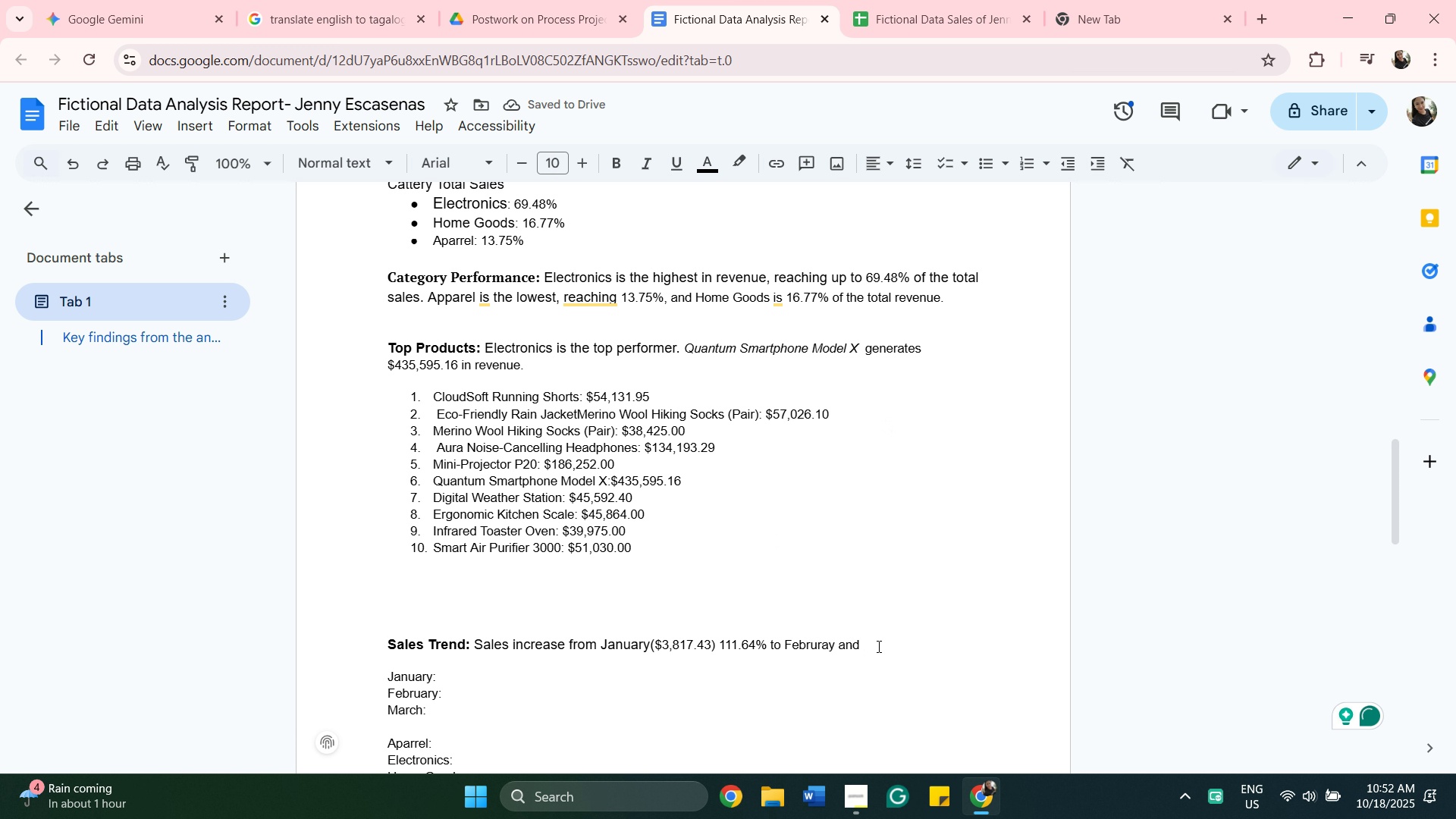 
type(sales increase o)
 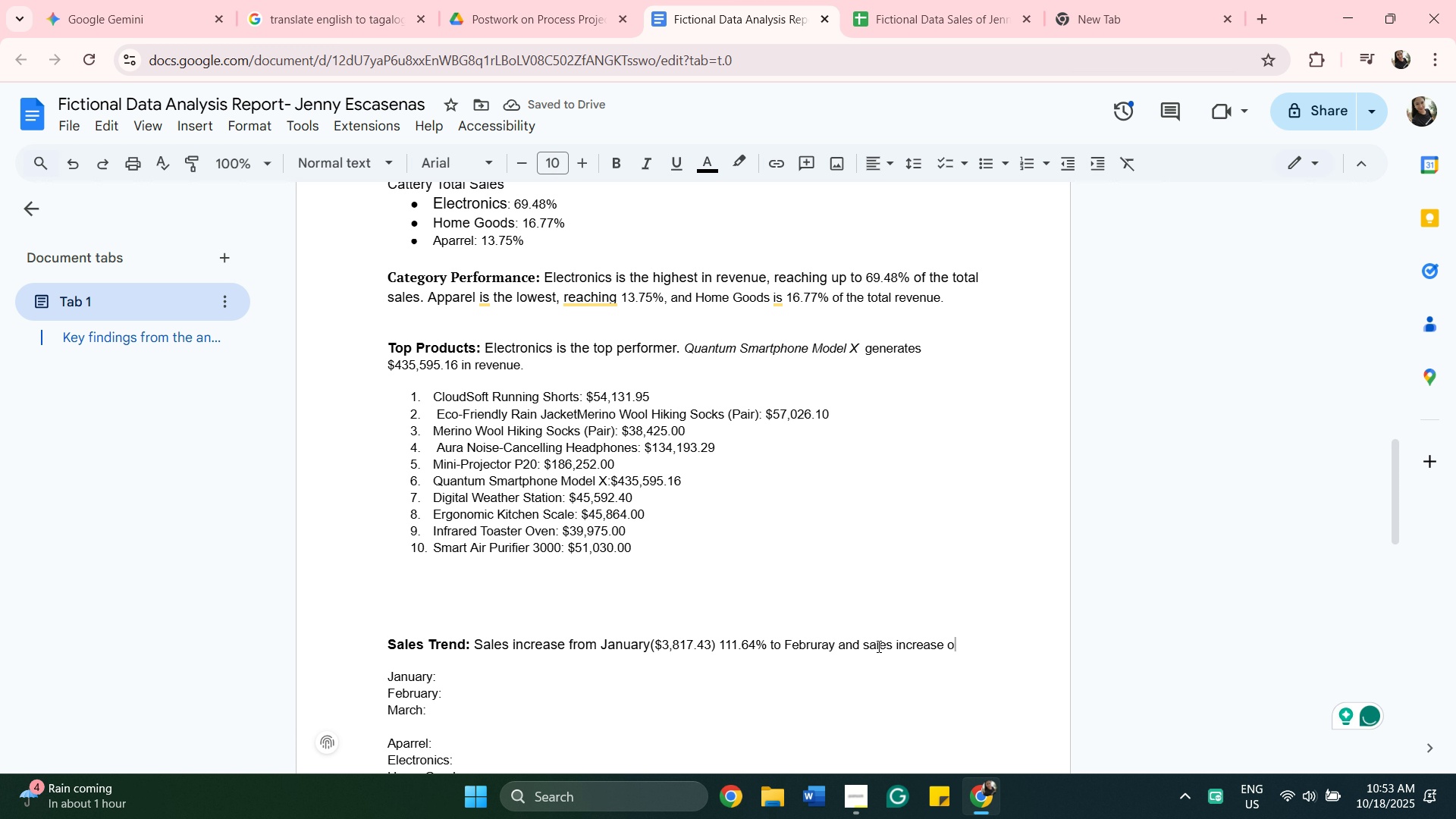 
type(f March from )
 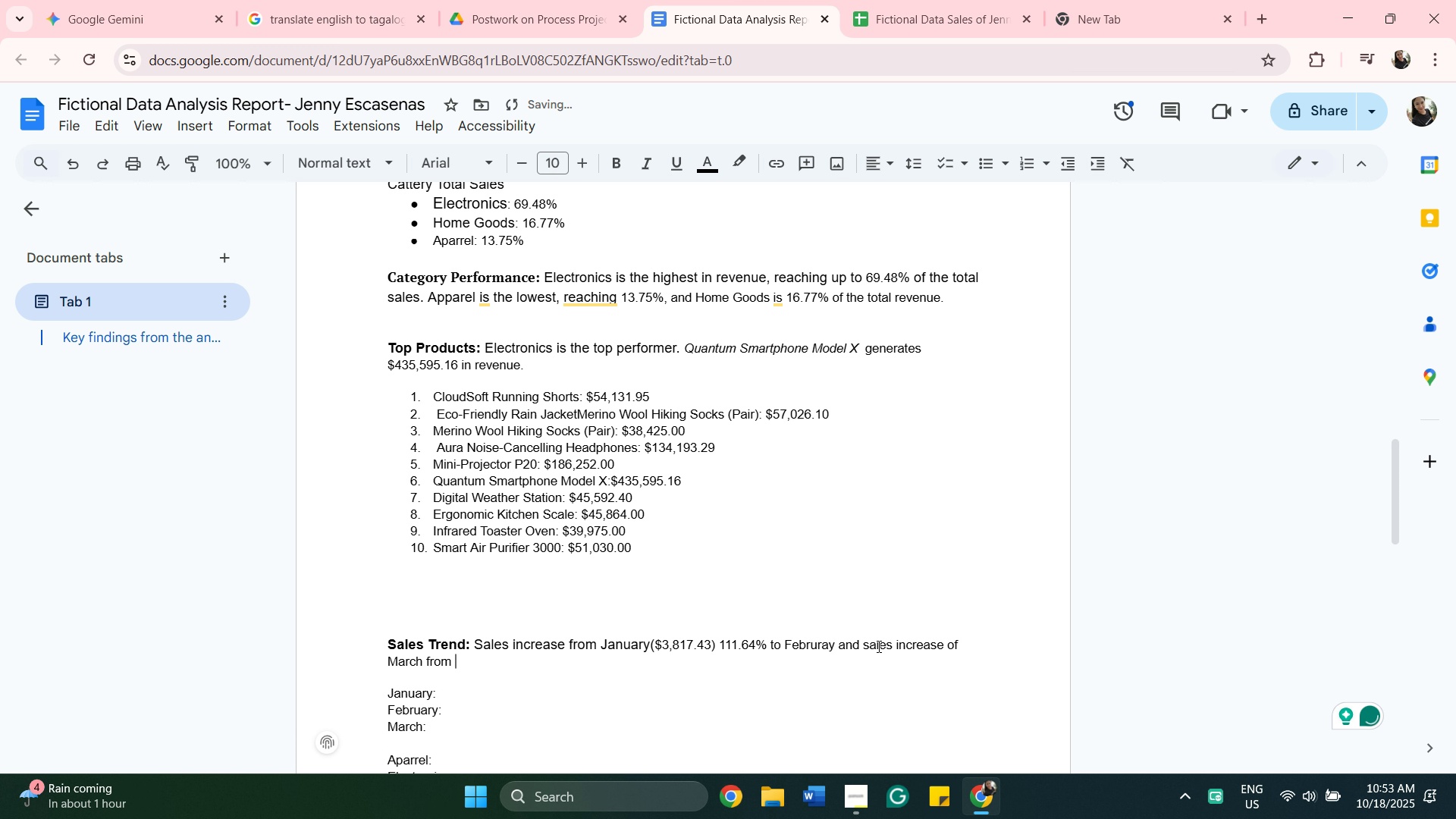 
type(Februrary )
 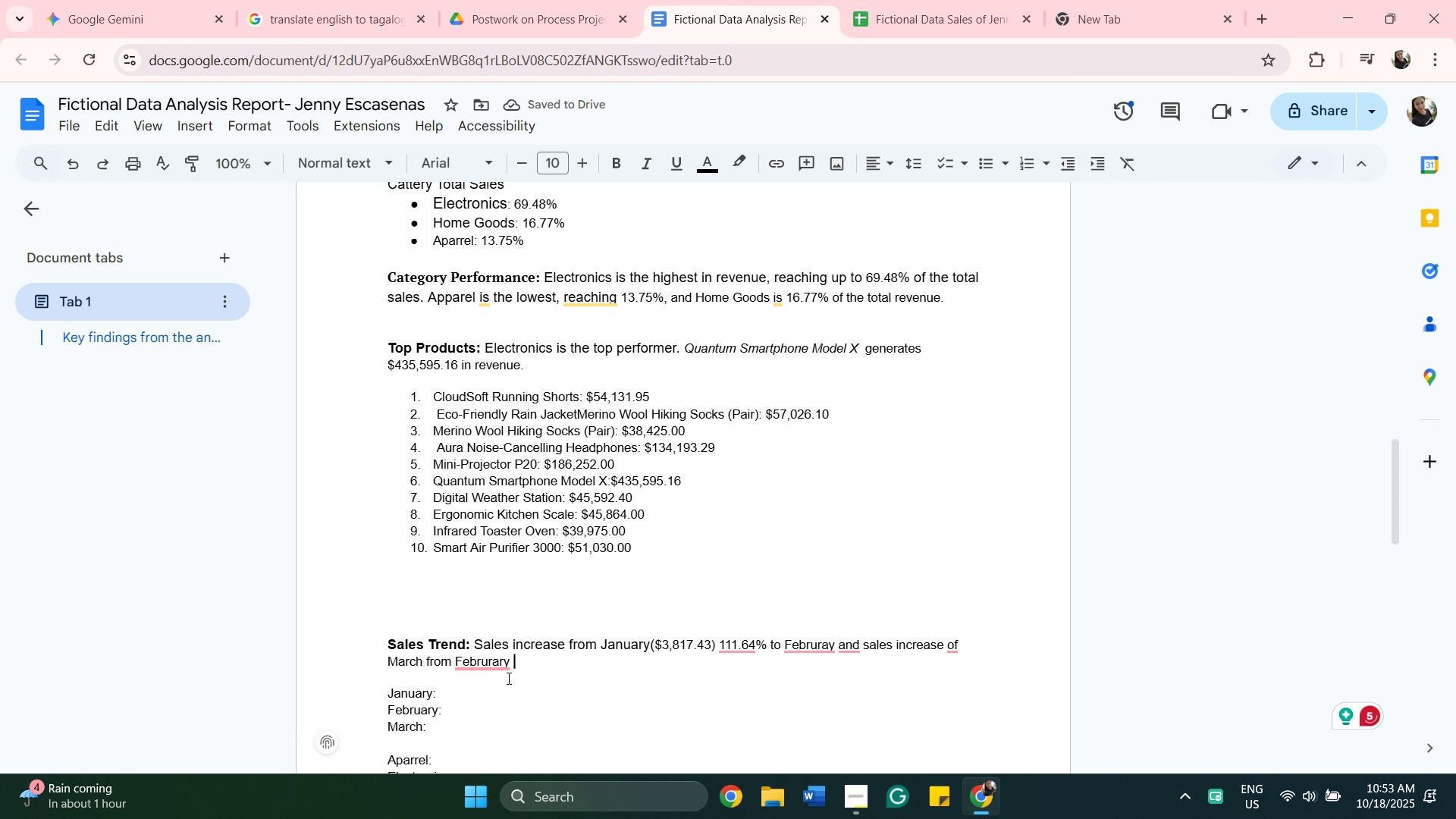 
wait(6.7)
 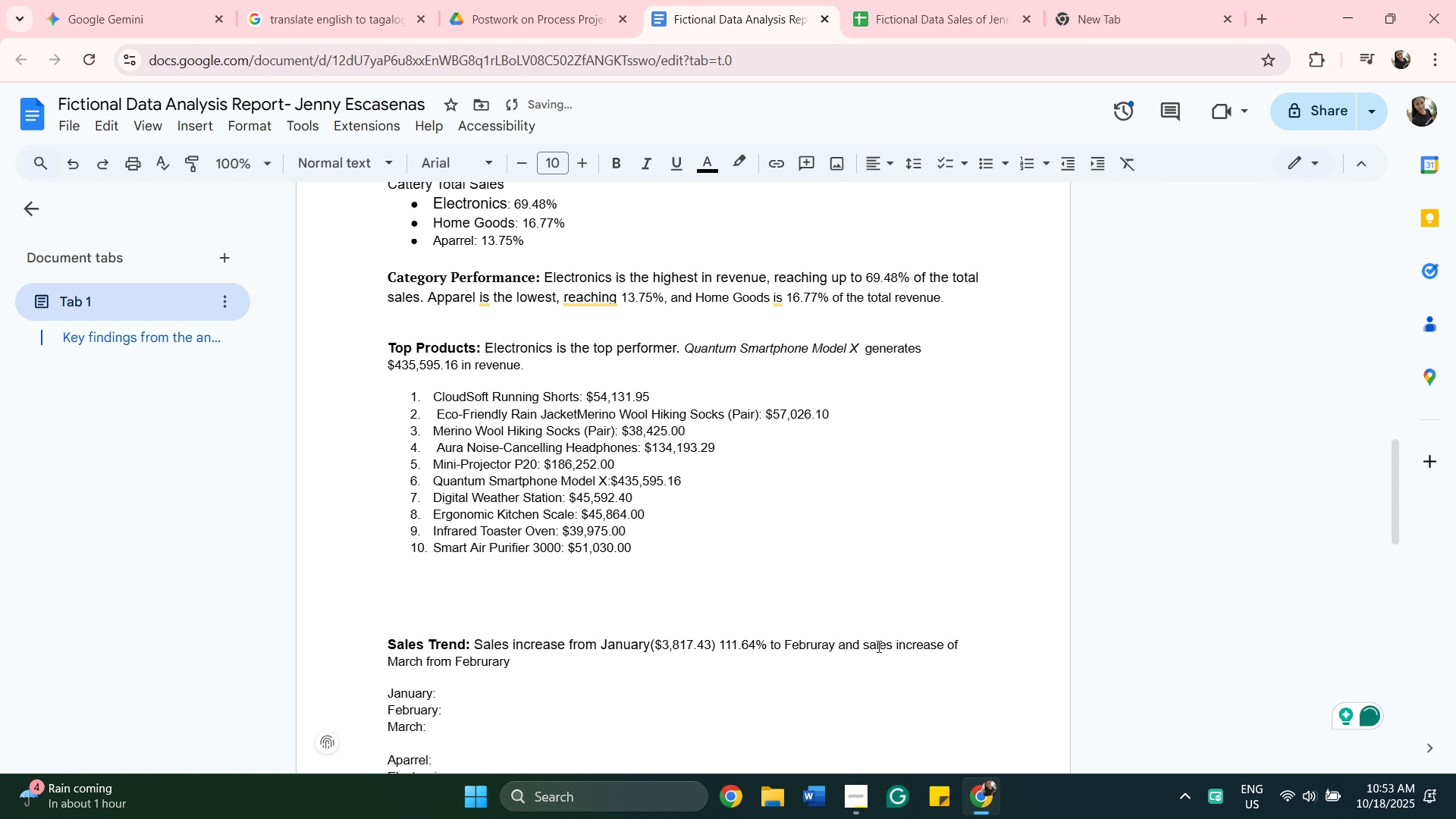 
left_click([528, 540])
 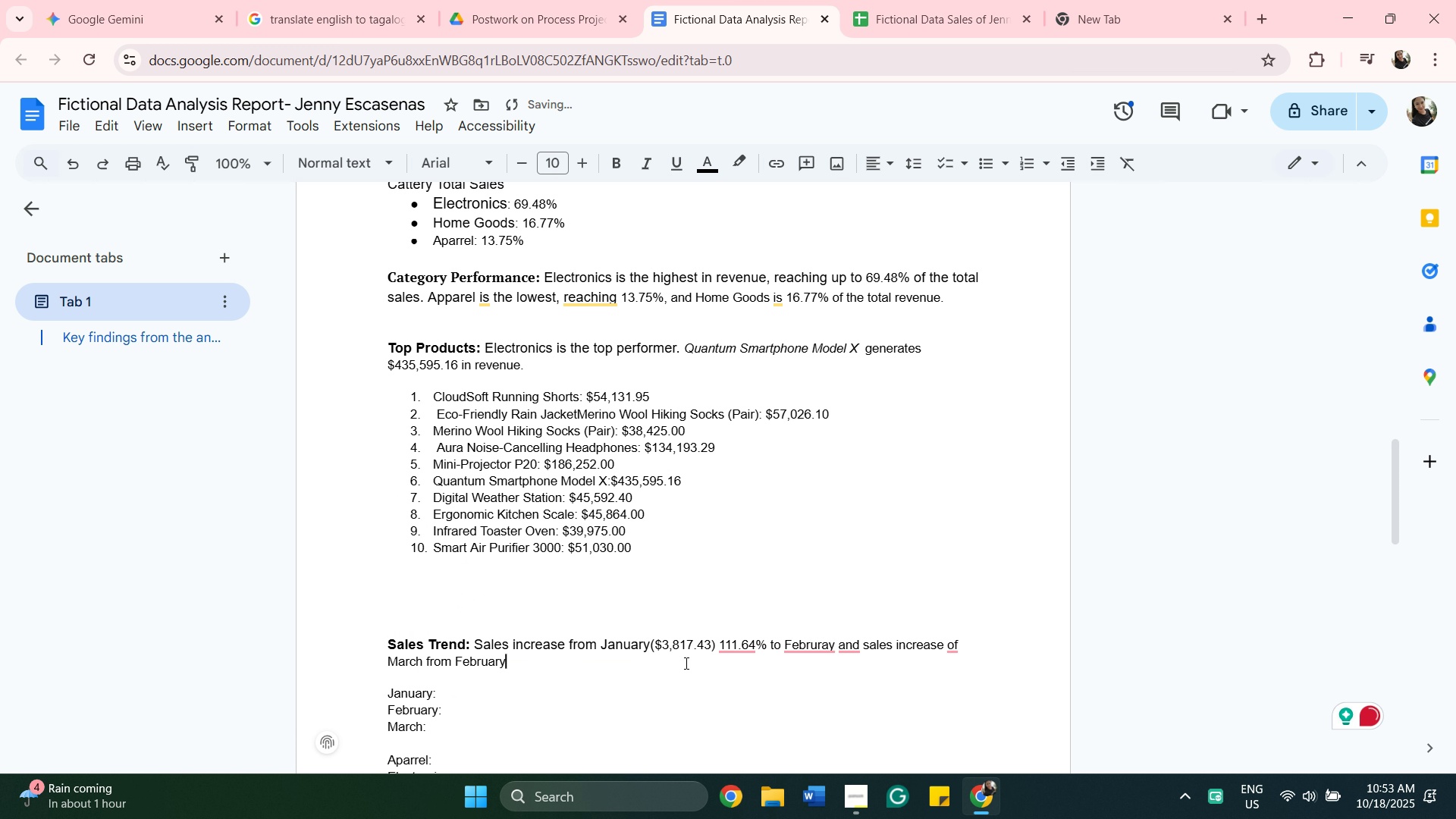 
mouse_move([743, 629])
 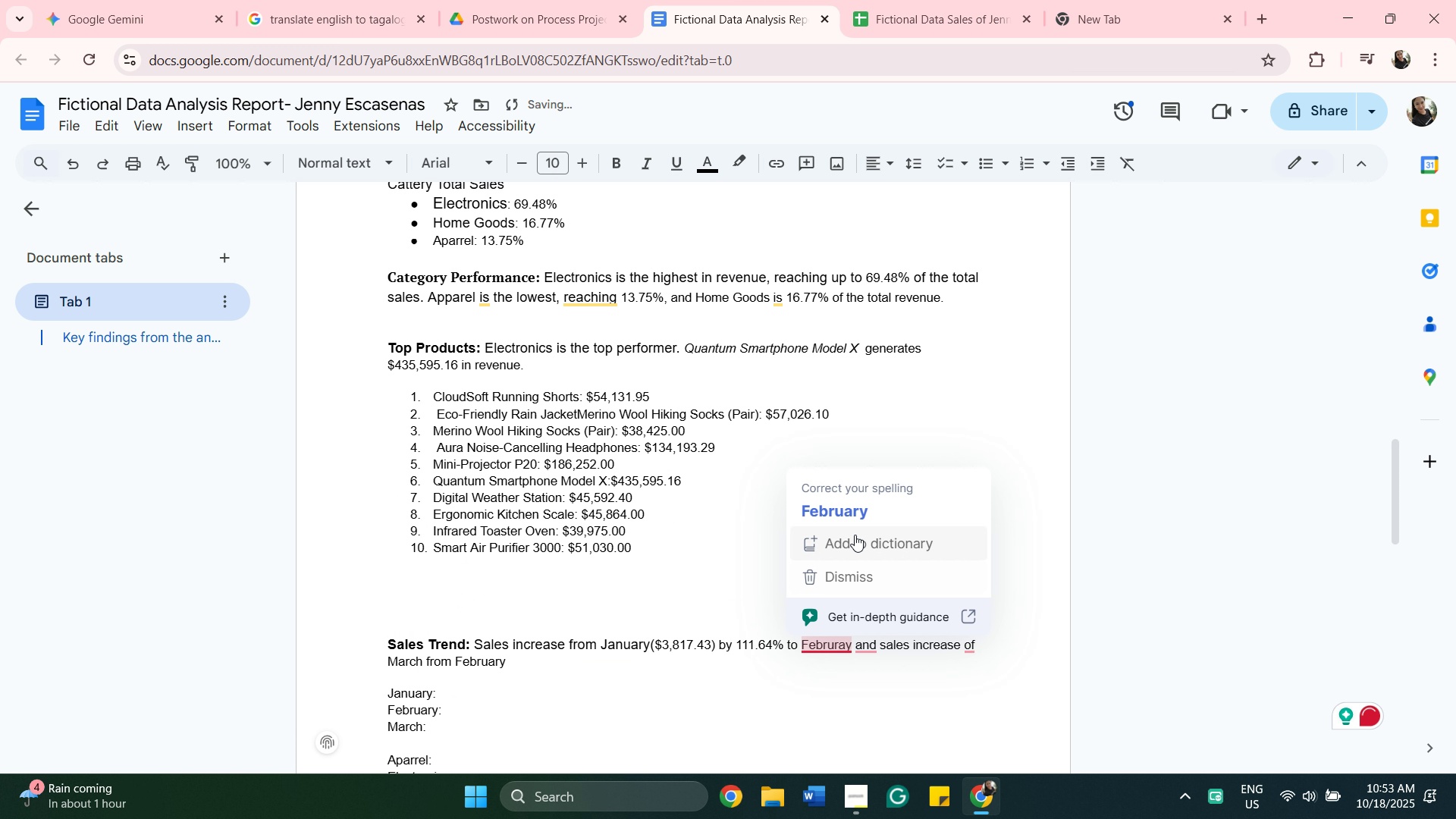 
left_click([855, 512])
 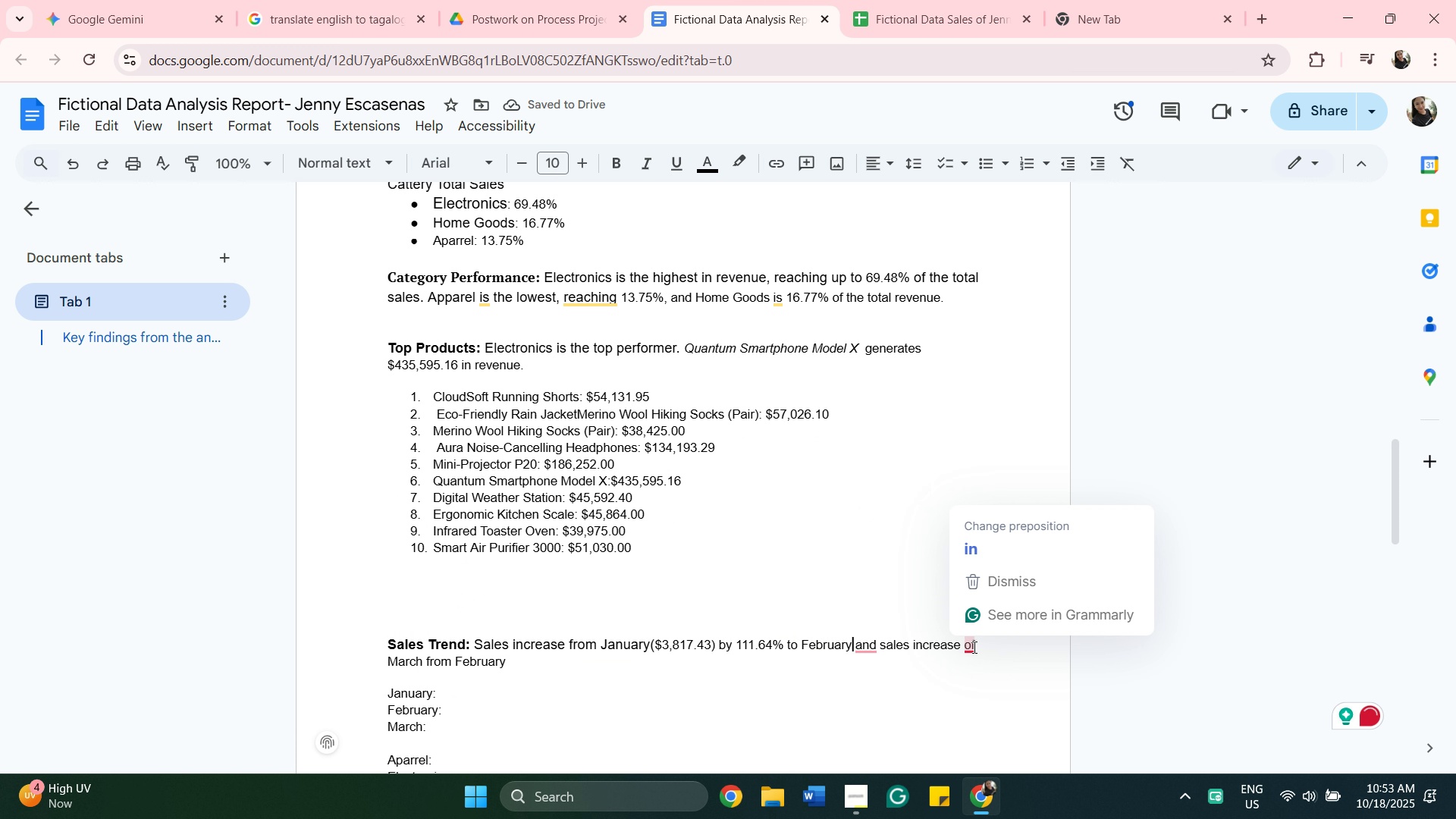 
left_click([981, 552])
 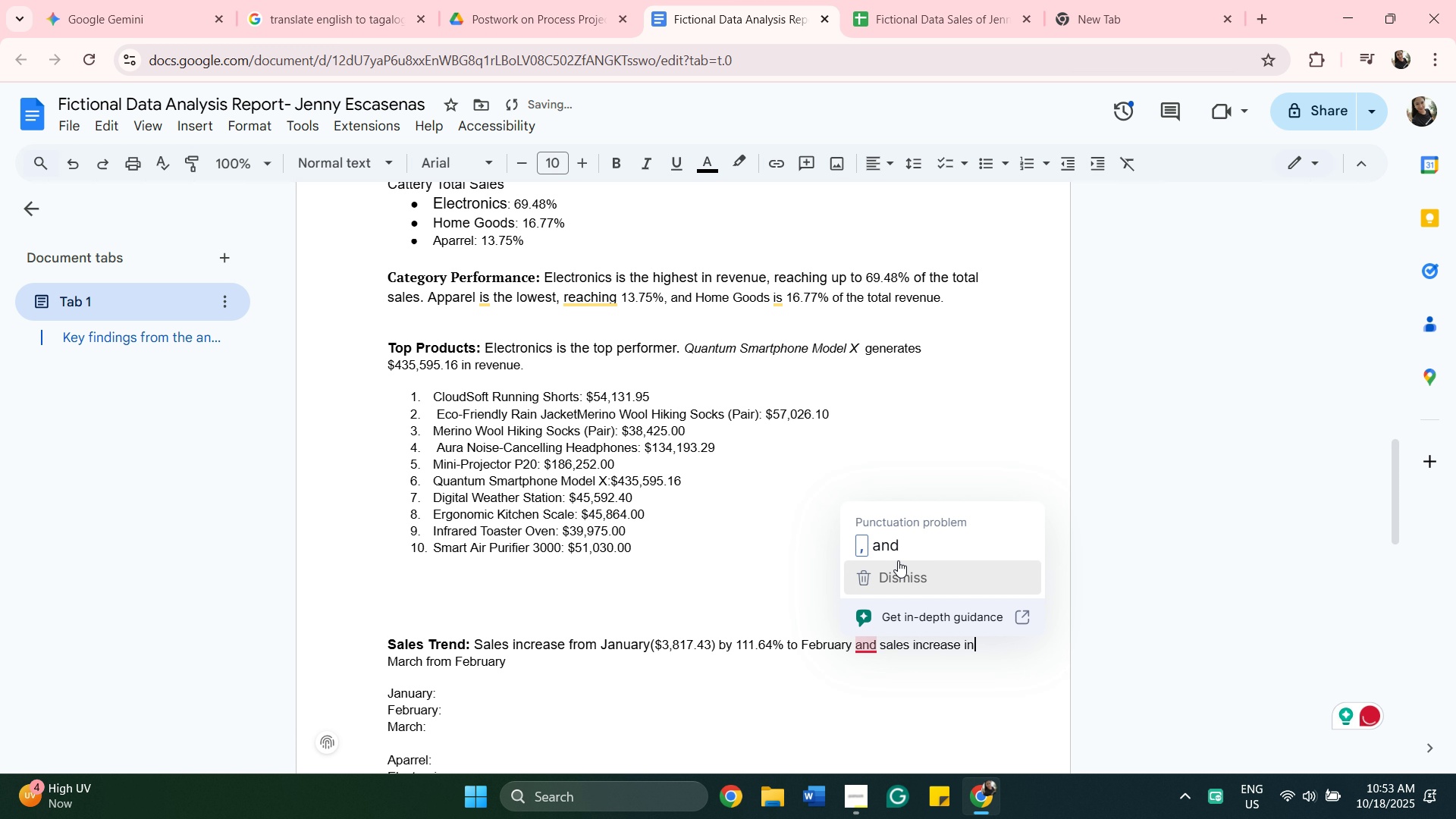 
left_click([897, 551])
 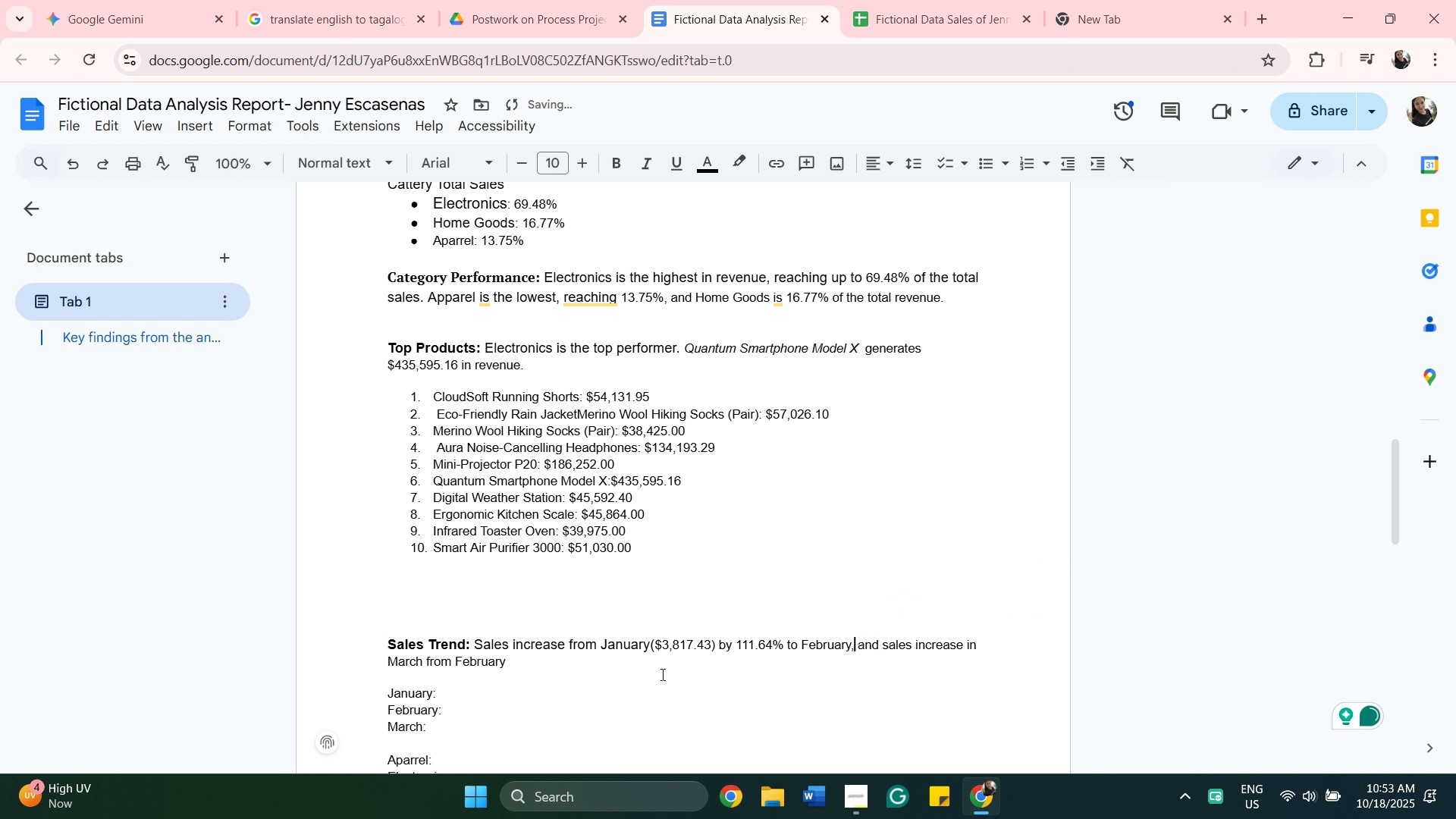 
left_click([661, 674])
 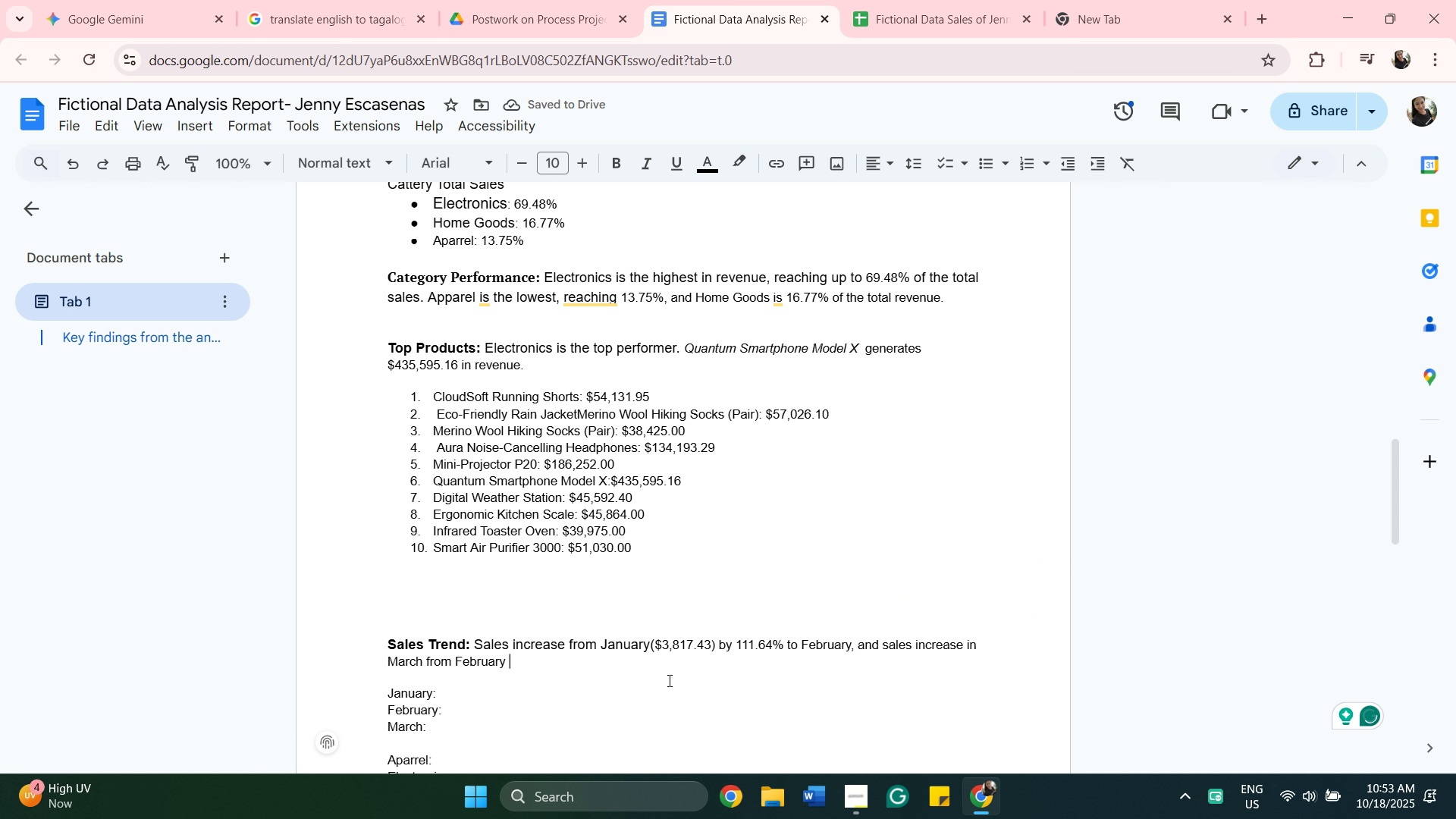 
wait(5.16)
 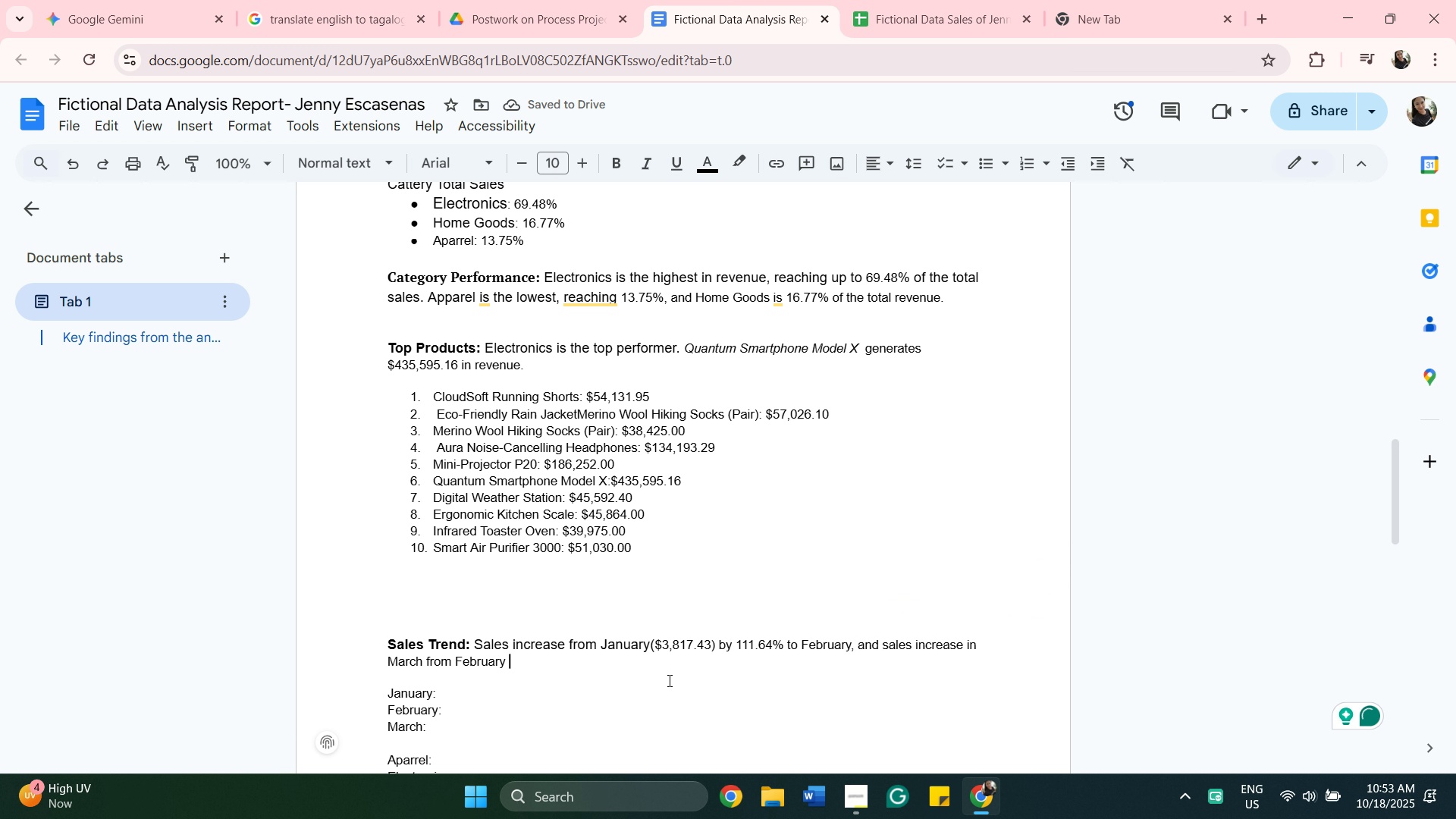 
key(Backspace)
 